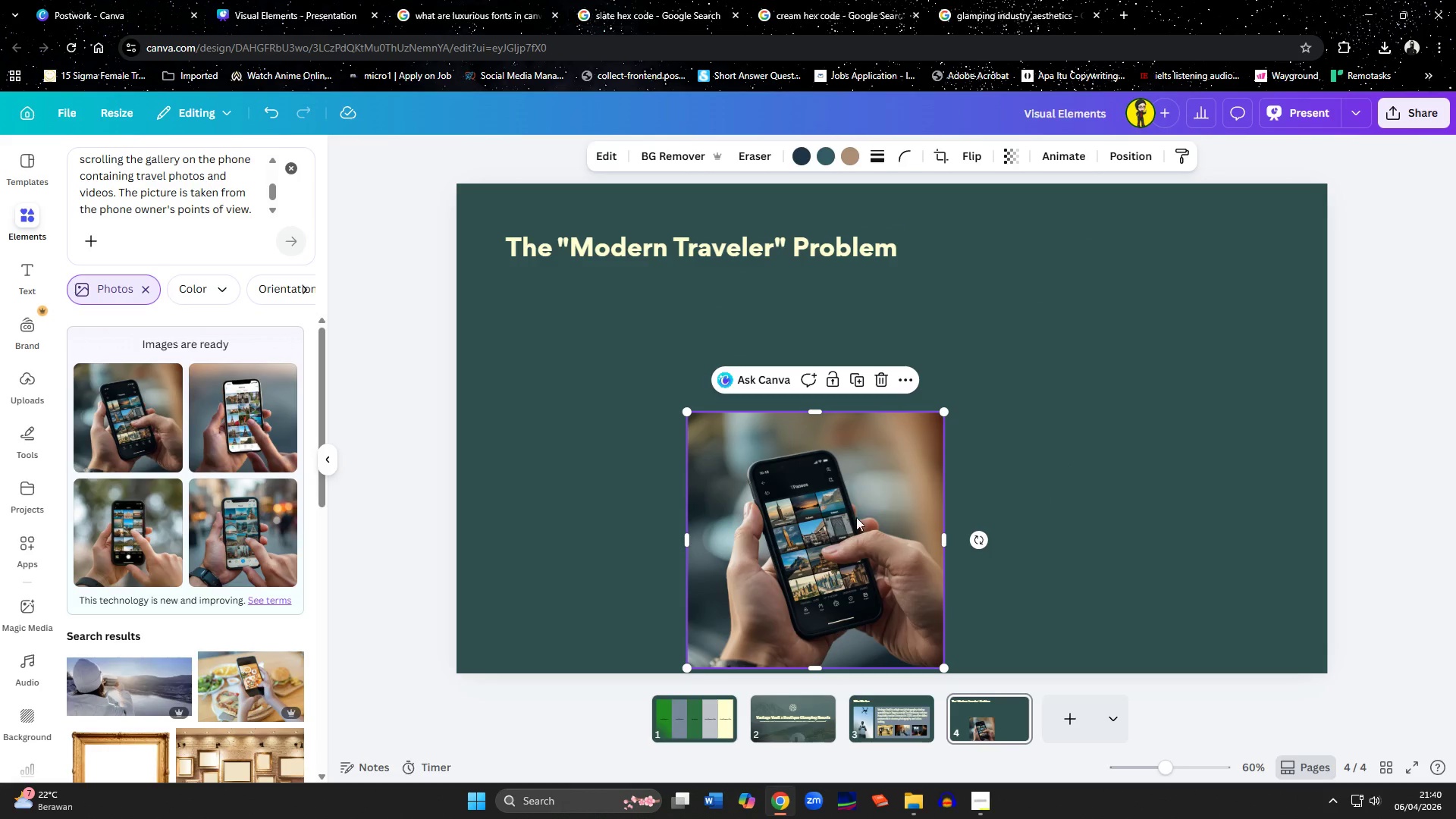 
left_click_drag(start_coordinate=[855, 519], to_coordinate=[676, 408])
 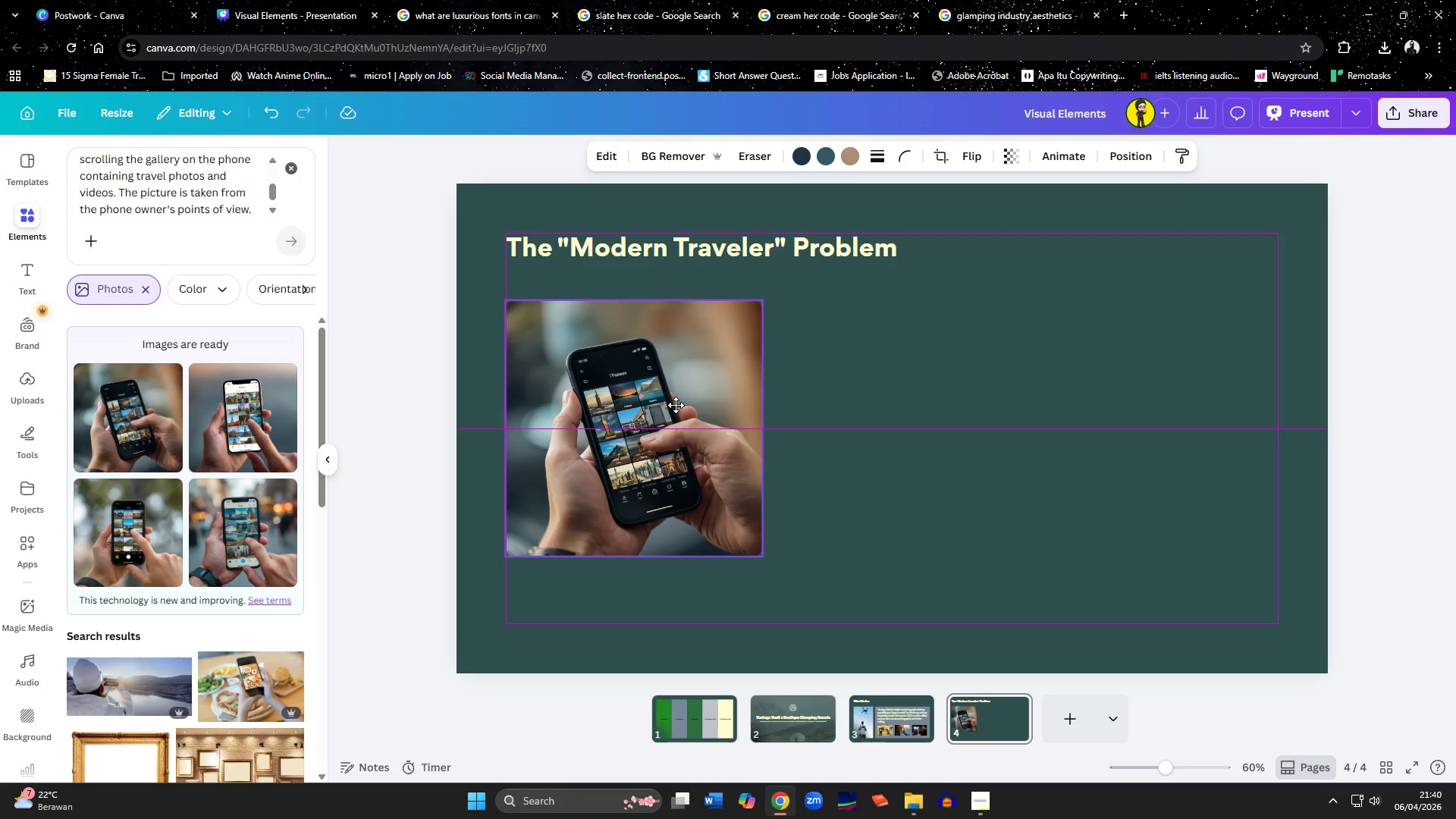 
left_click([676, 405])
 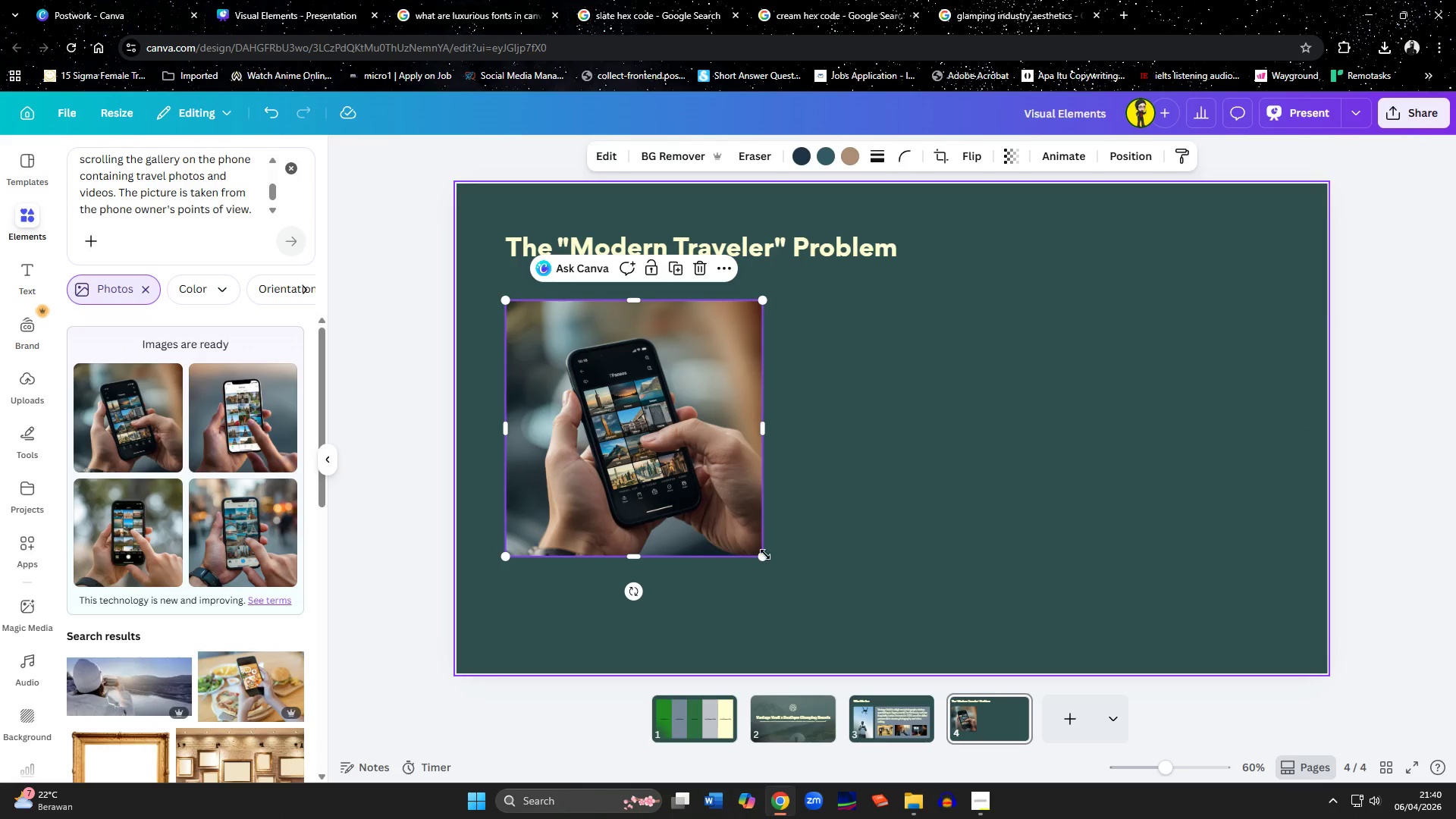 
left_click_drag(start_coordinate=[765, 554], to_coordinate=[838, 589])
 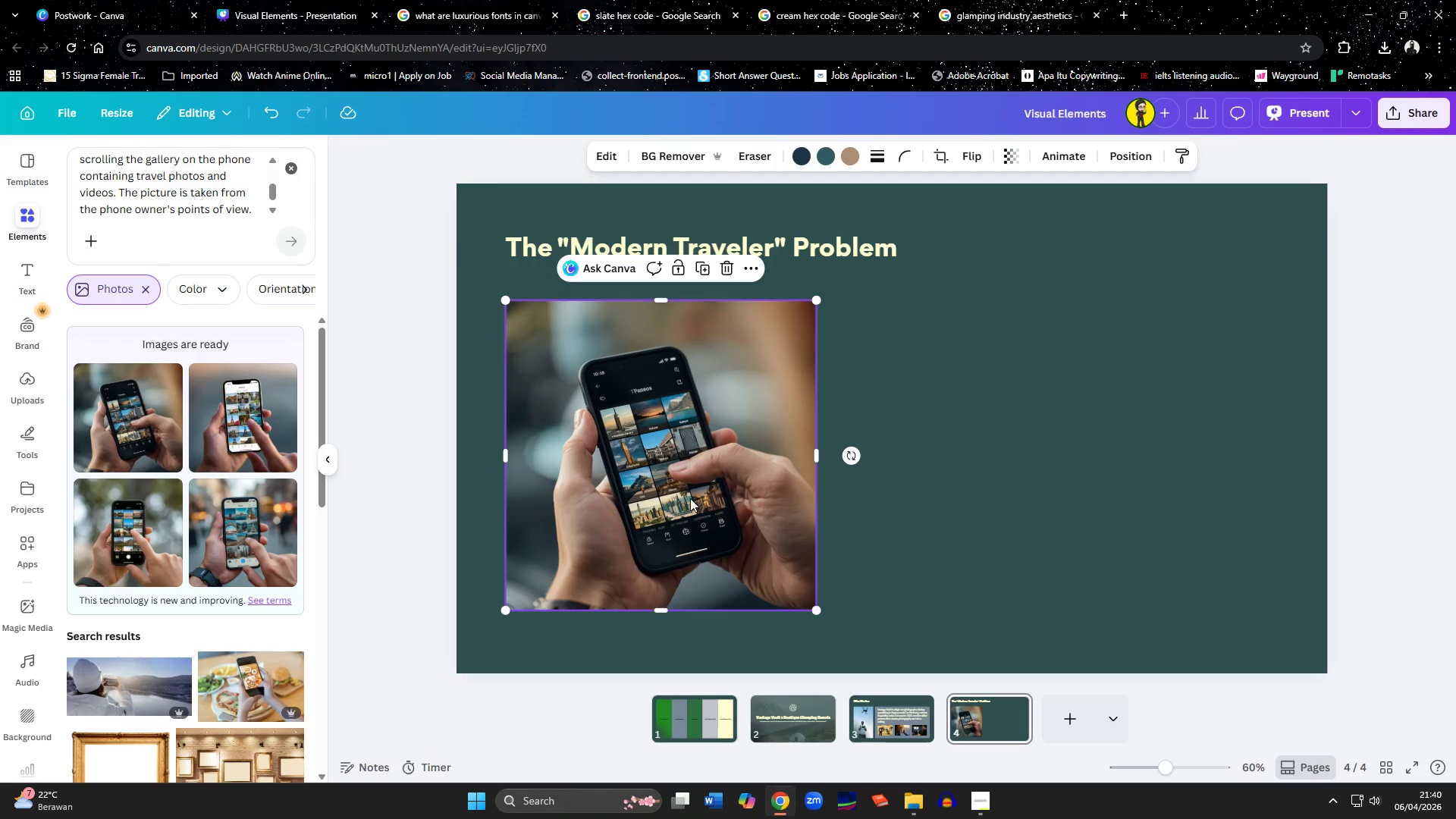 
left_click_drag(start_coordinate=[690, 498], to_coordinate=[699, 491])
 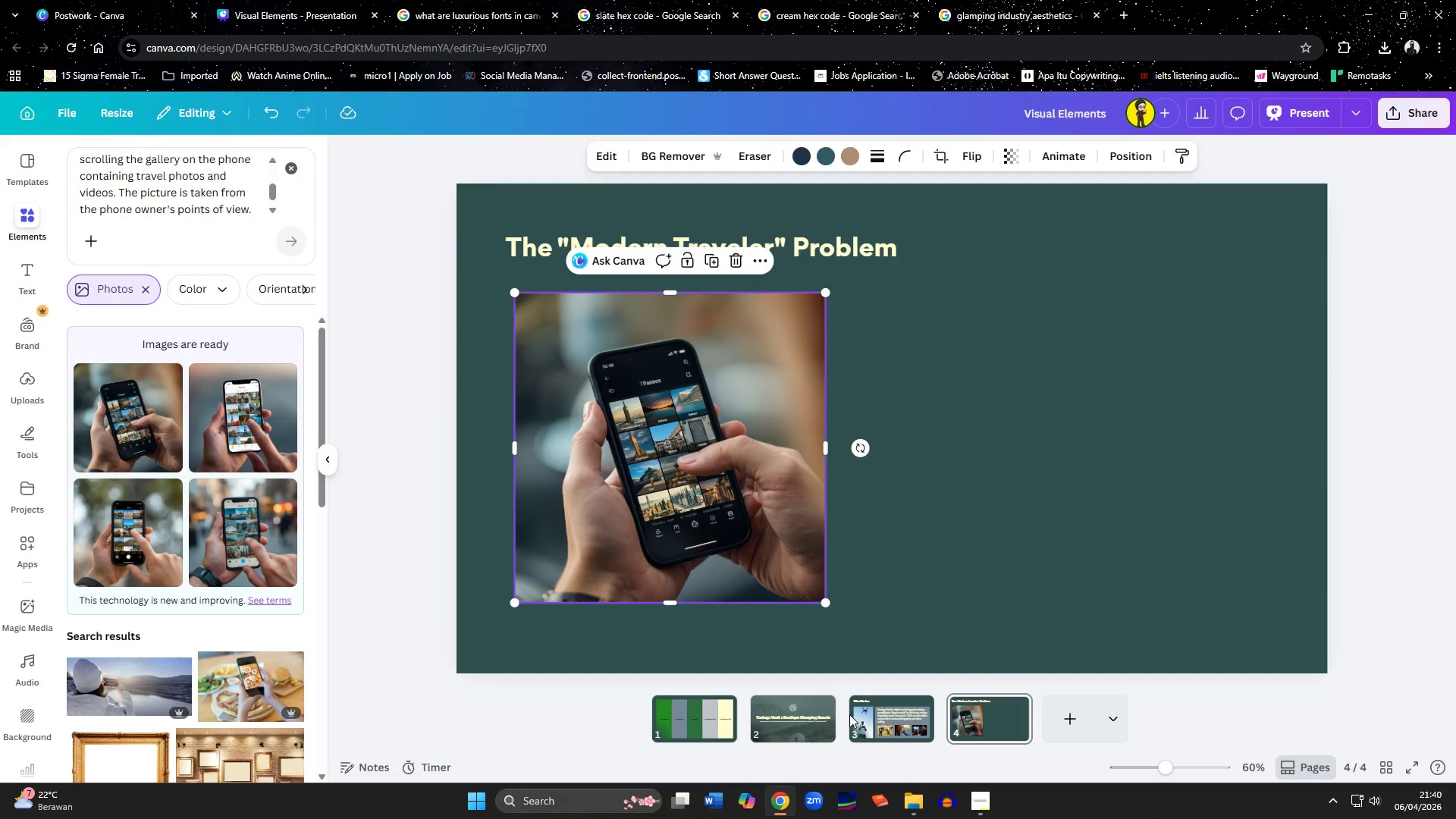 
left_click([871, 729])
 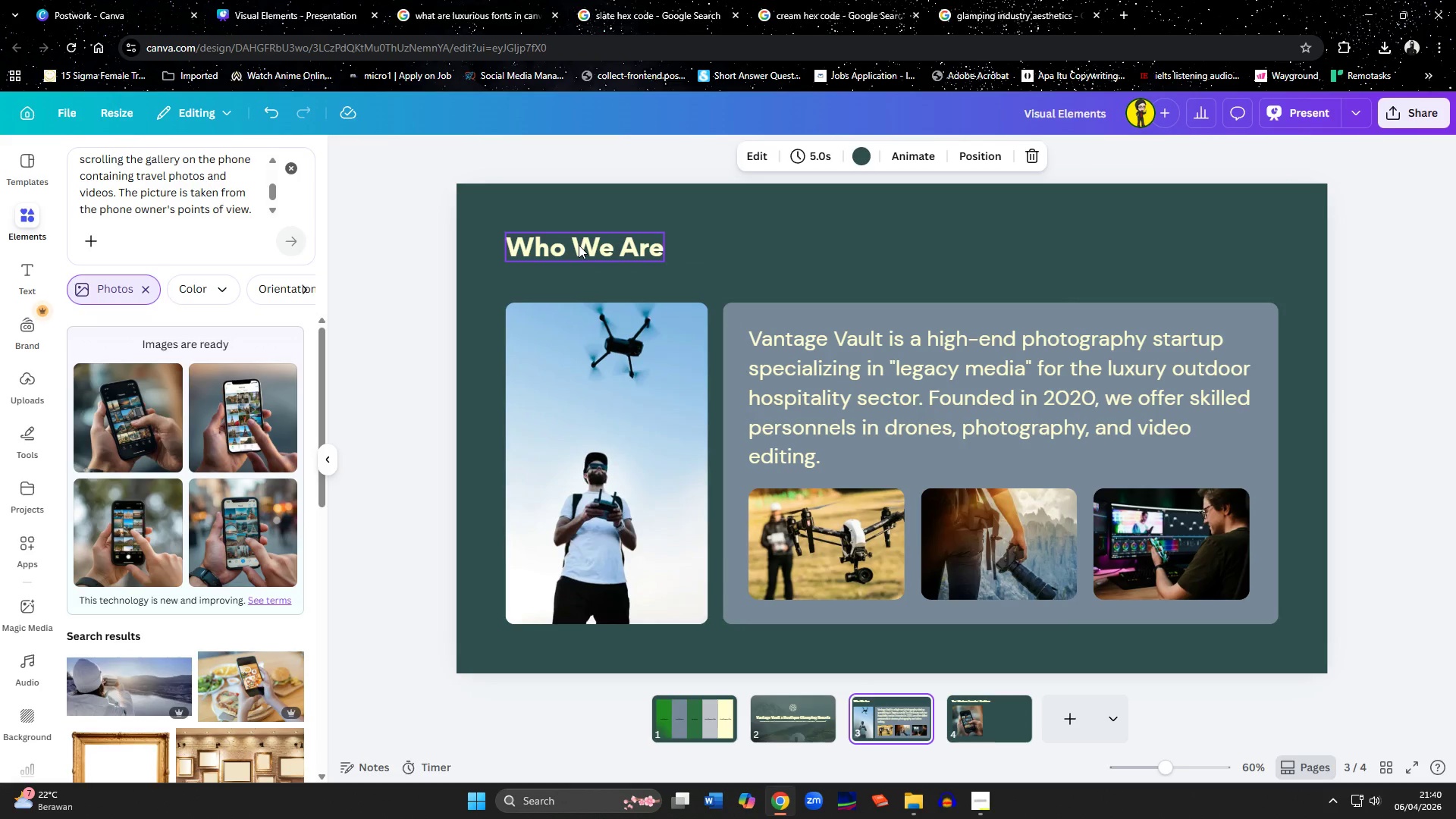 
double_click([976, 719])
 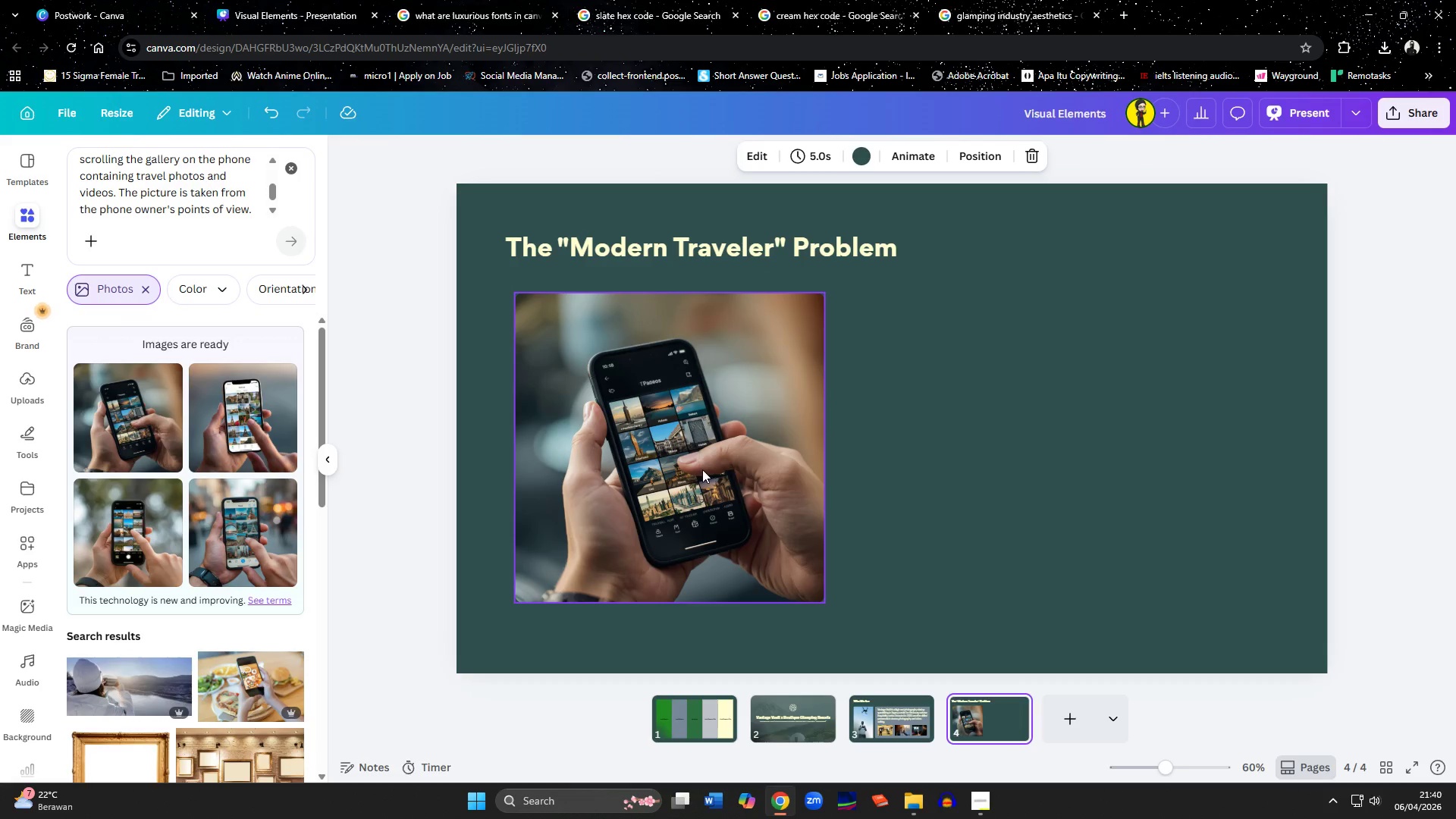 
left_click_drag(start_coordinate=[702, 469], to_coordinate=[690, 465])
 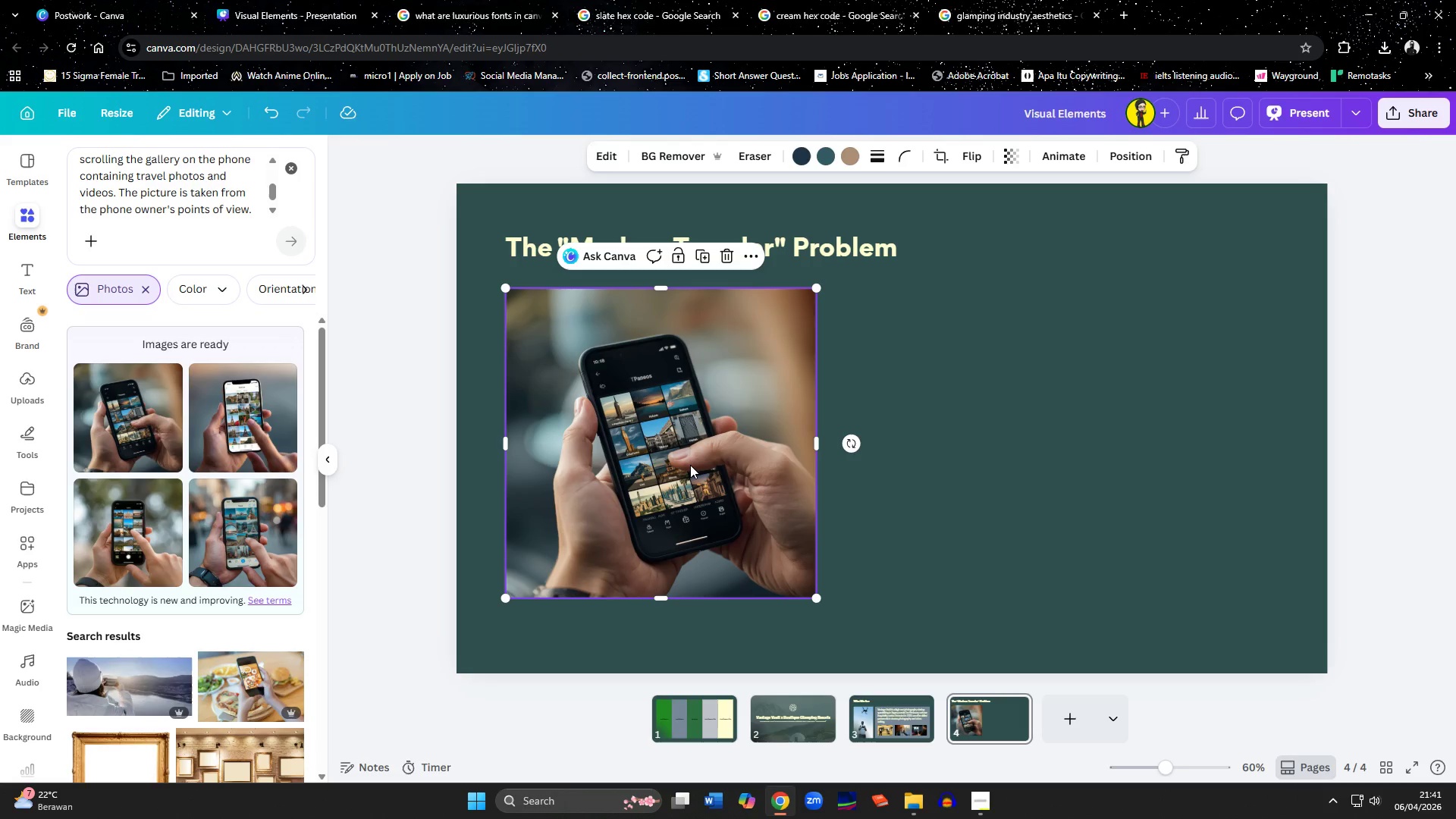 
wait(38.78)
 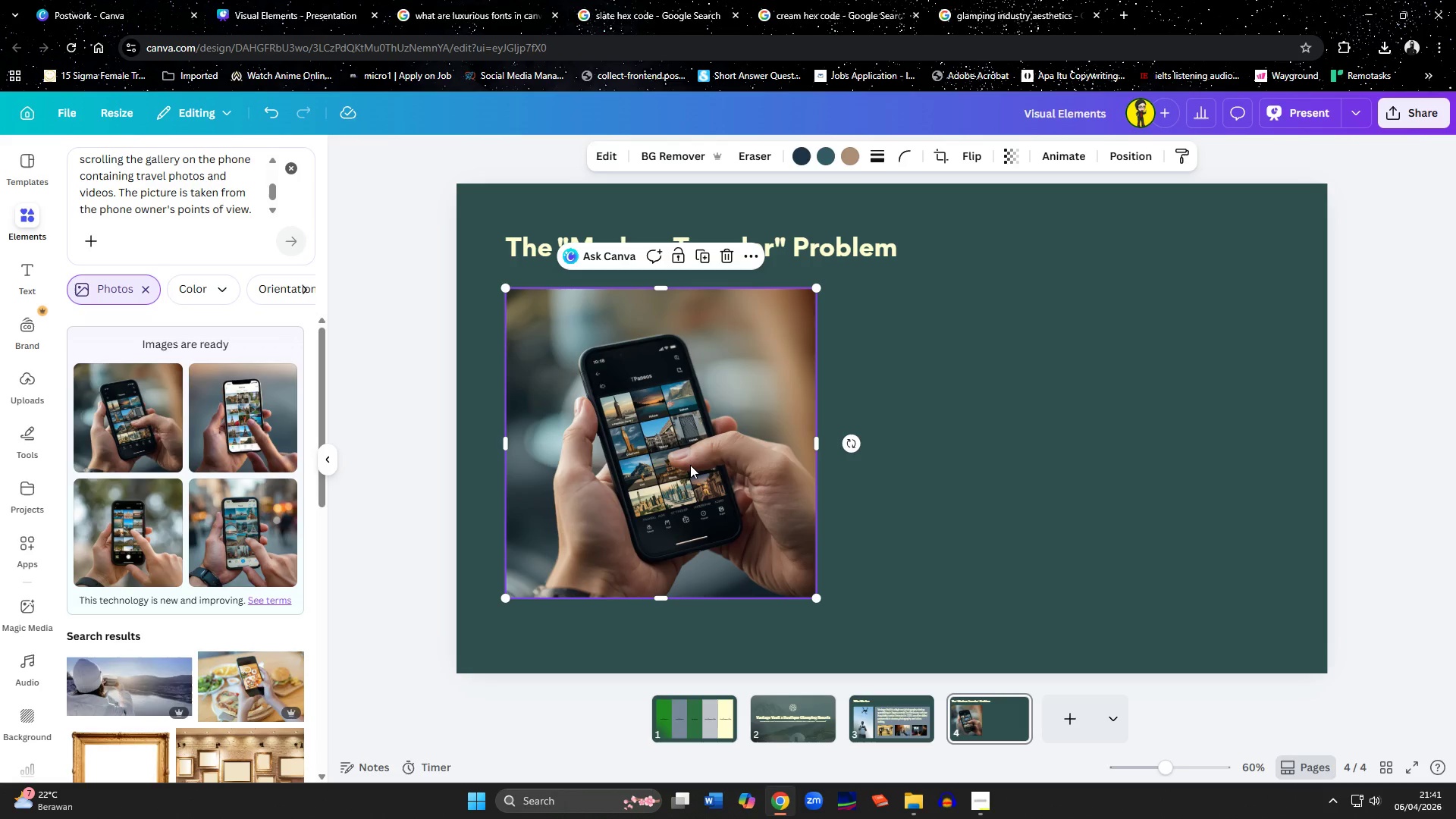 
left_click([702, 718])
 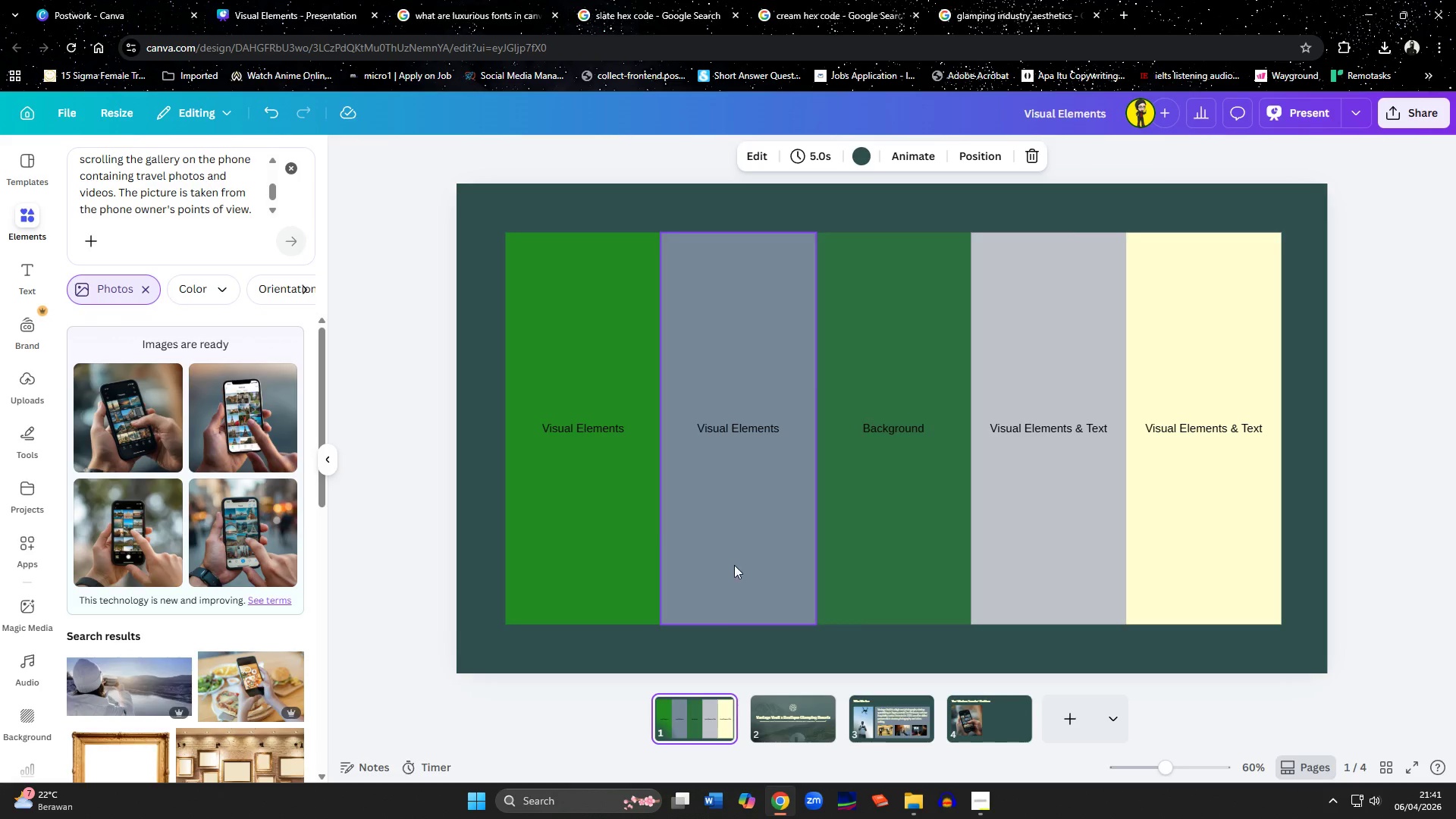 
left_click([886, 454])
 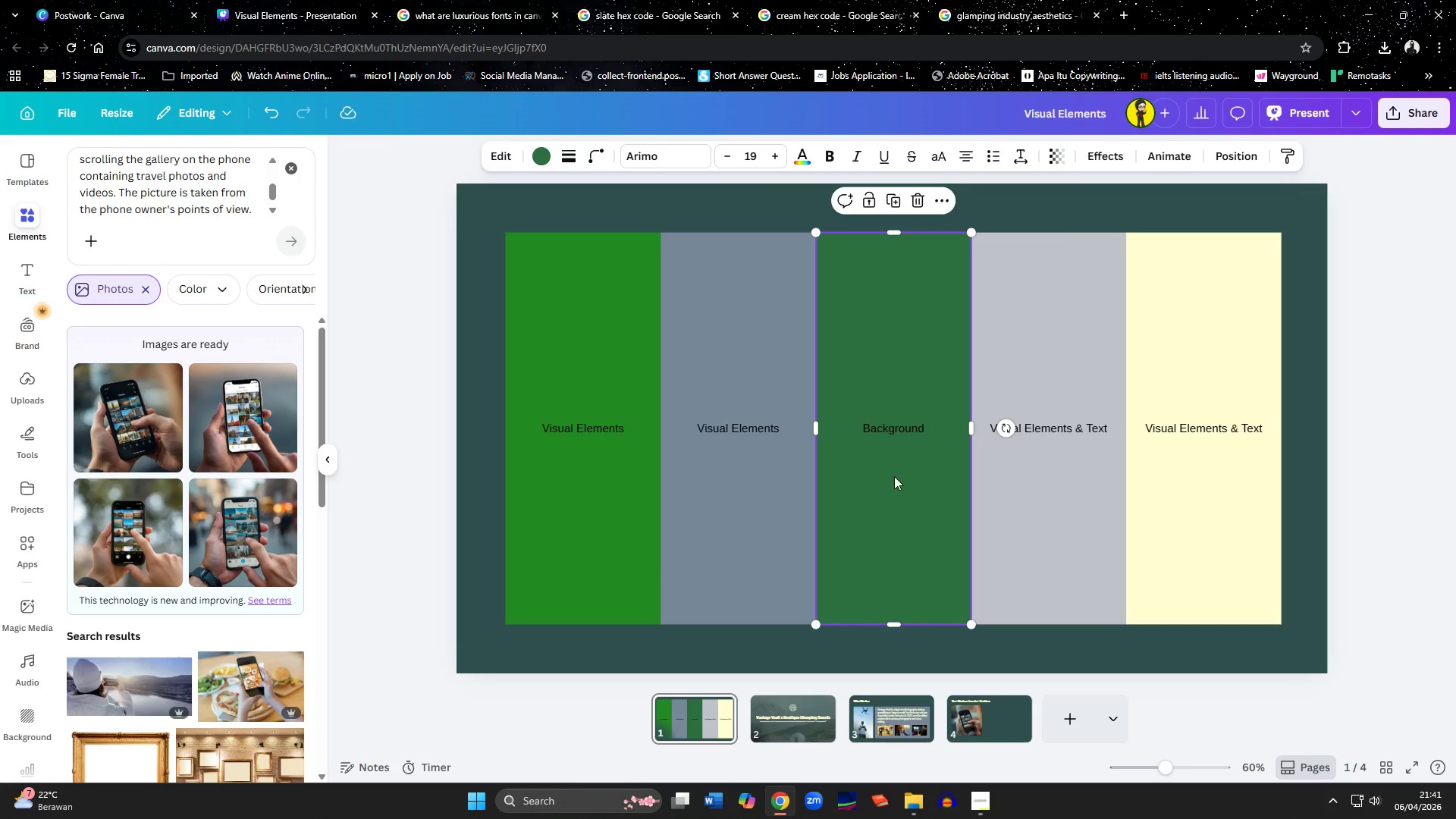 
key(Control+C)
 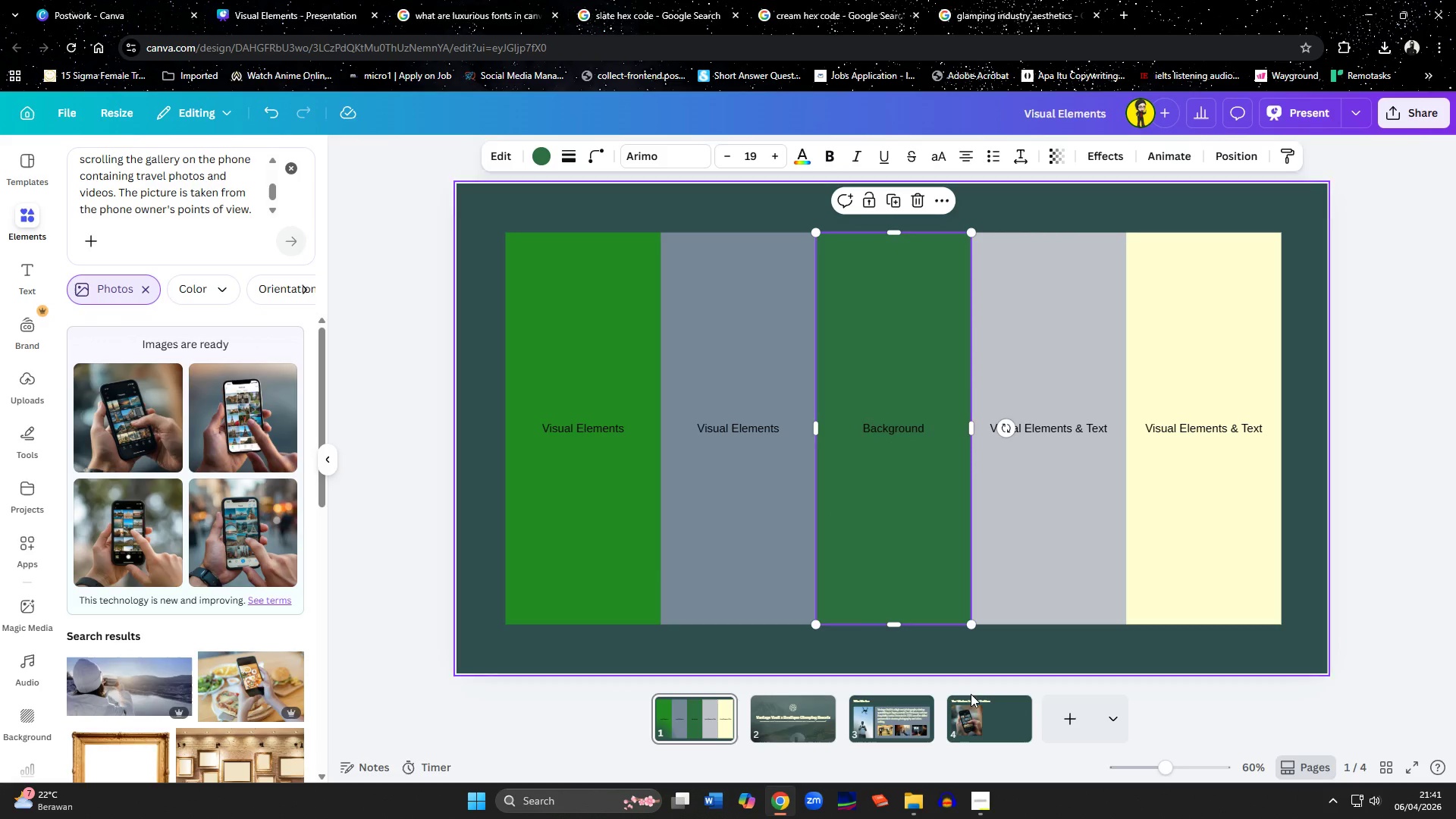 
left_click([975, 712])
 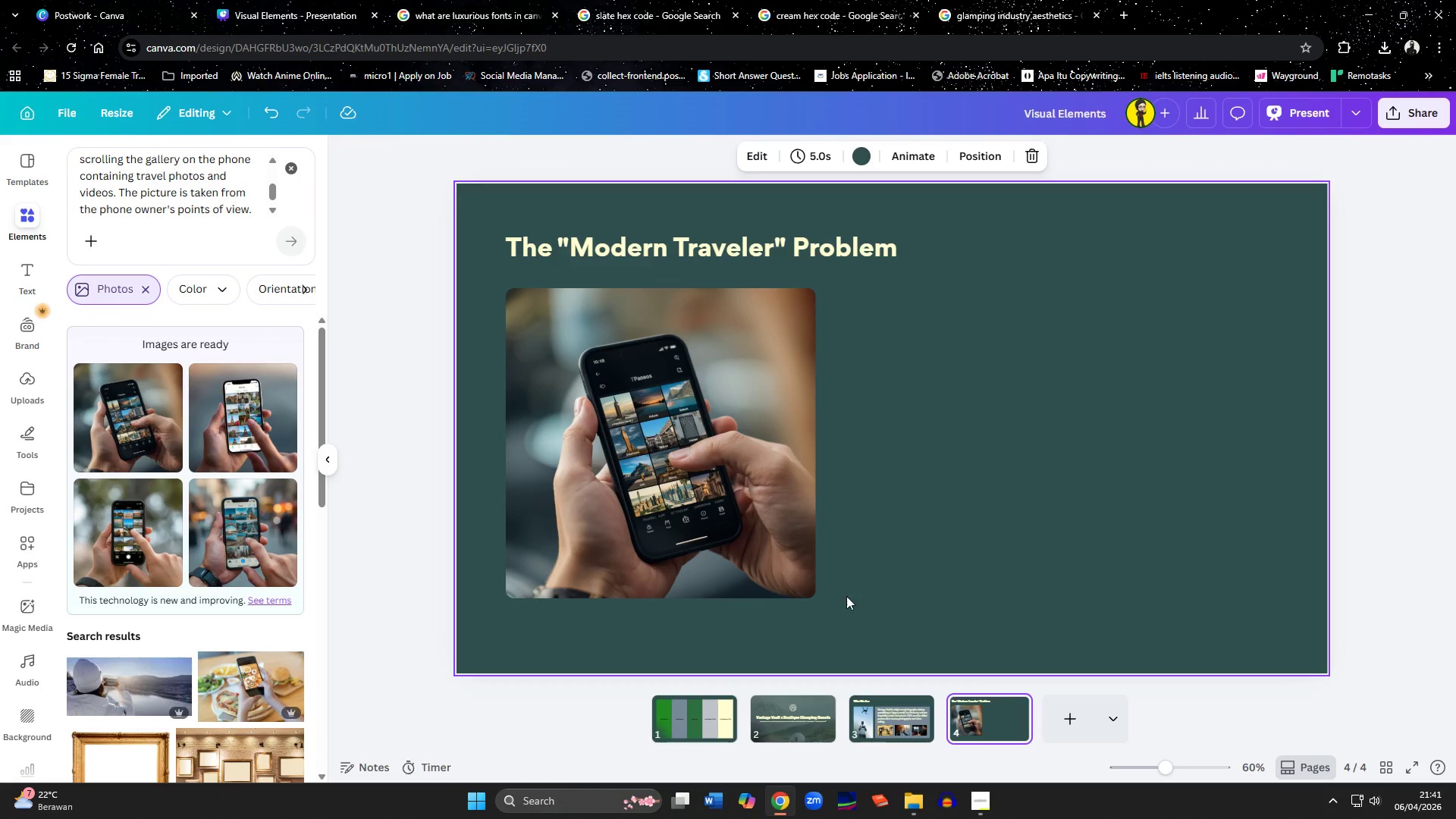 
left_click([945, 571])
 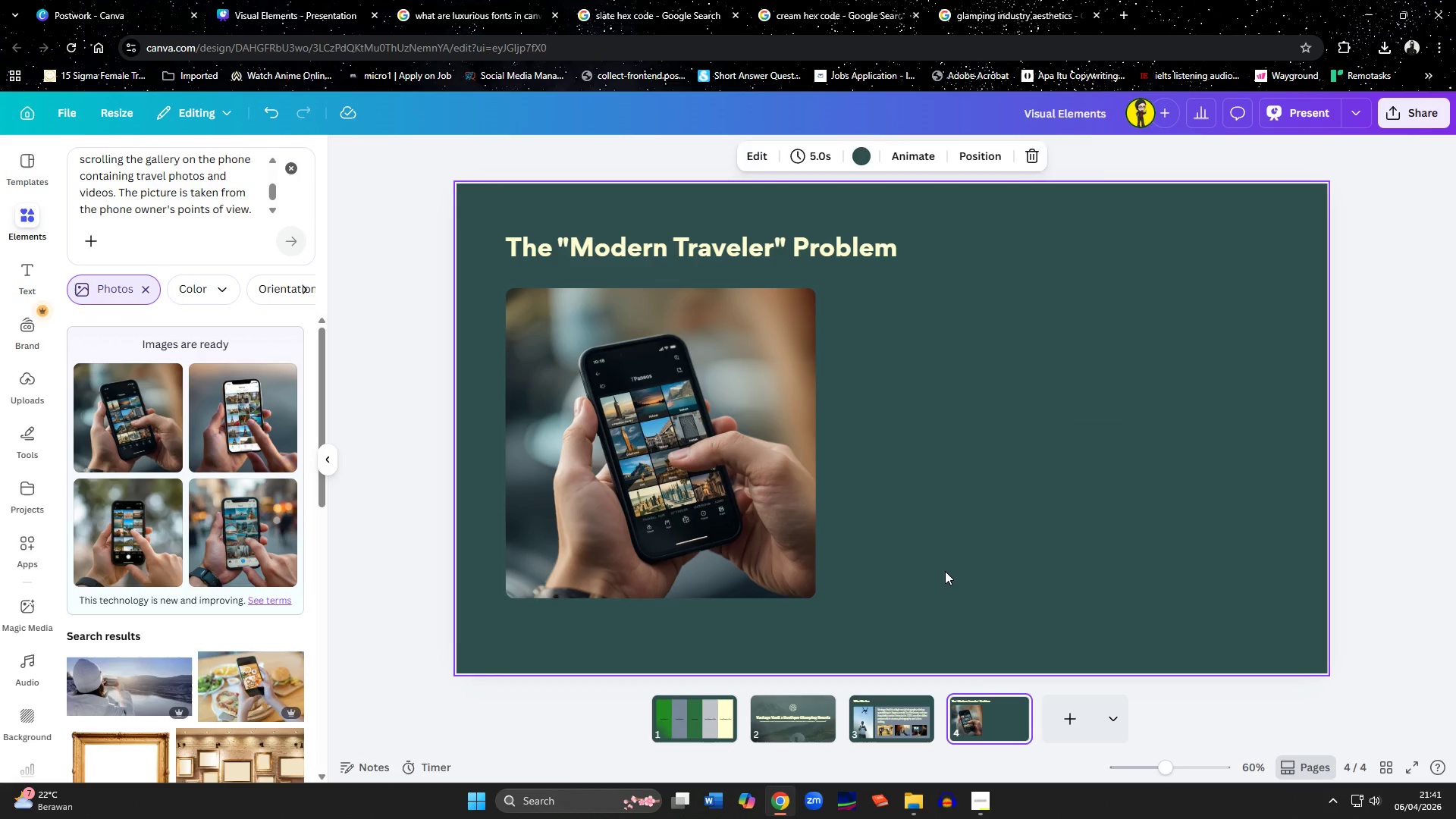 
key(Control+ControlLeft)
 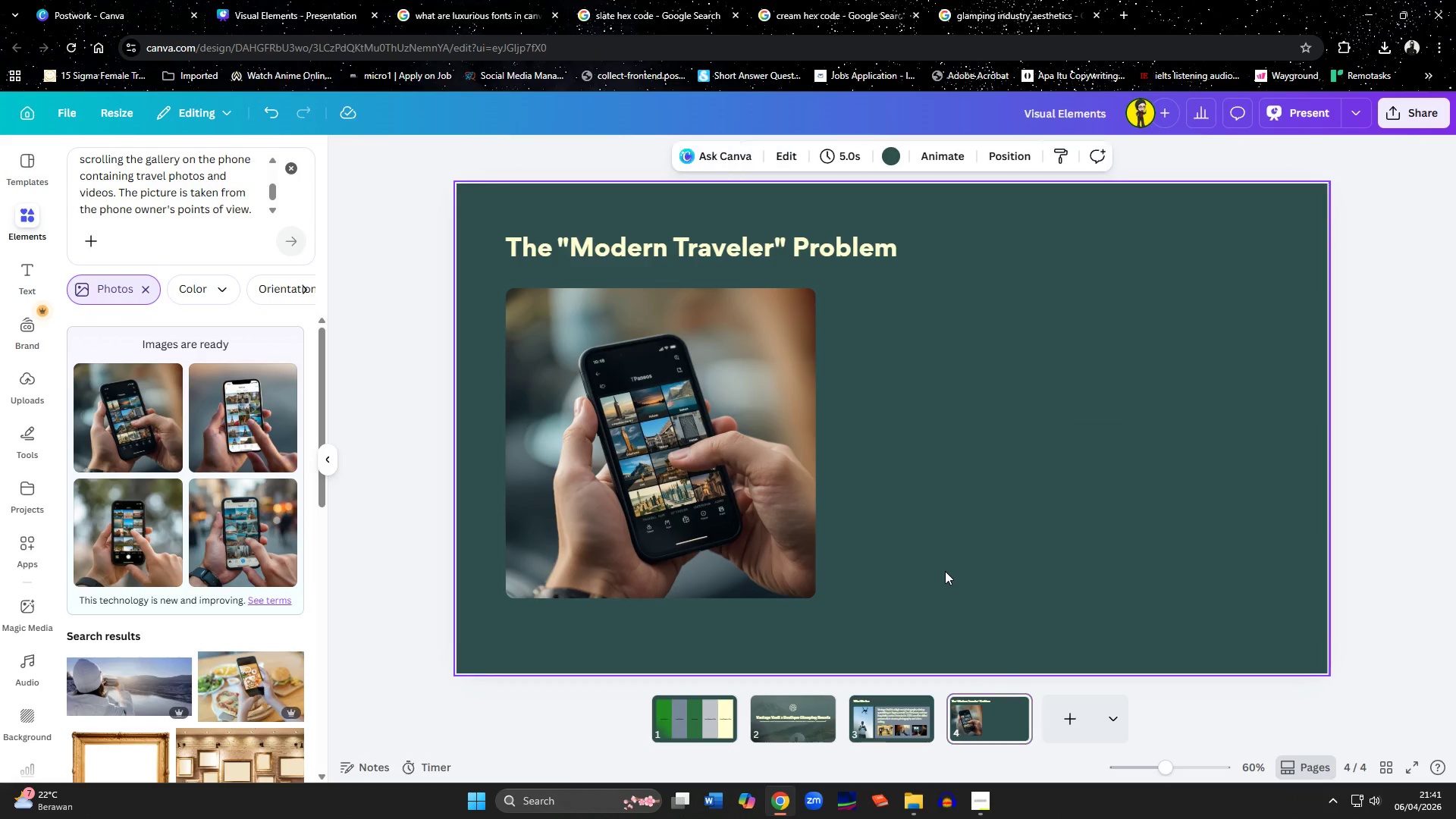 
key(Control+V)
 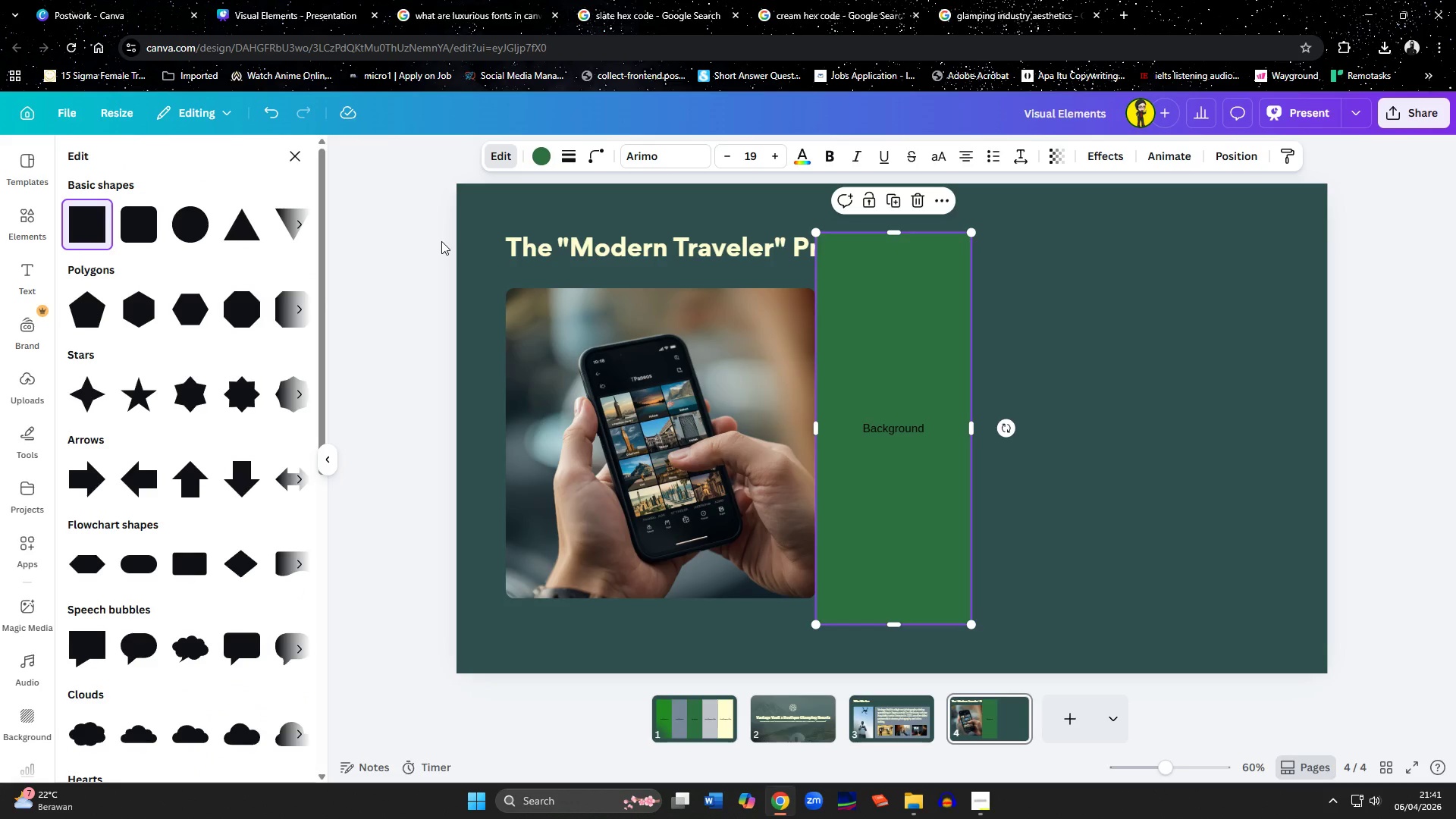 
wait(6.78)
 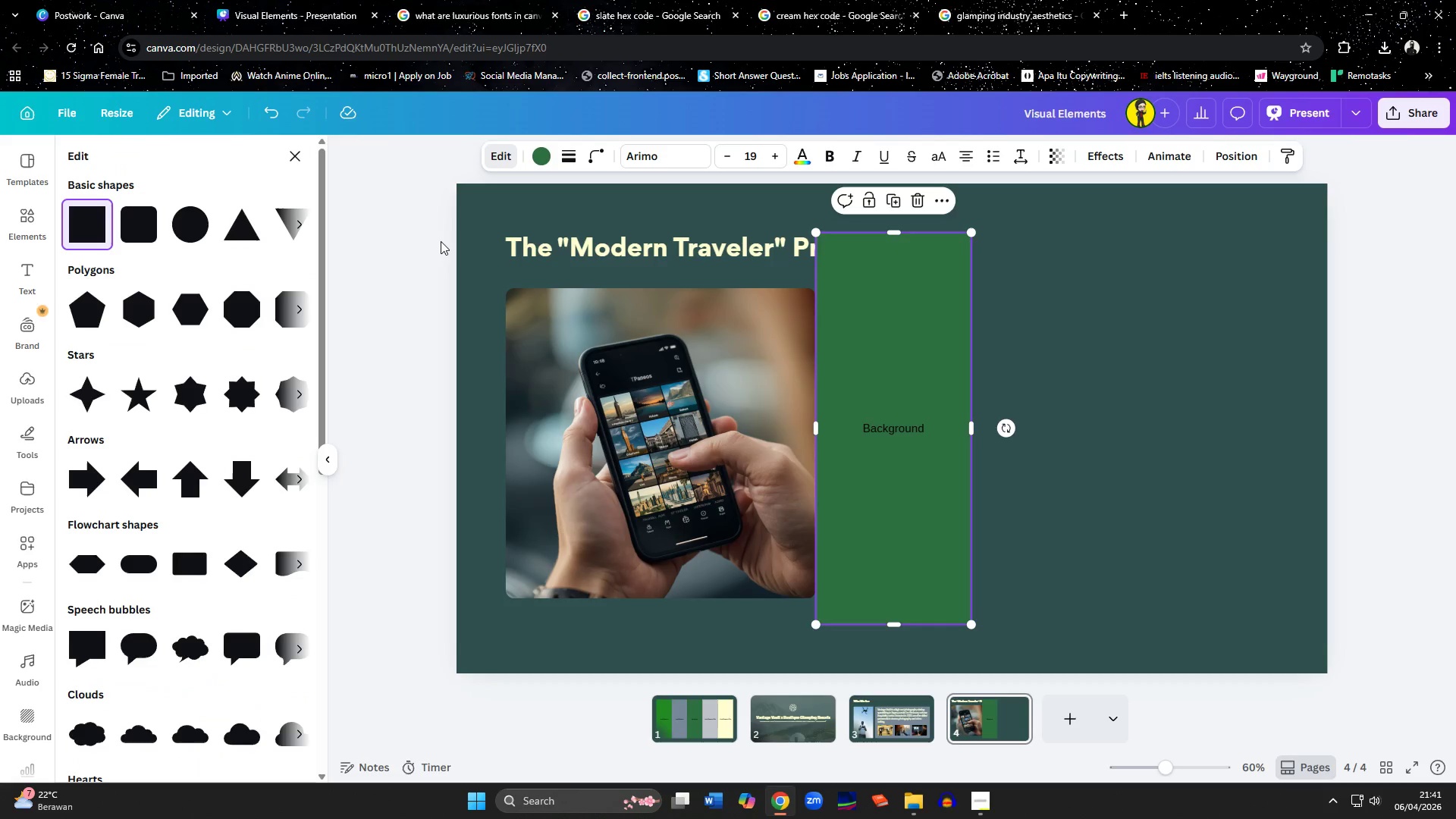 
left_click([251, 224])
 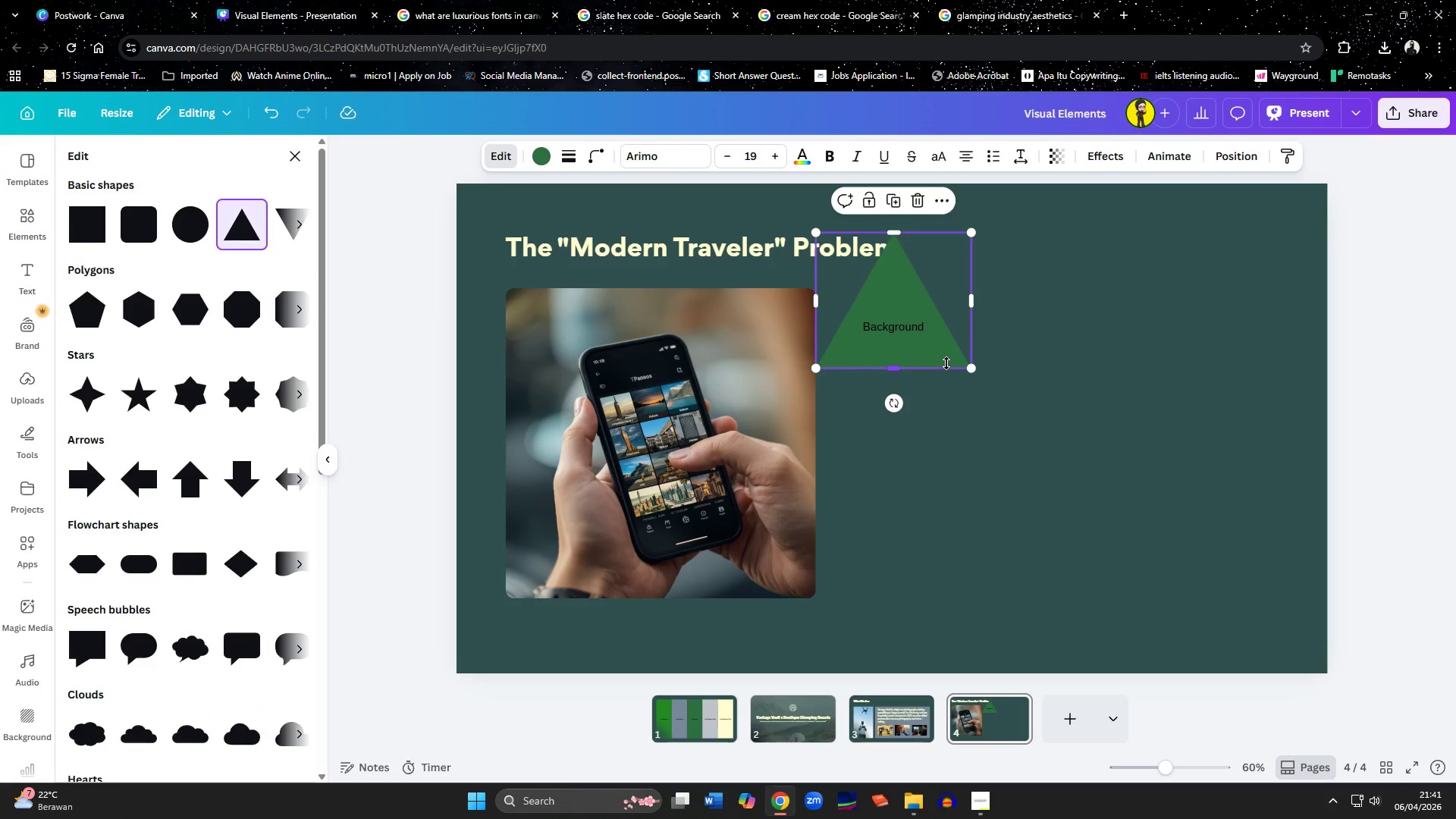 
double_click([893, 318])
 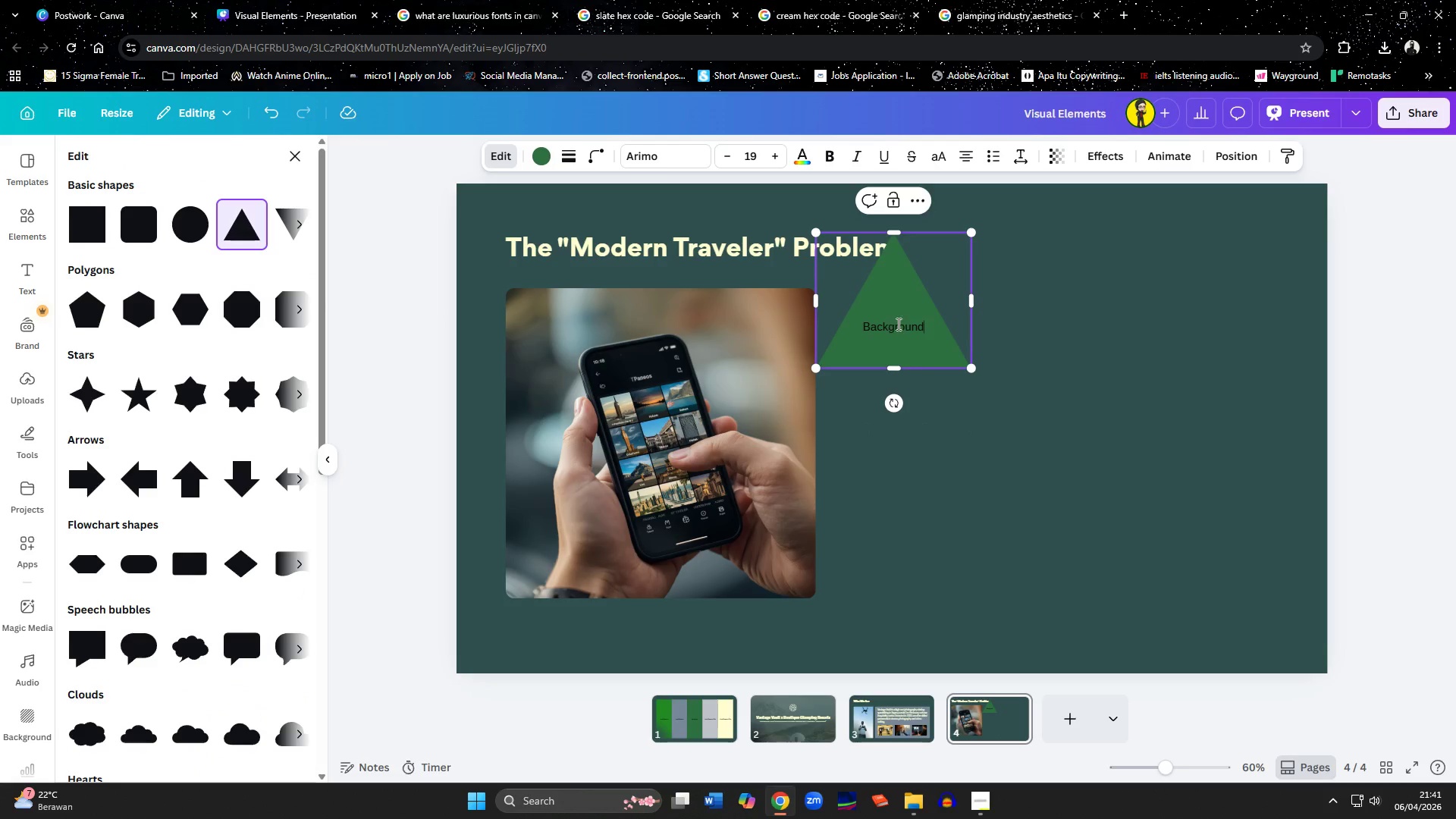 
triple_click([898, 325])
 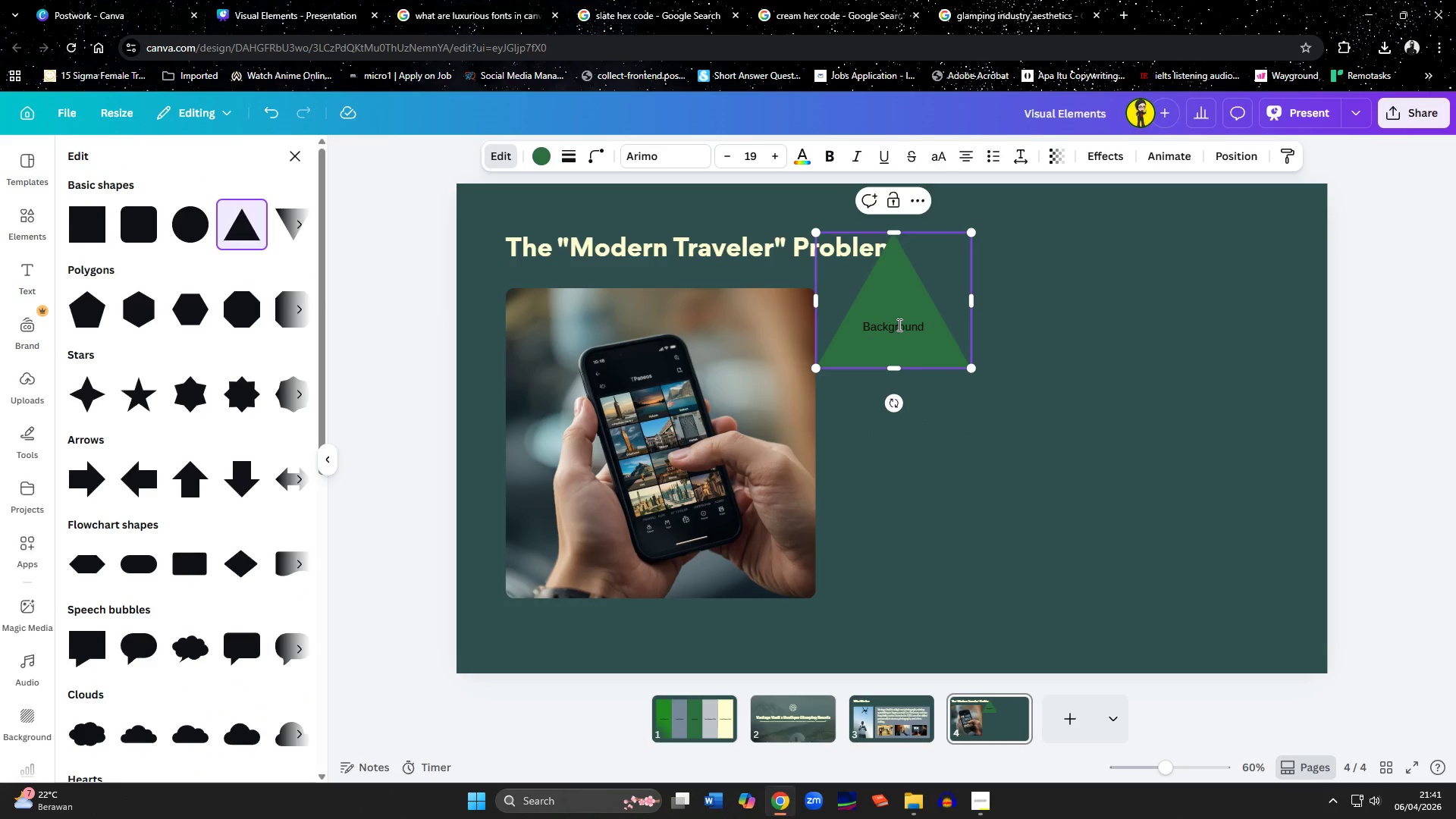 
key(Control+A)
 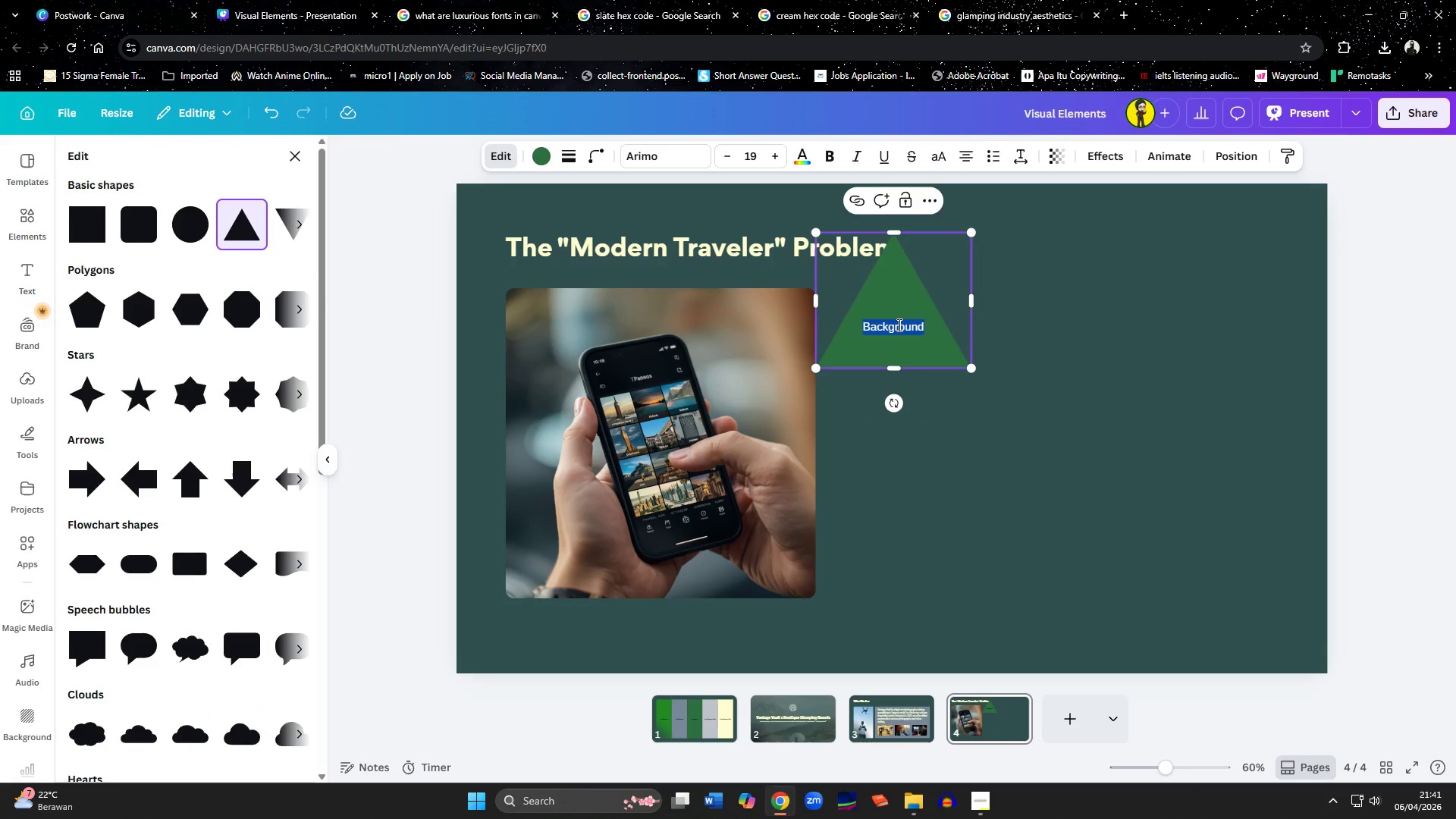 
key(Backspace)
 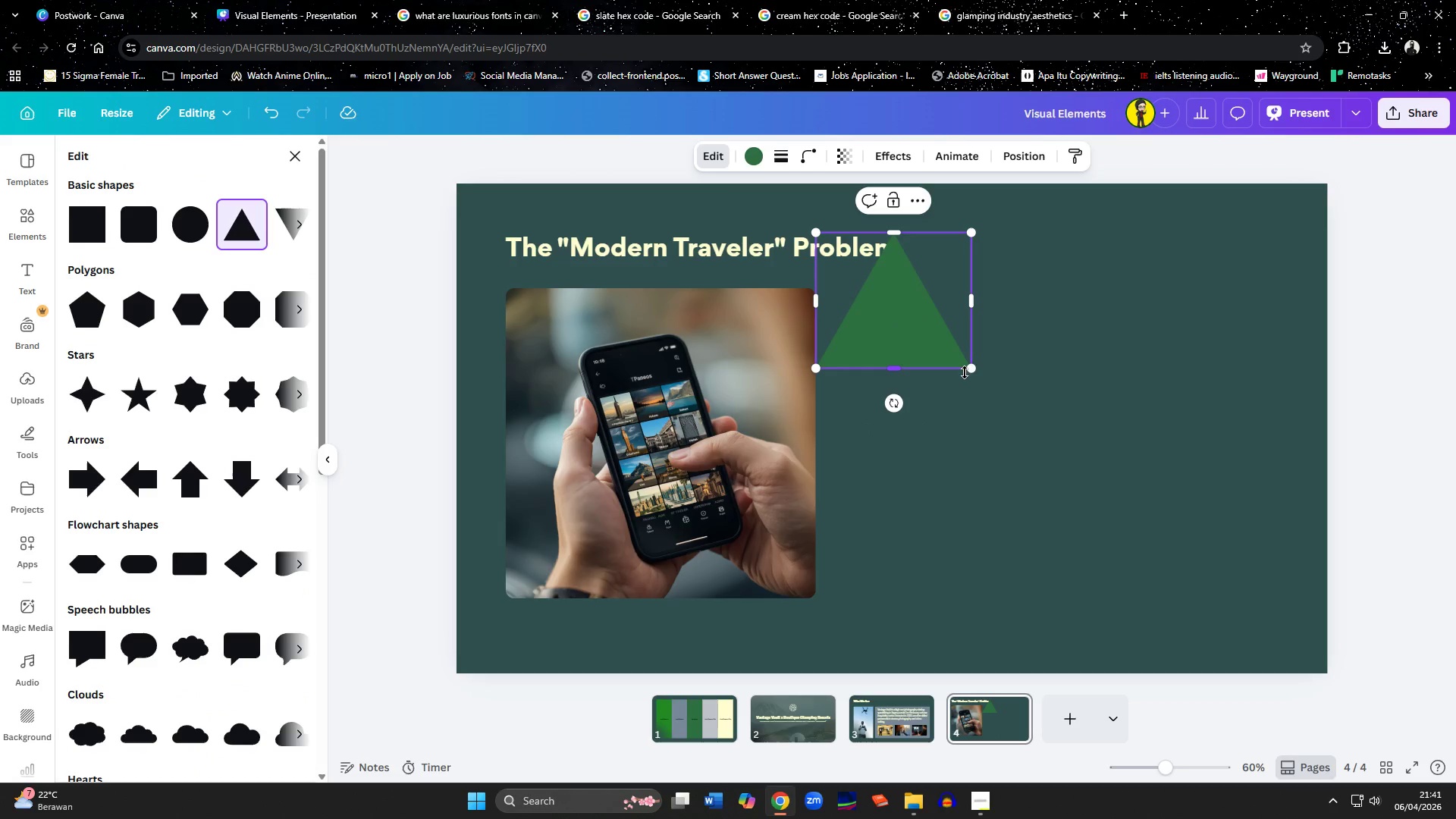 
left_click_drag(start_coordinate=[971, 369], to_coordinate=[1225, 783])
 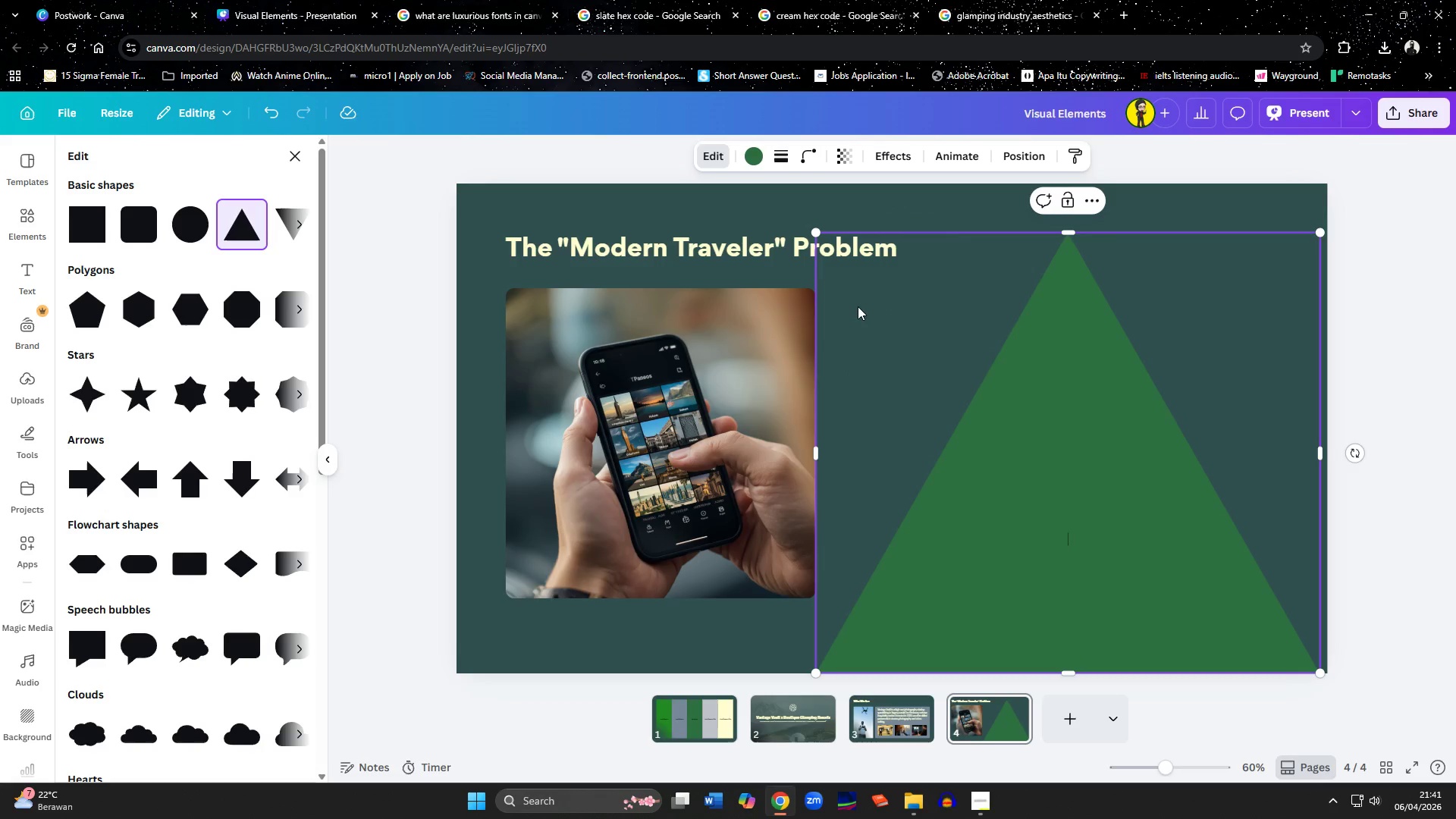 
left_click_drag(start_coordinate=[968, 453], to_coordinate=[653, 433])
 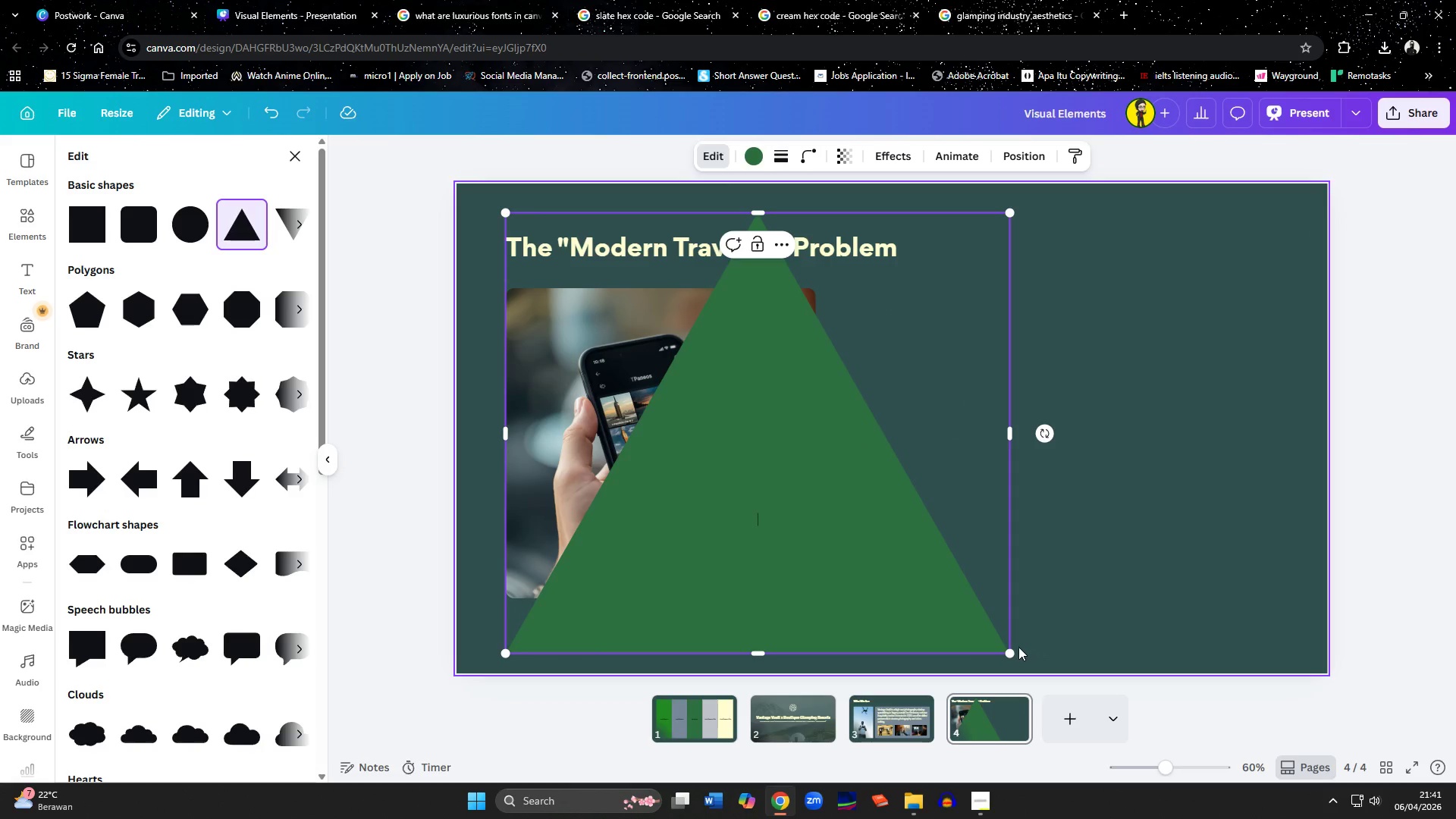 
left_click_drag(start_coordinate=[1010, 651], to_coordinate=[952, 588])
 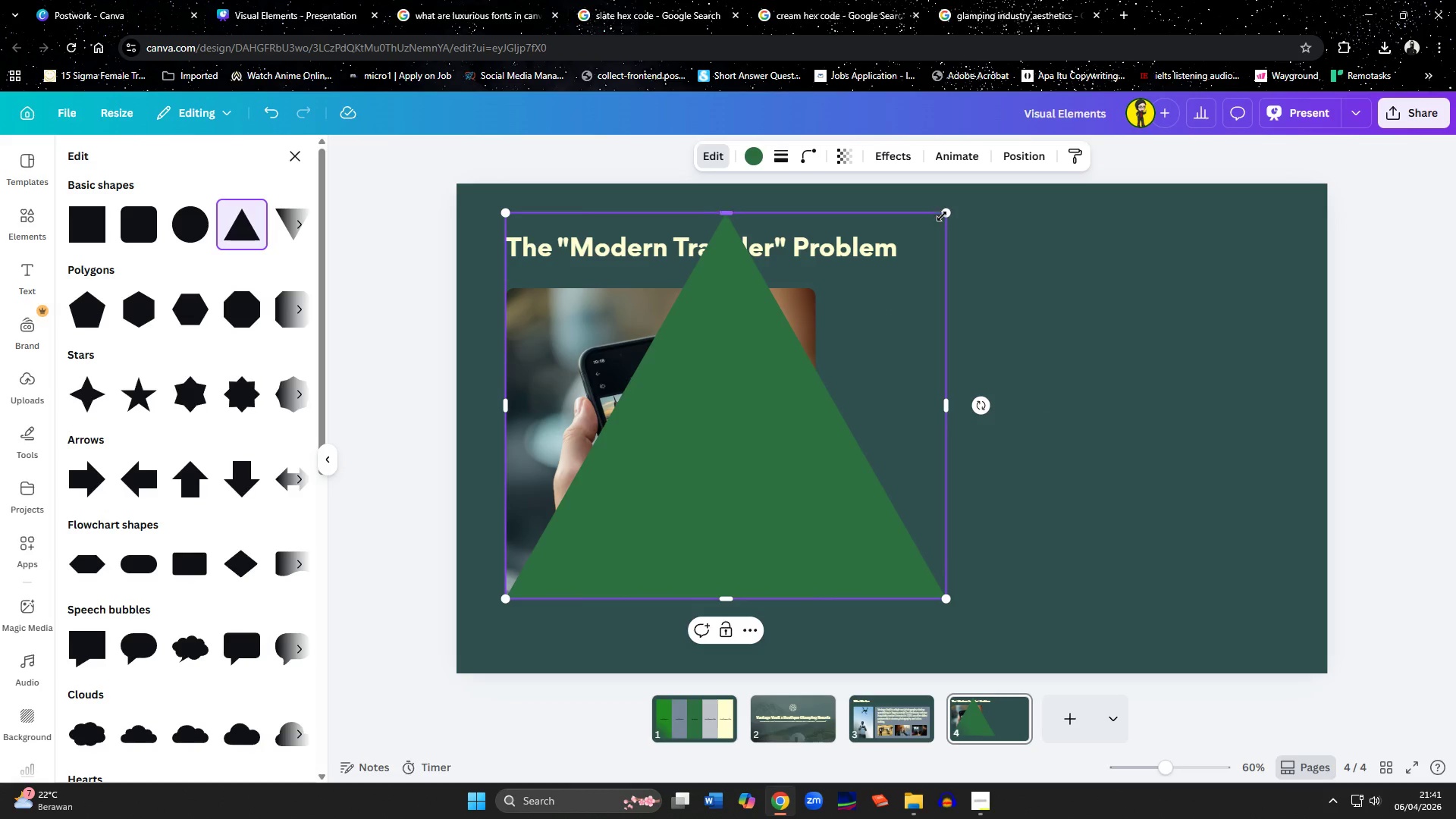 
left_click_drag(start_coordinate=[946, 213], to_coordinate=[857, 281])
 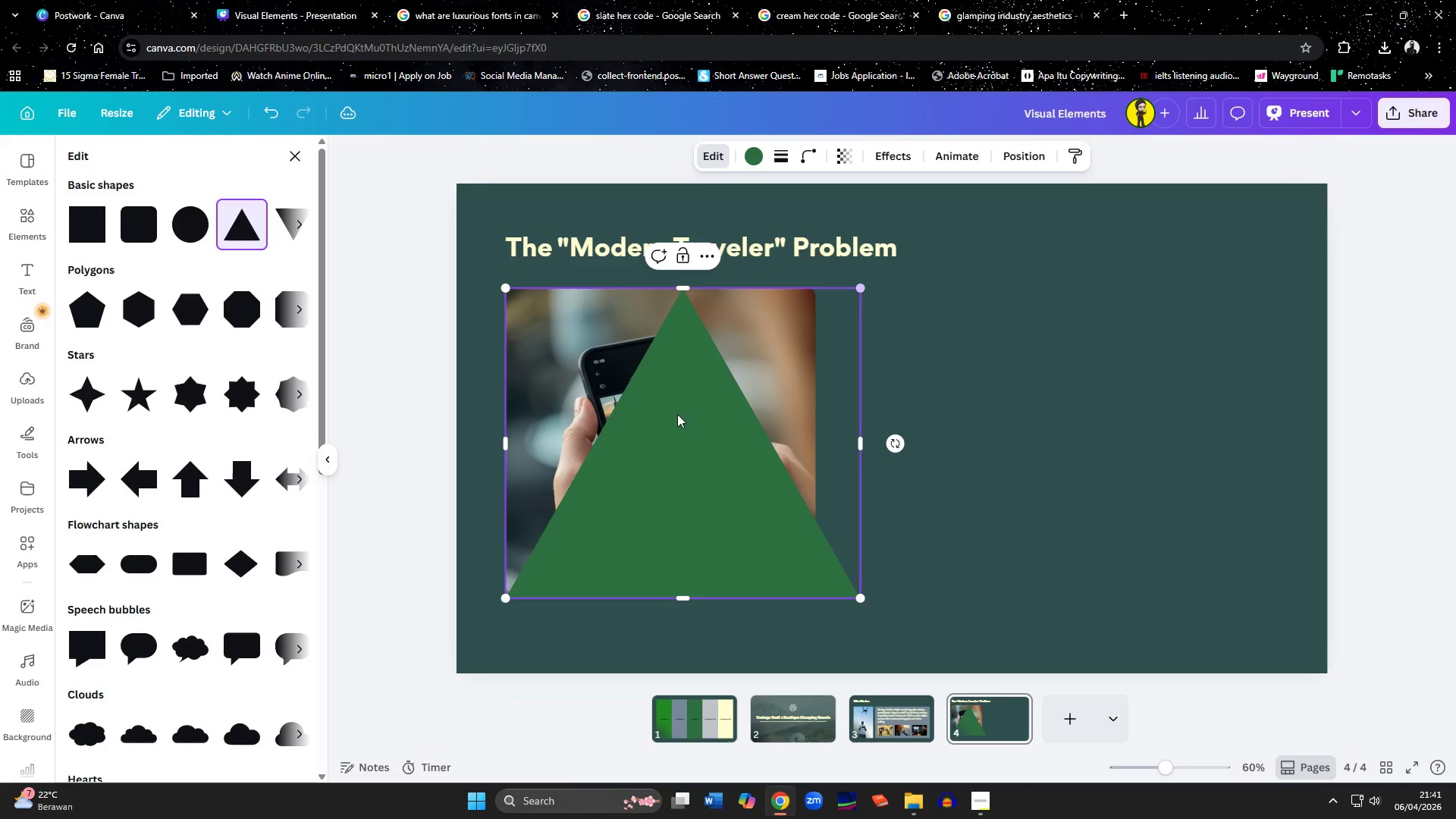 
left_click_drag(start_coordinate=[677, 414], to_coordinate=[809, 413])
 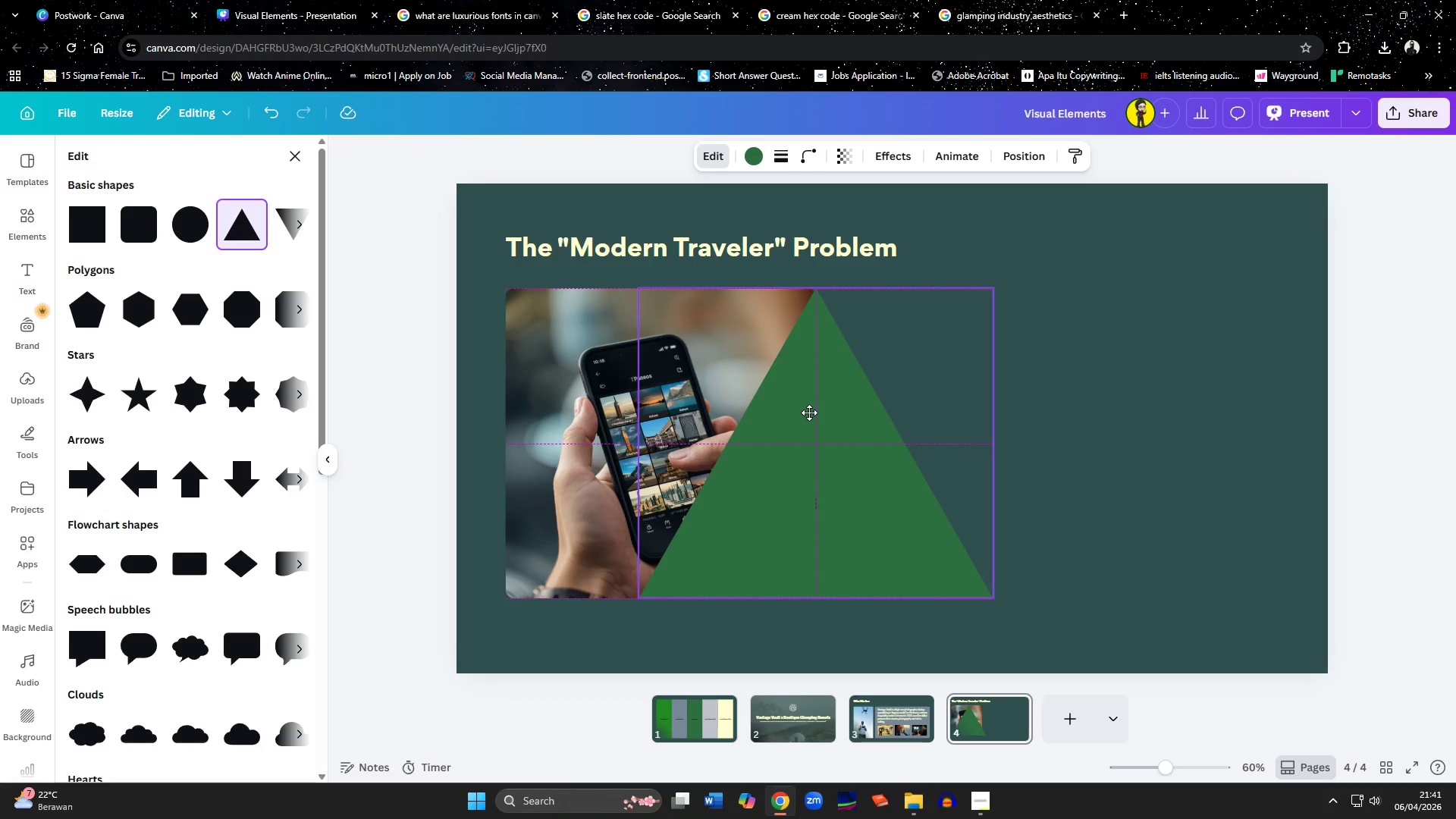 
left_click([809, 413])
 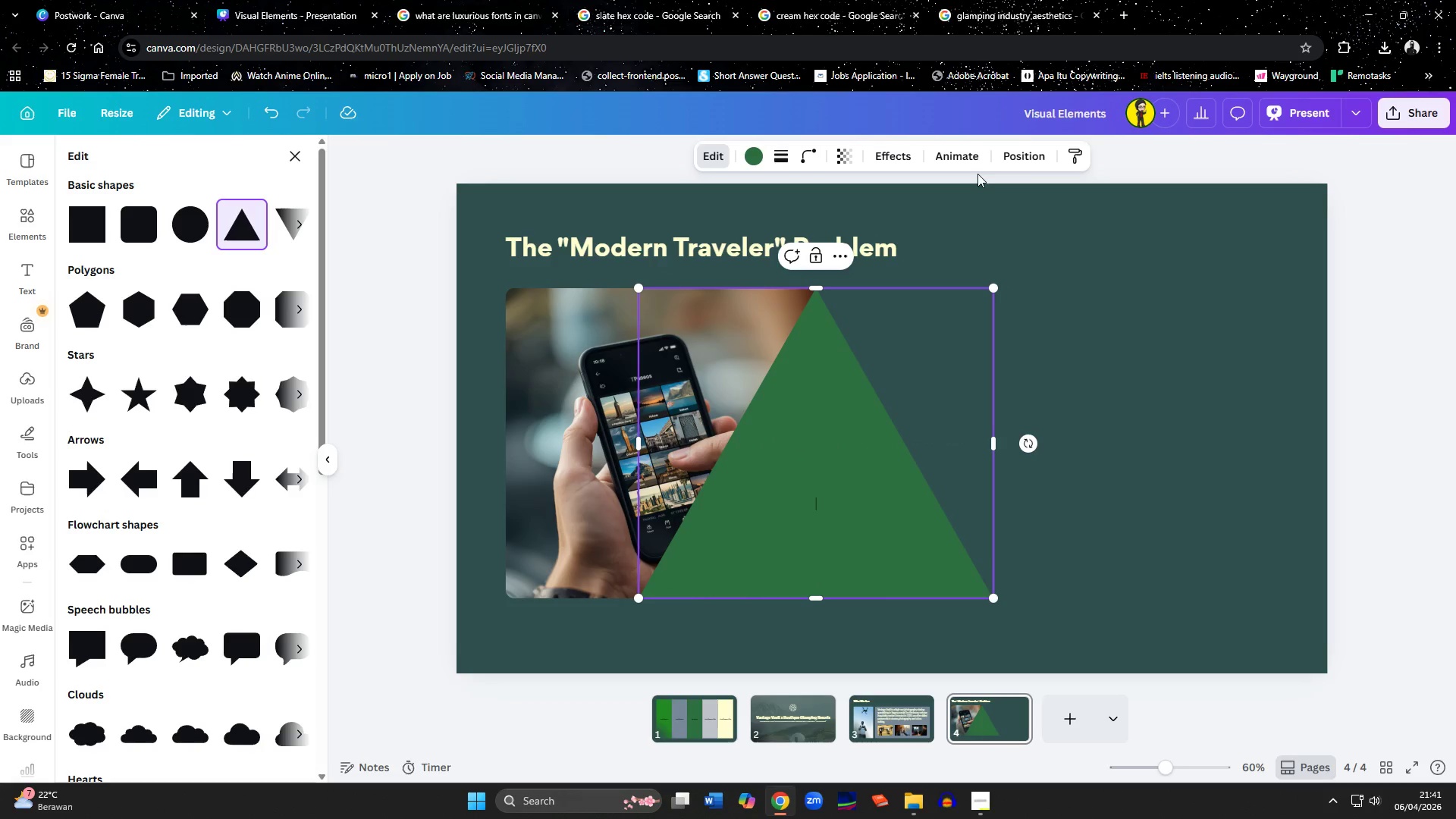 
left_click([1031, 155])
 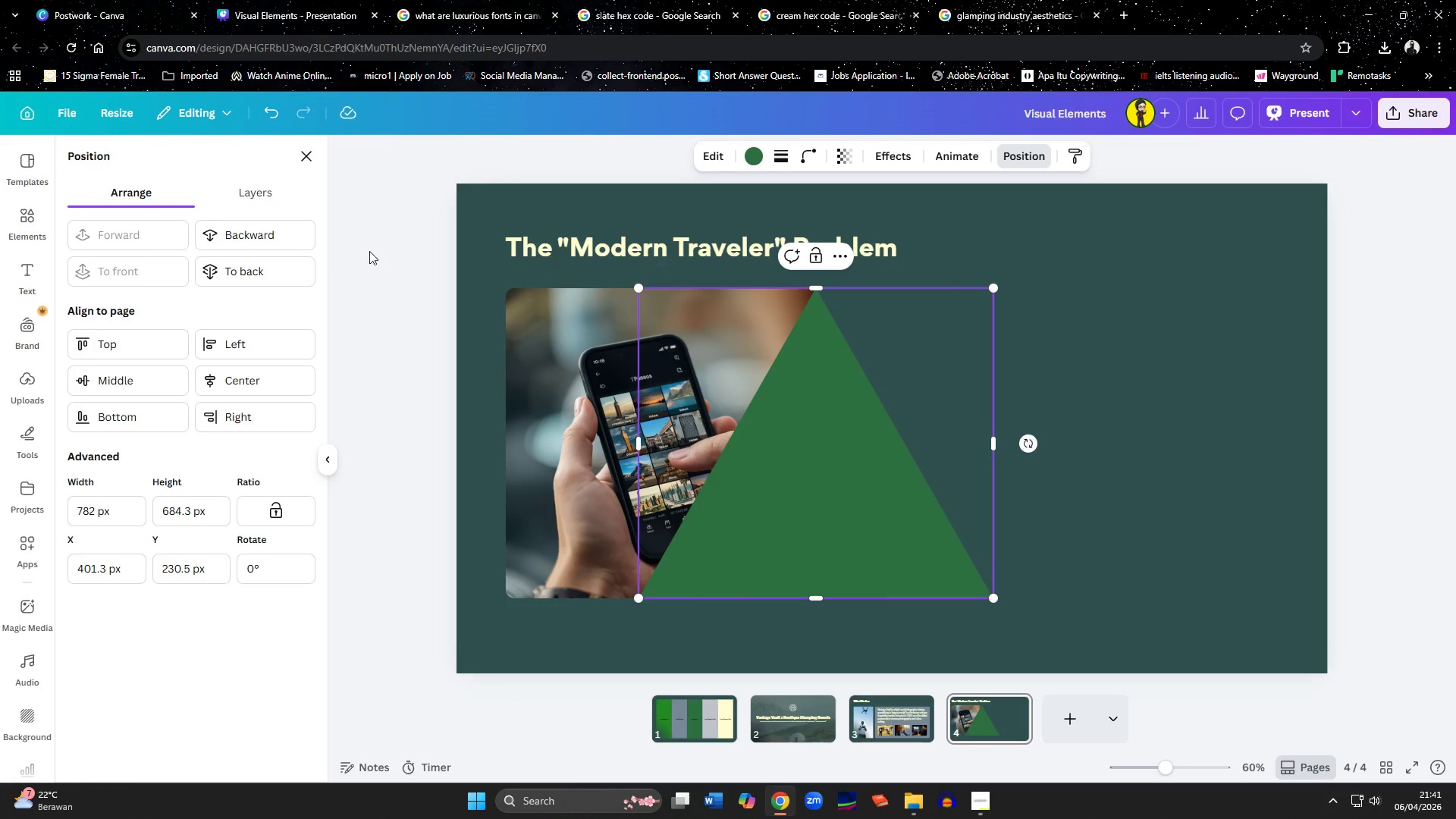 
left_click([315, 265])
 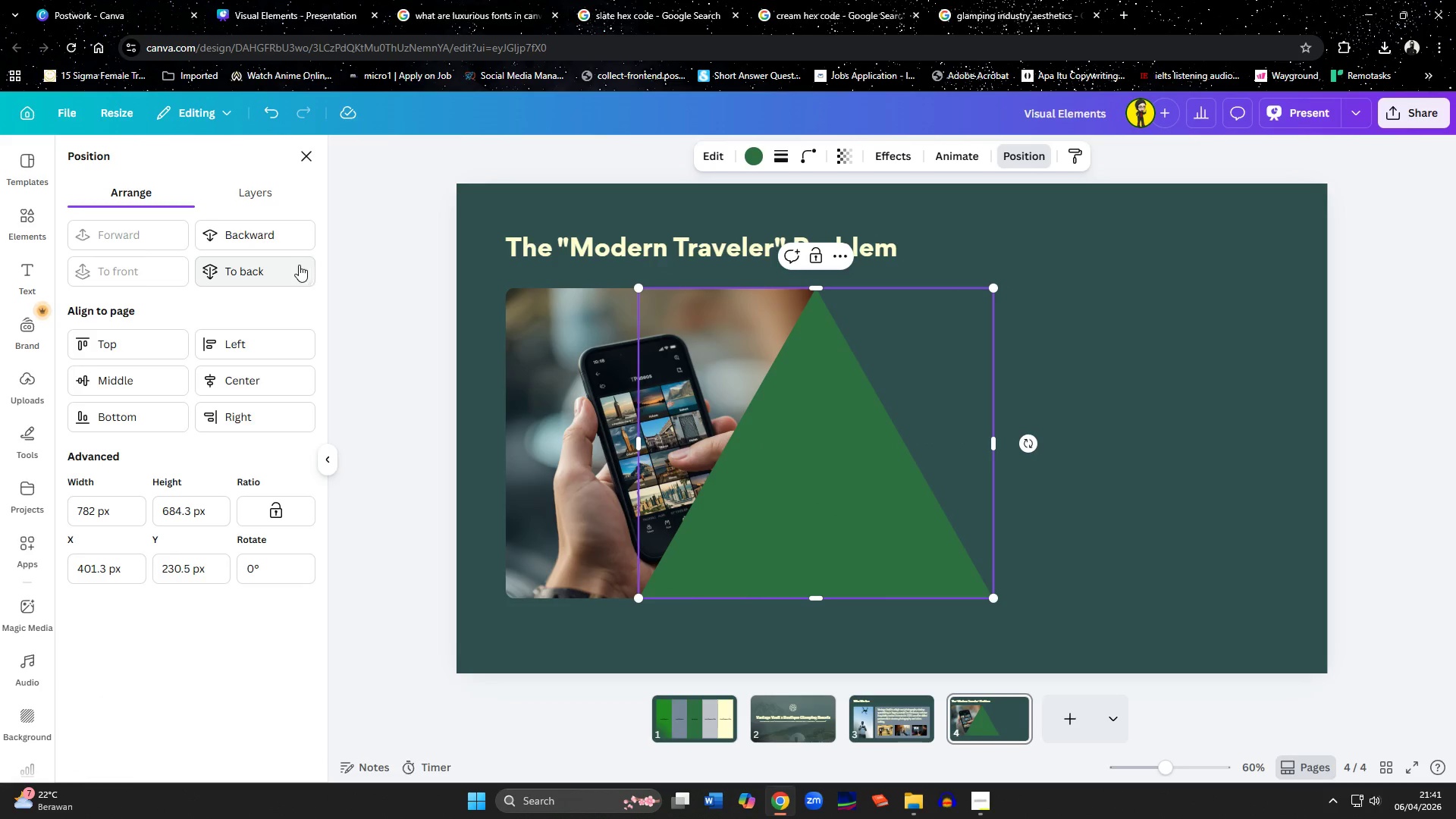 
left_click([286, 267])
 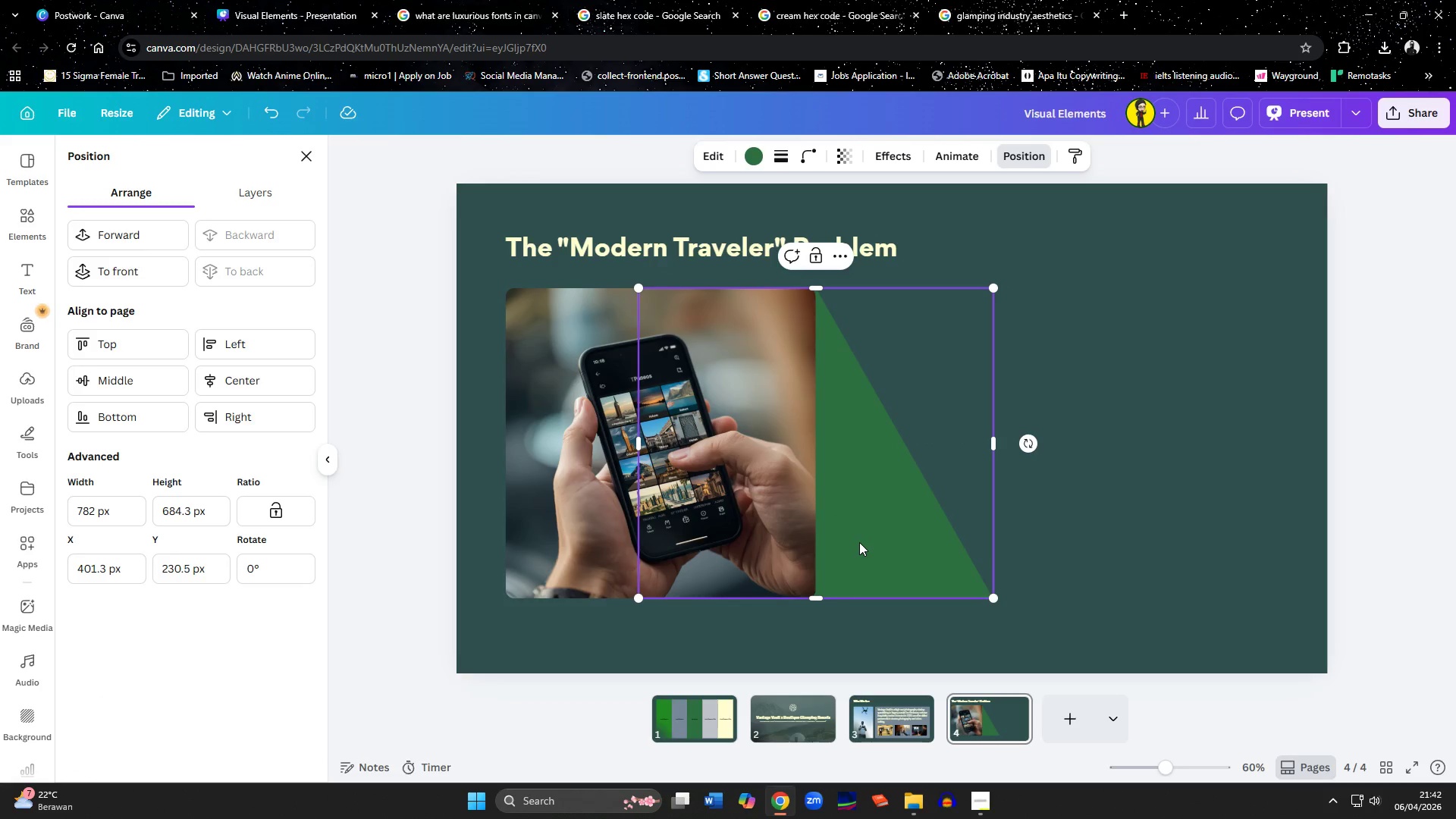 
left_click([853, 649])
 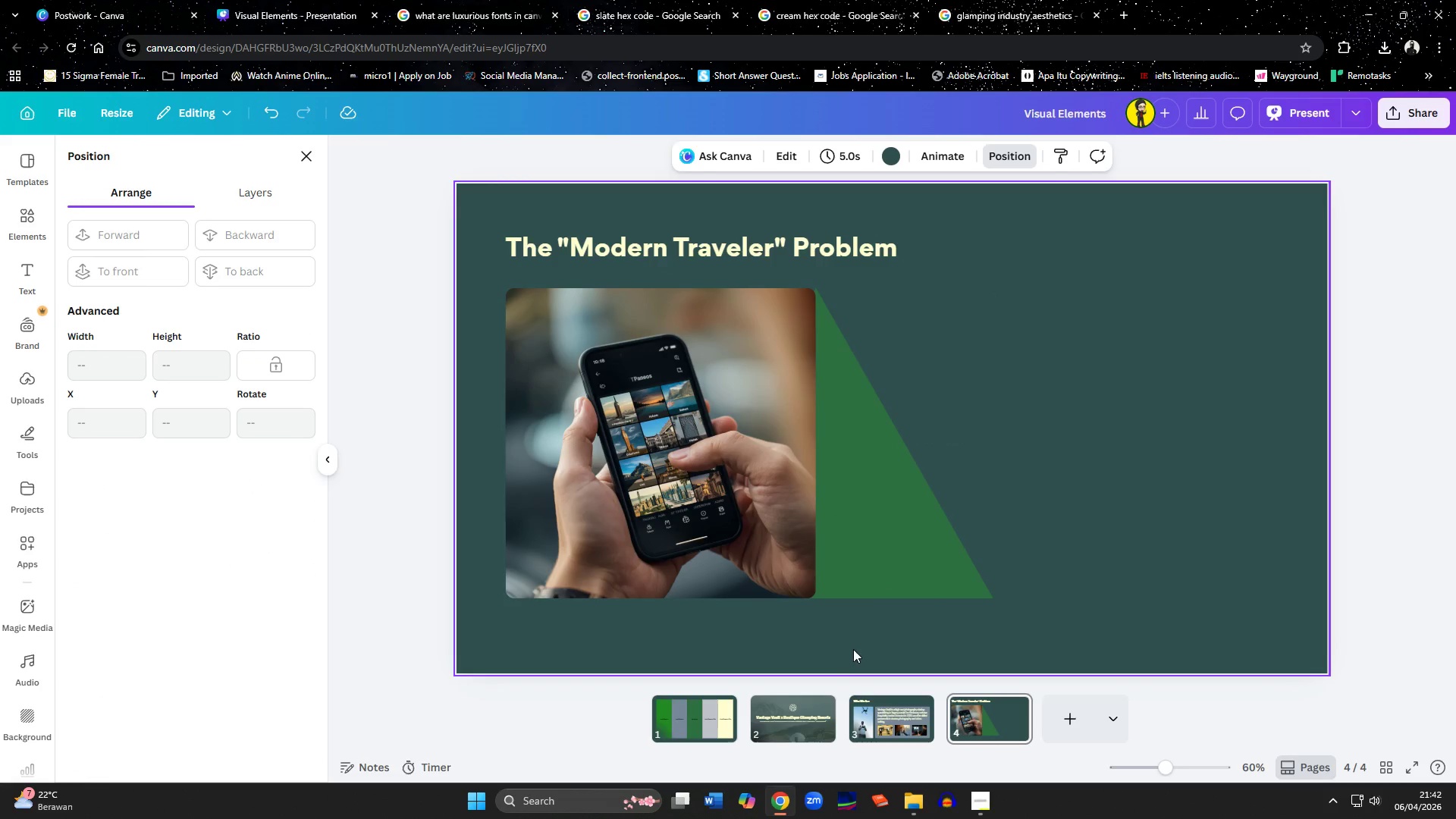 
left_click([864, 540])
 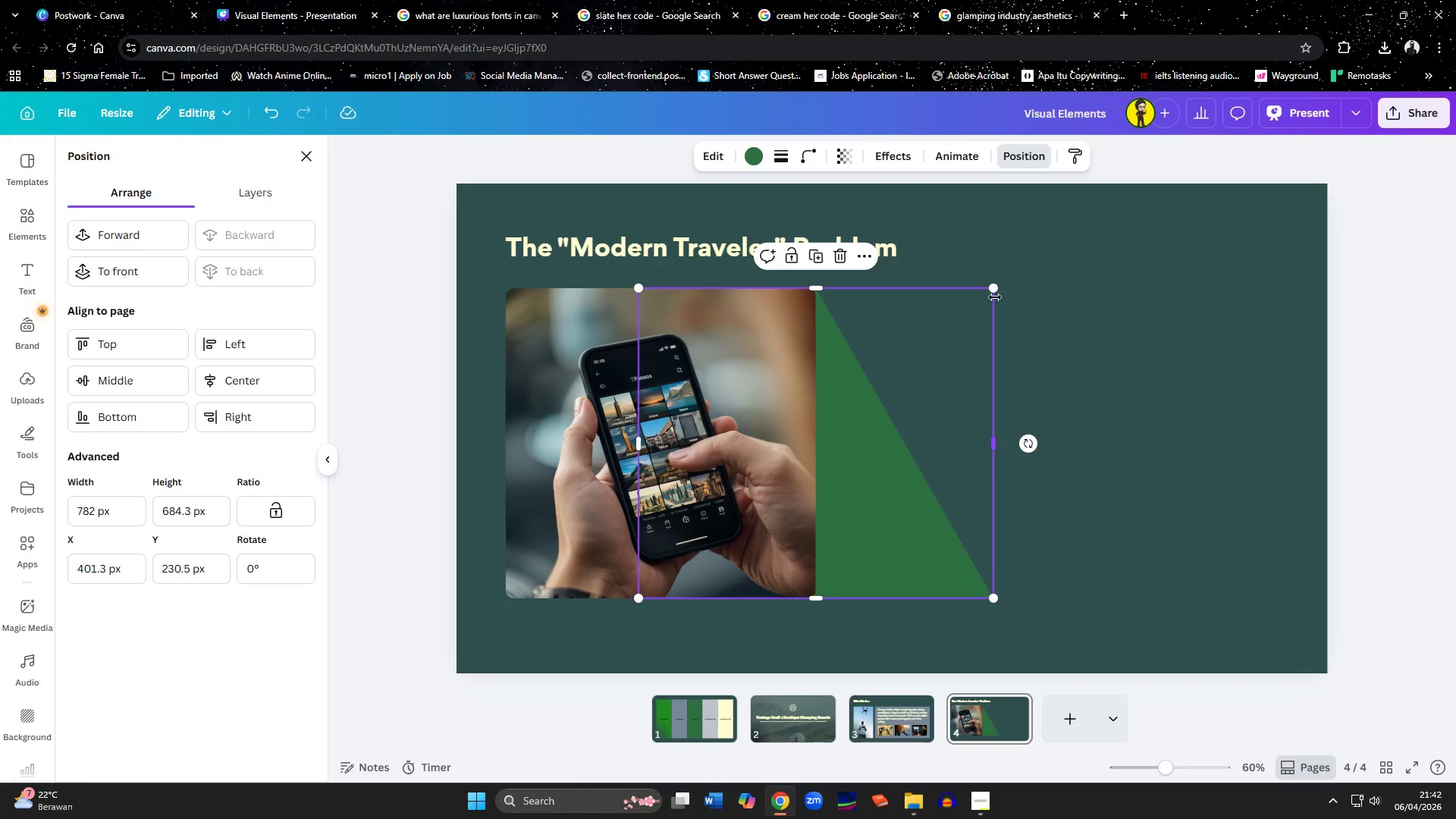 
left_click_drag(start_coordinate=[993, 294], to_coordinate=[990, 266])
 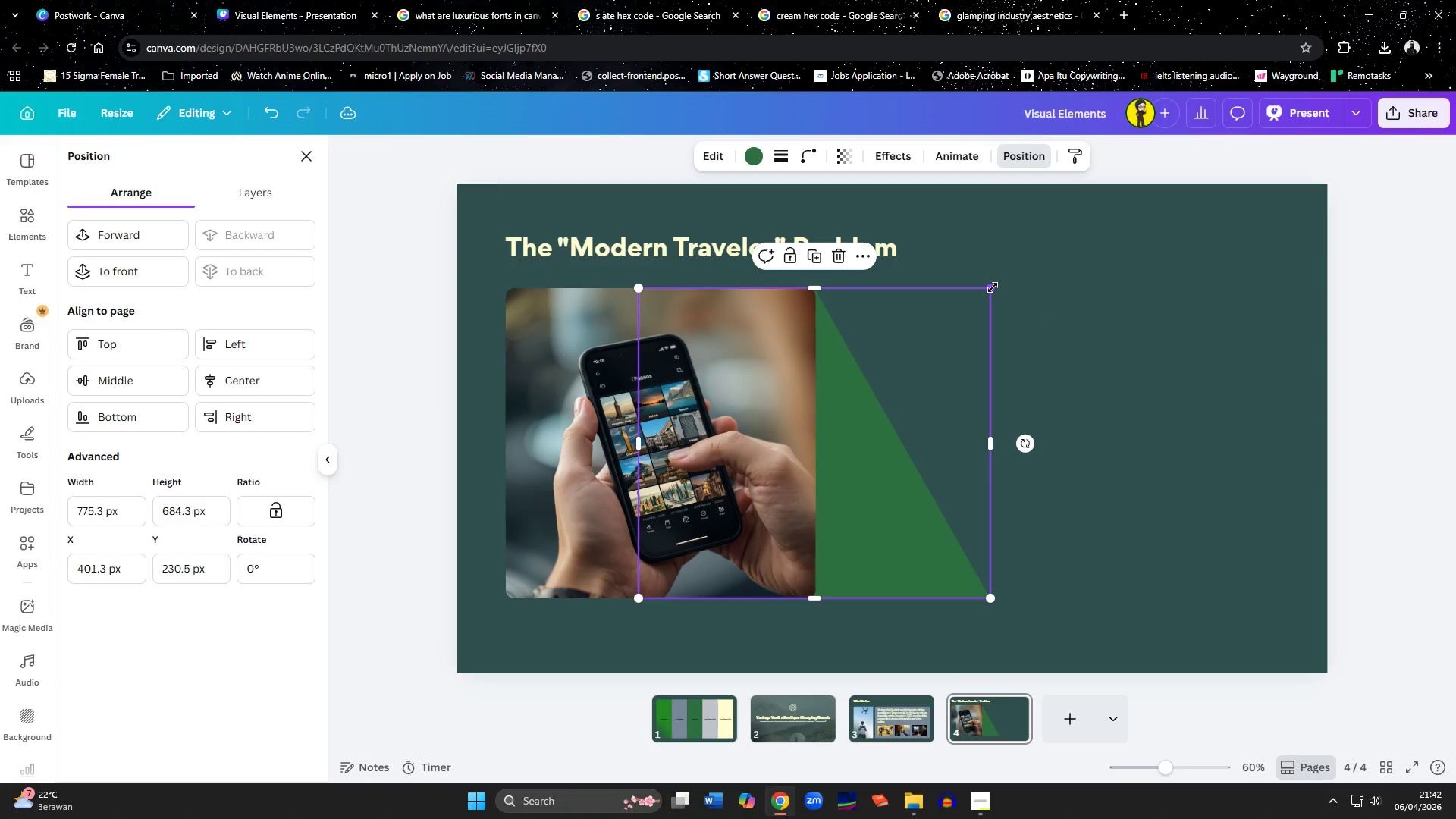 
left_click_drag(start_coordinate=[993, 288], to_coordinate=[1034, 200])
 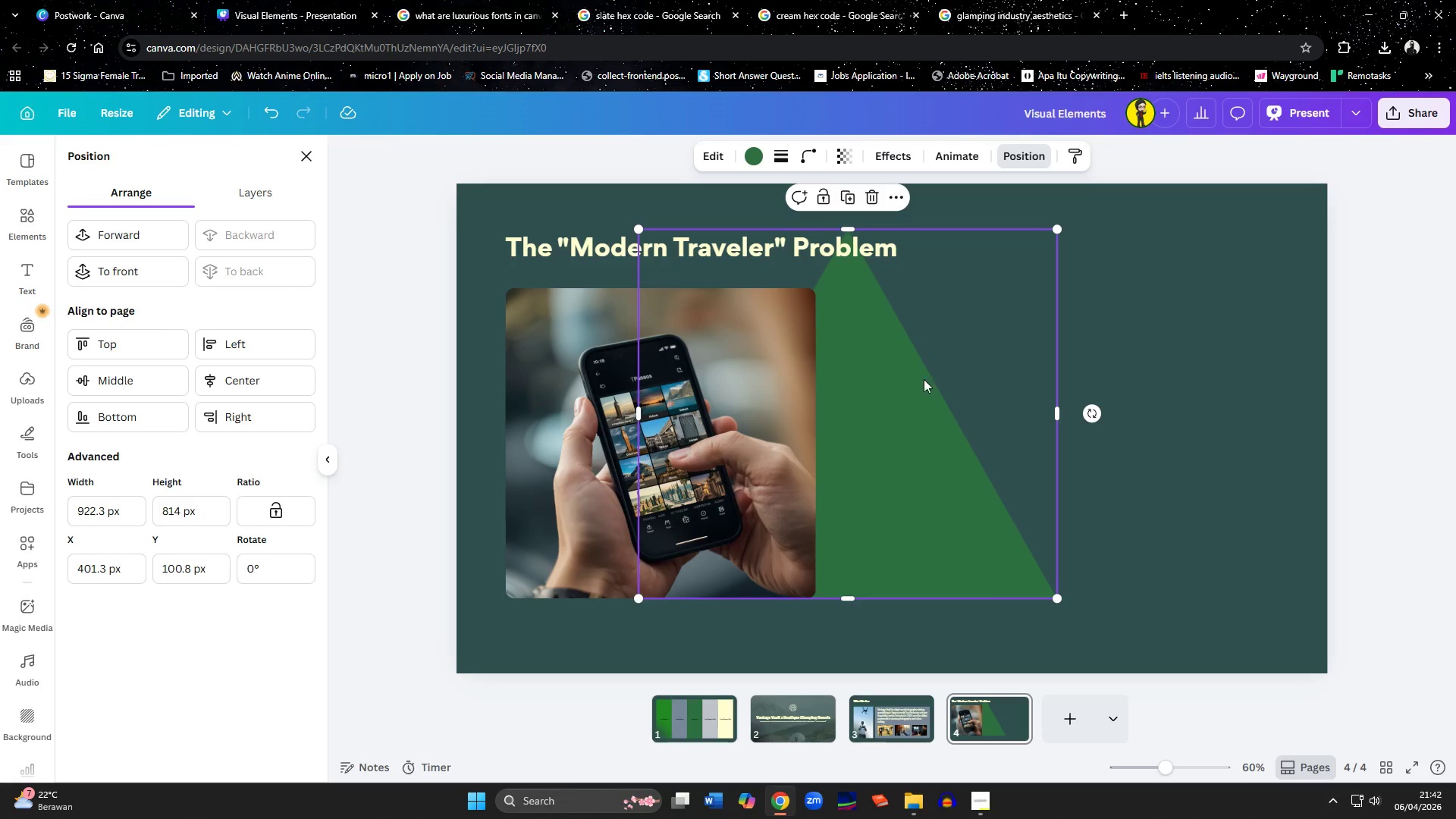 
left_click_drag(start_coordinate=[919, 380], to_coordinate=[880, 381])
 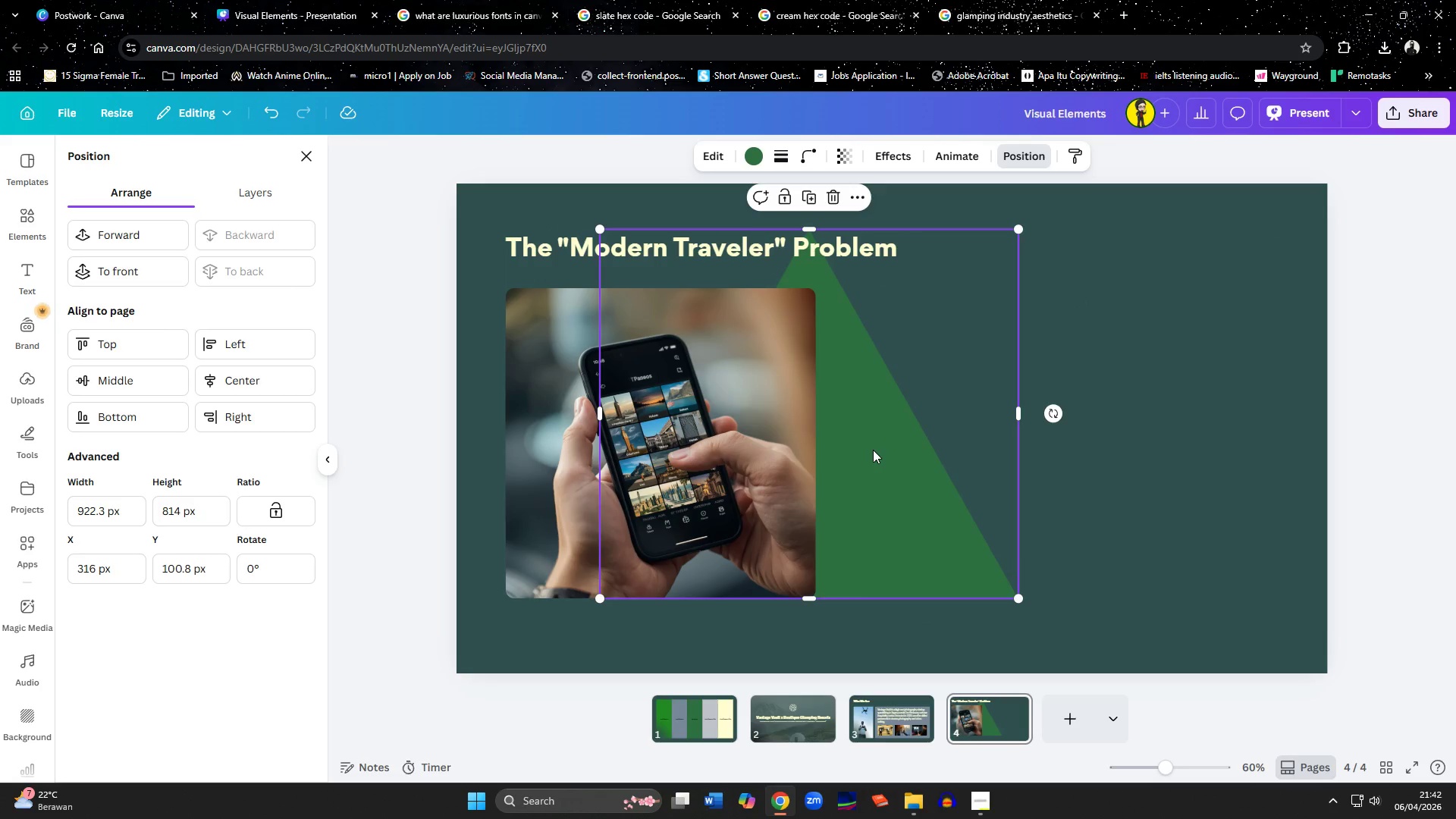 
key(Delete)
 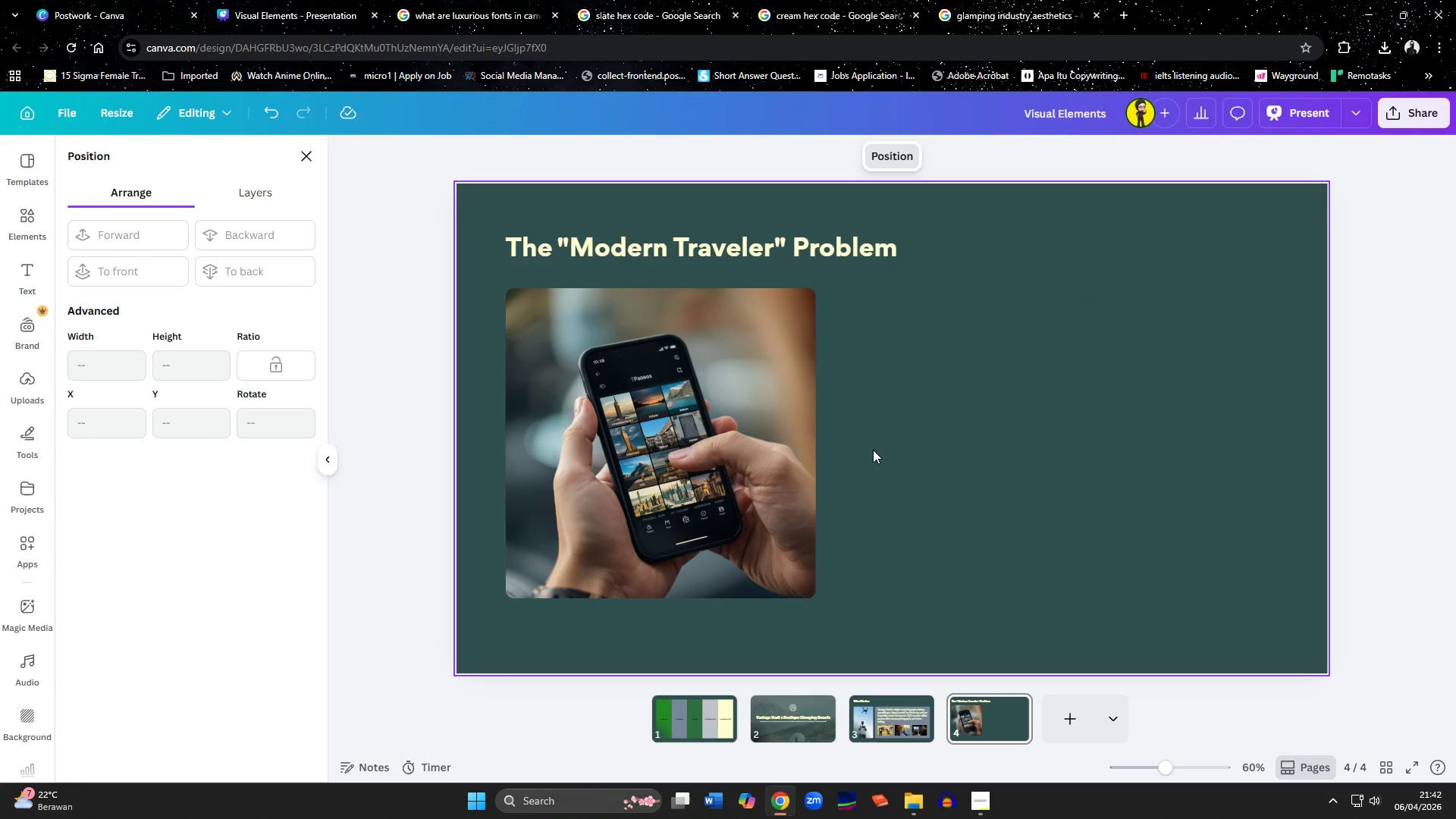 
left_click_drag(start_coordinate=[795, 428], to_coordinate=[797, 432])
 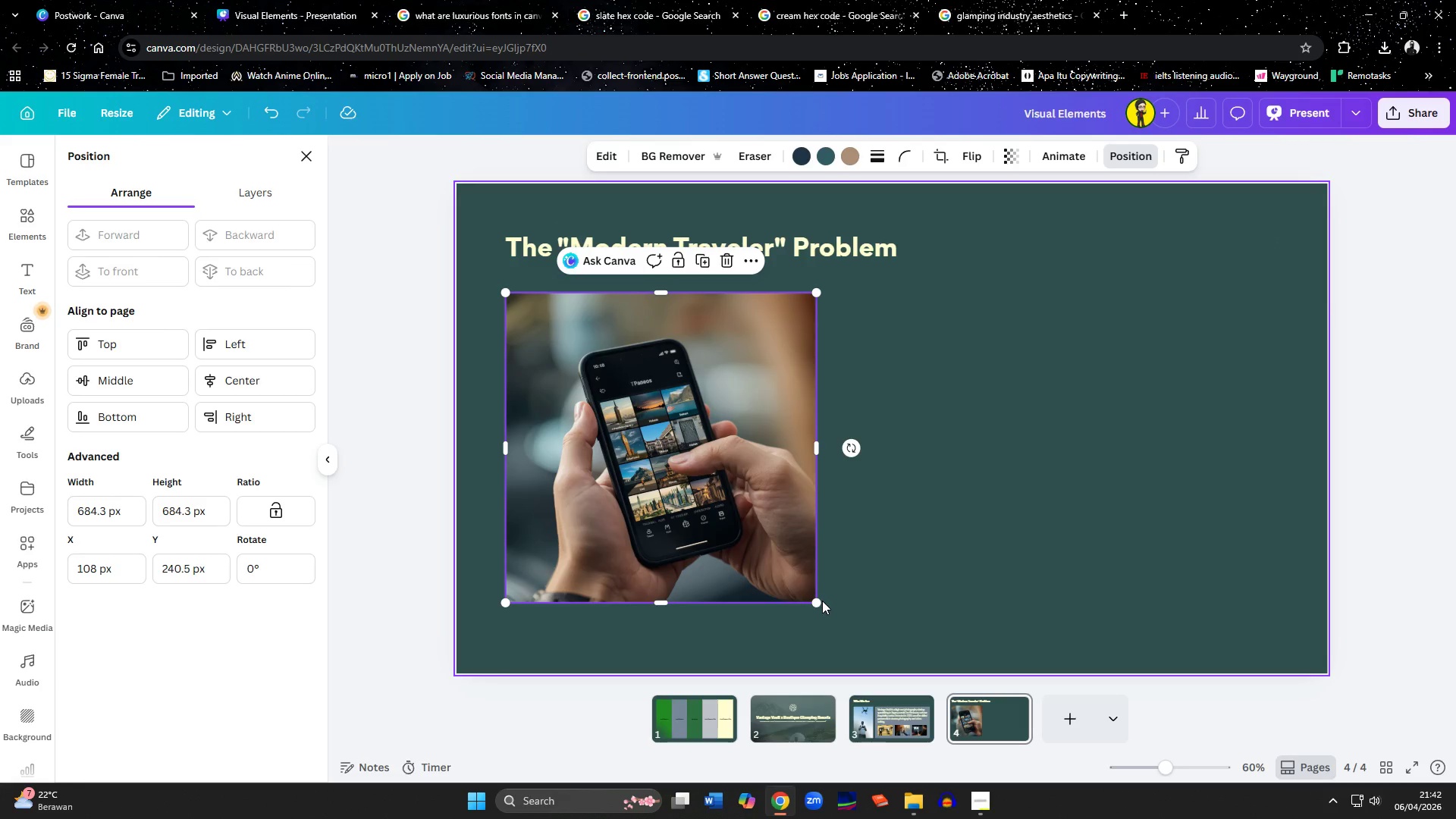 
left_click_drag(start_coordinate=[817, 601], to_coordinate=[761, 547])
 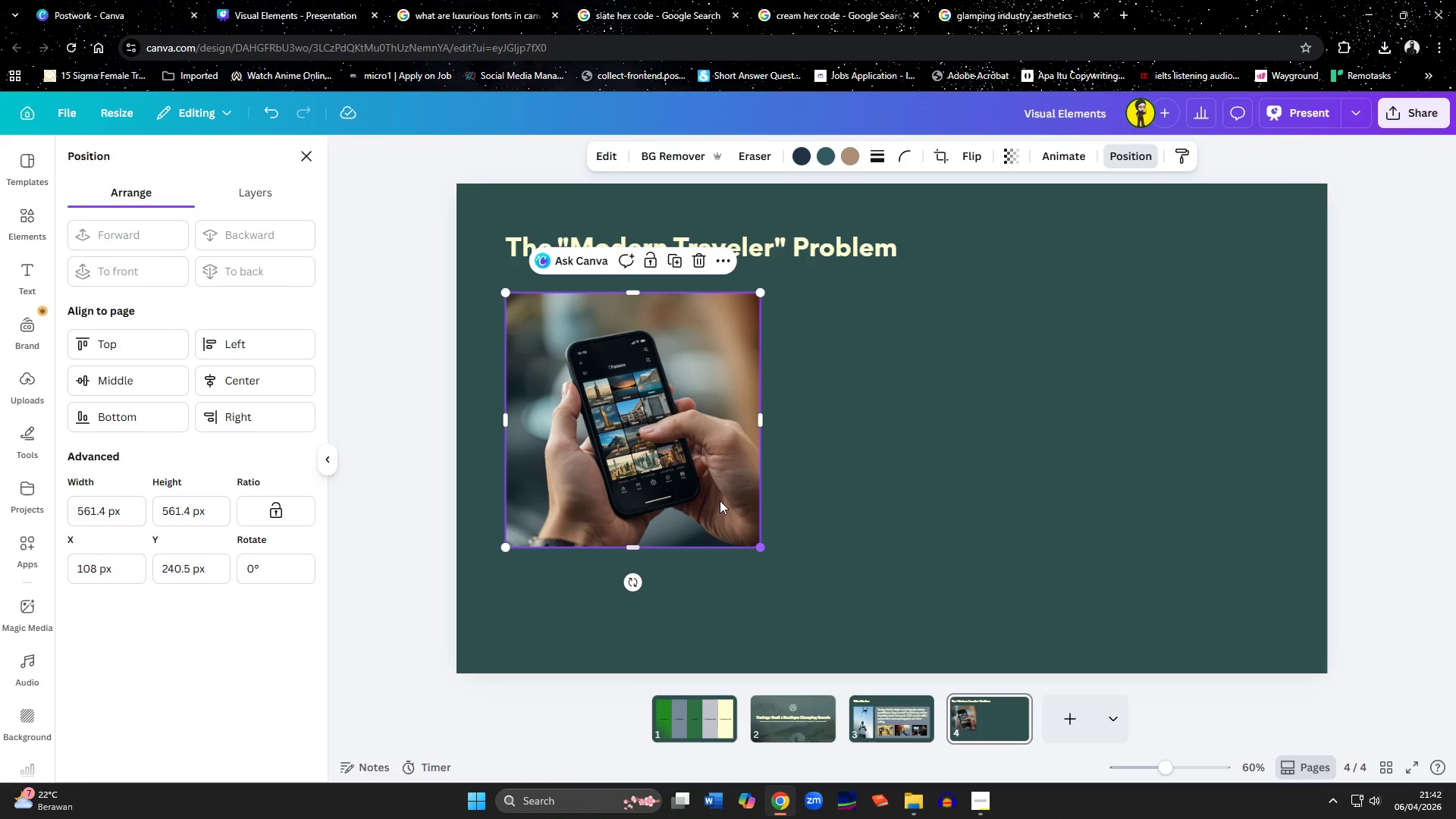 
left_click_drag(start_coordinate=[720, 500], to_coordinate=[720, 506])
 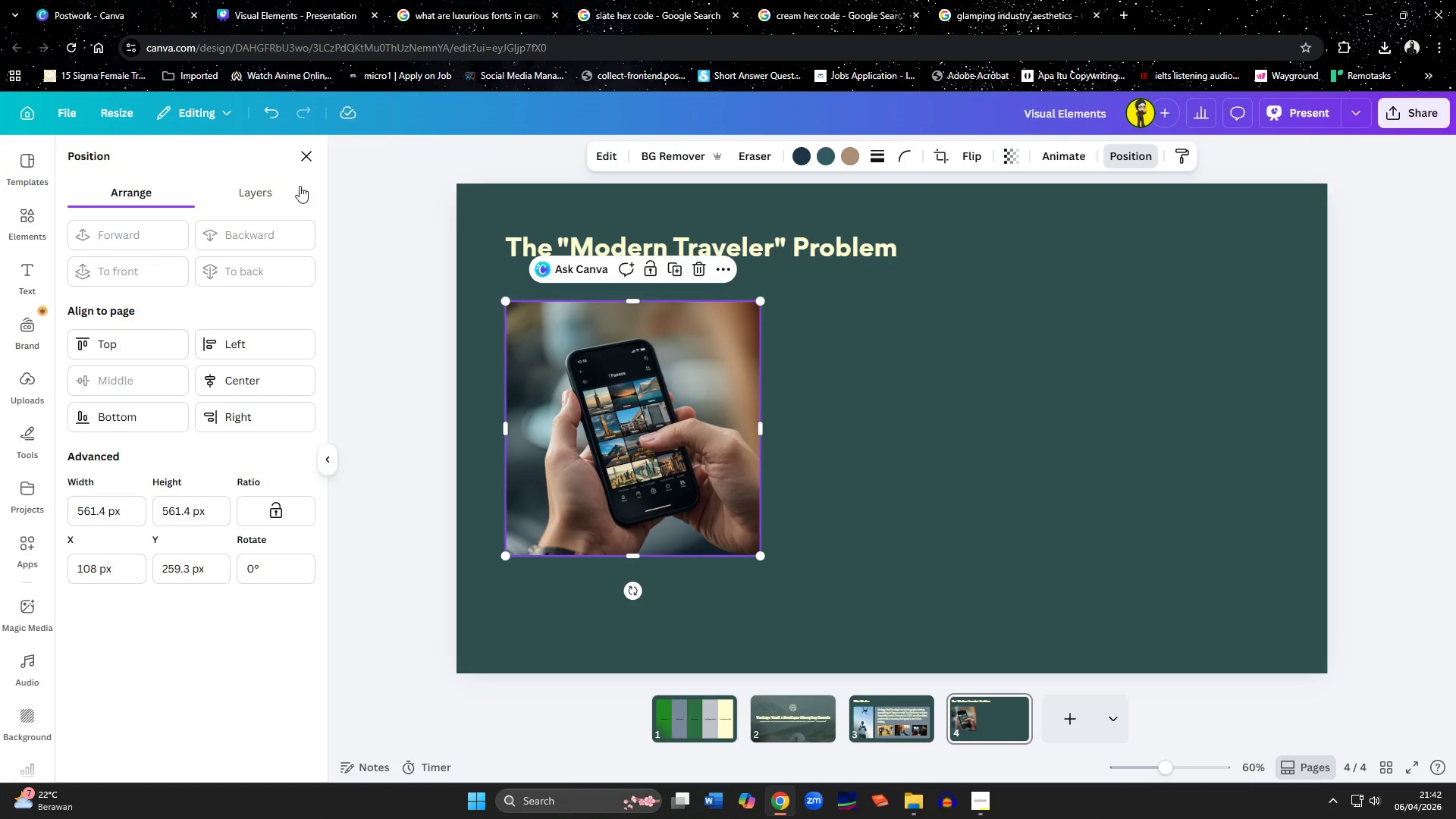 
left_click([310, 151])
 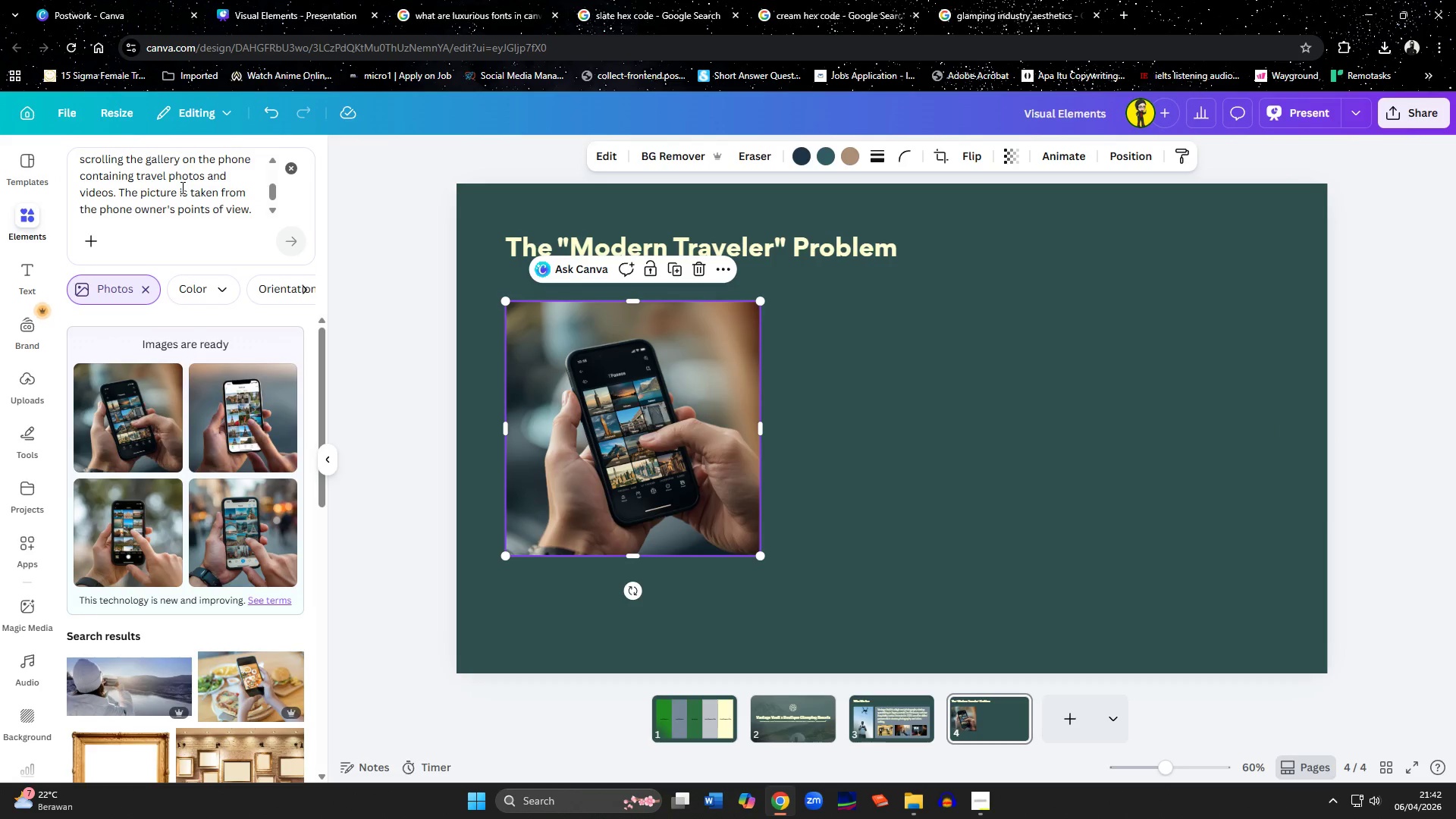 
left_click([181, 187])
 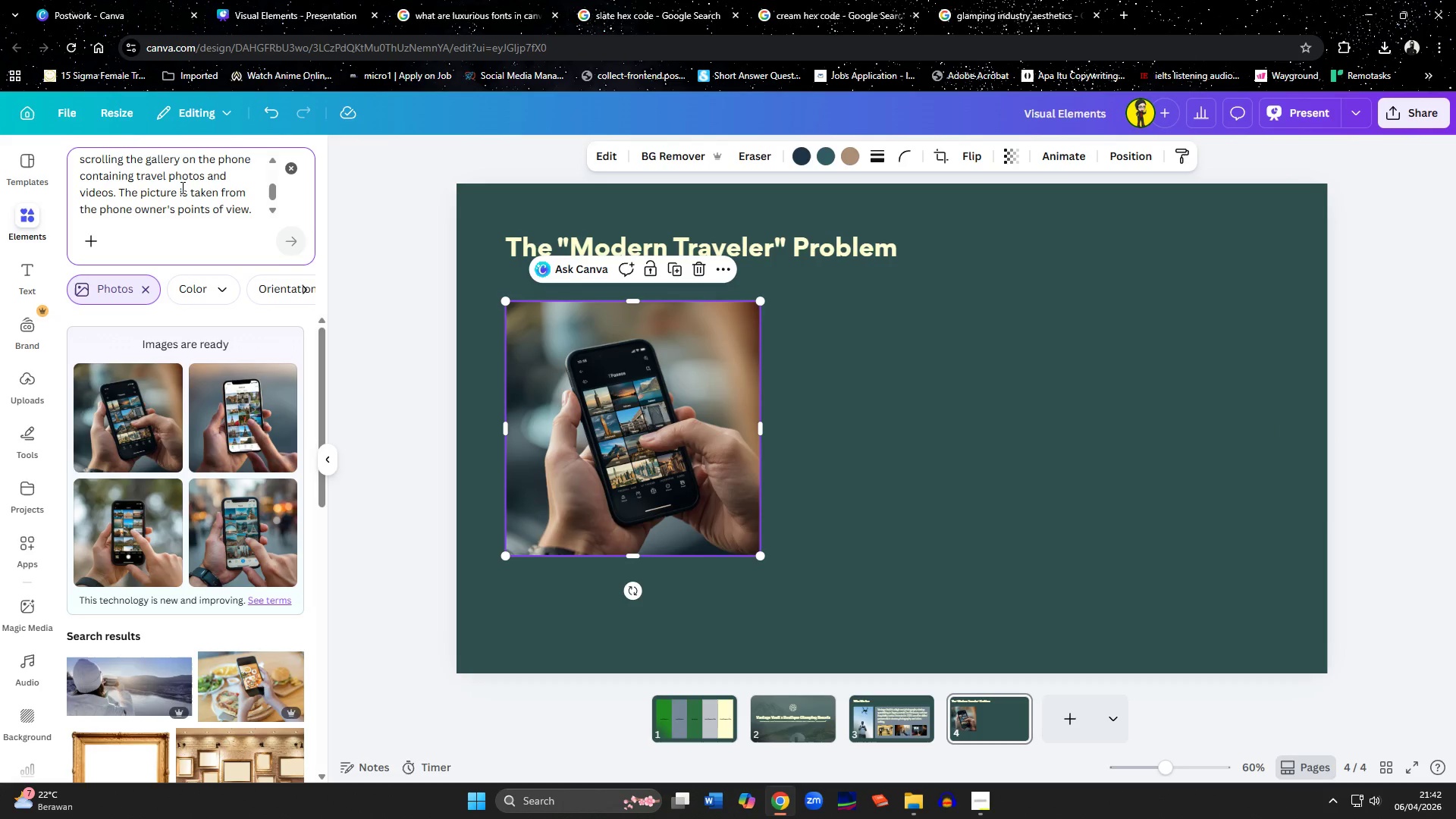 
key(Control+ControlLeft)
 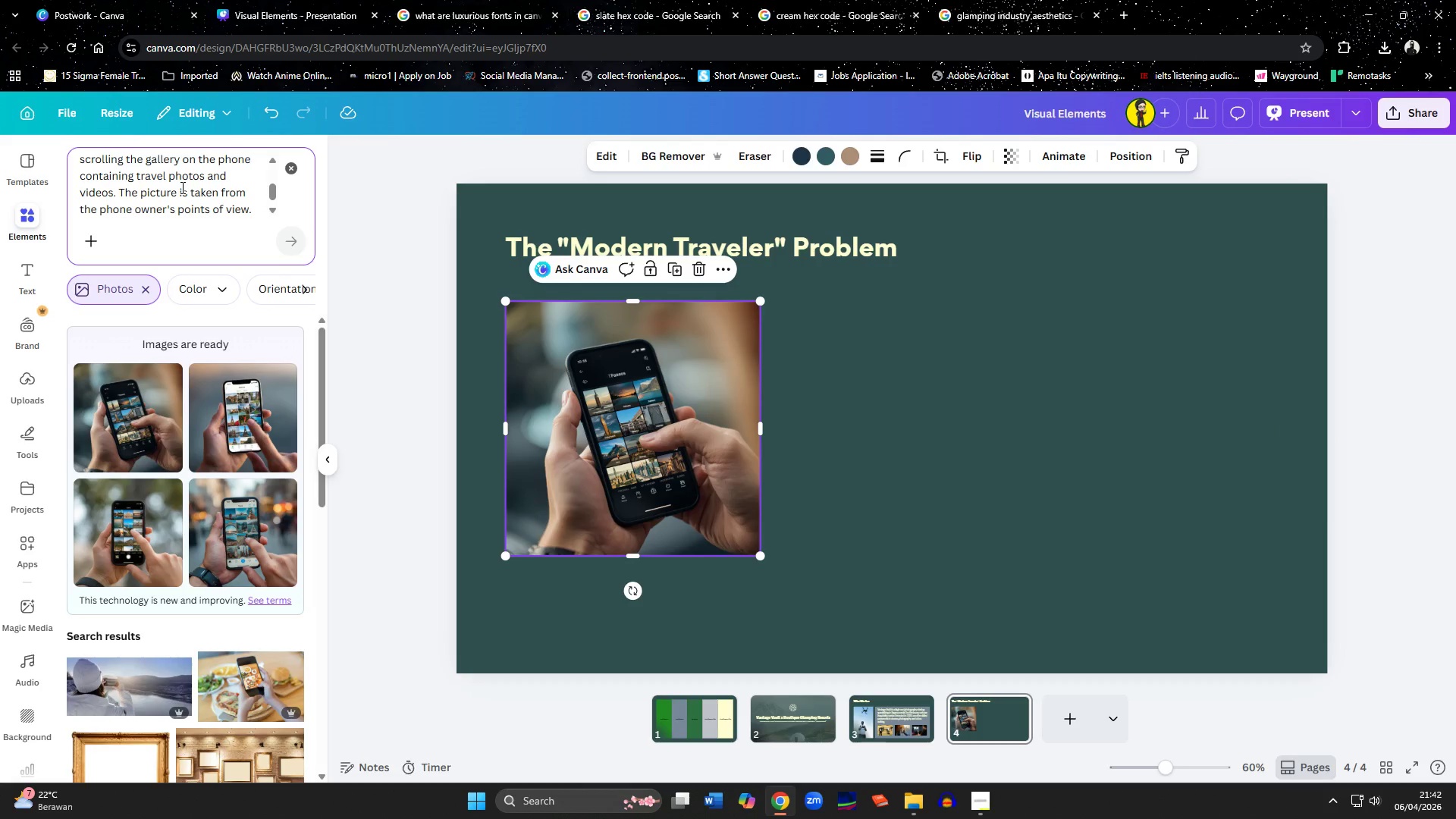 
key(Control+A)
 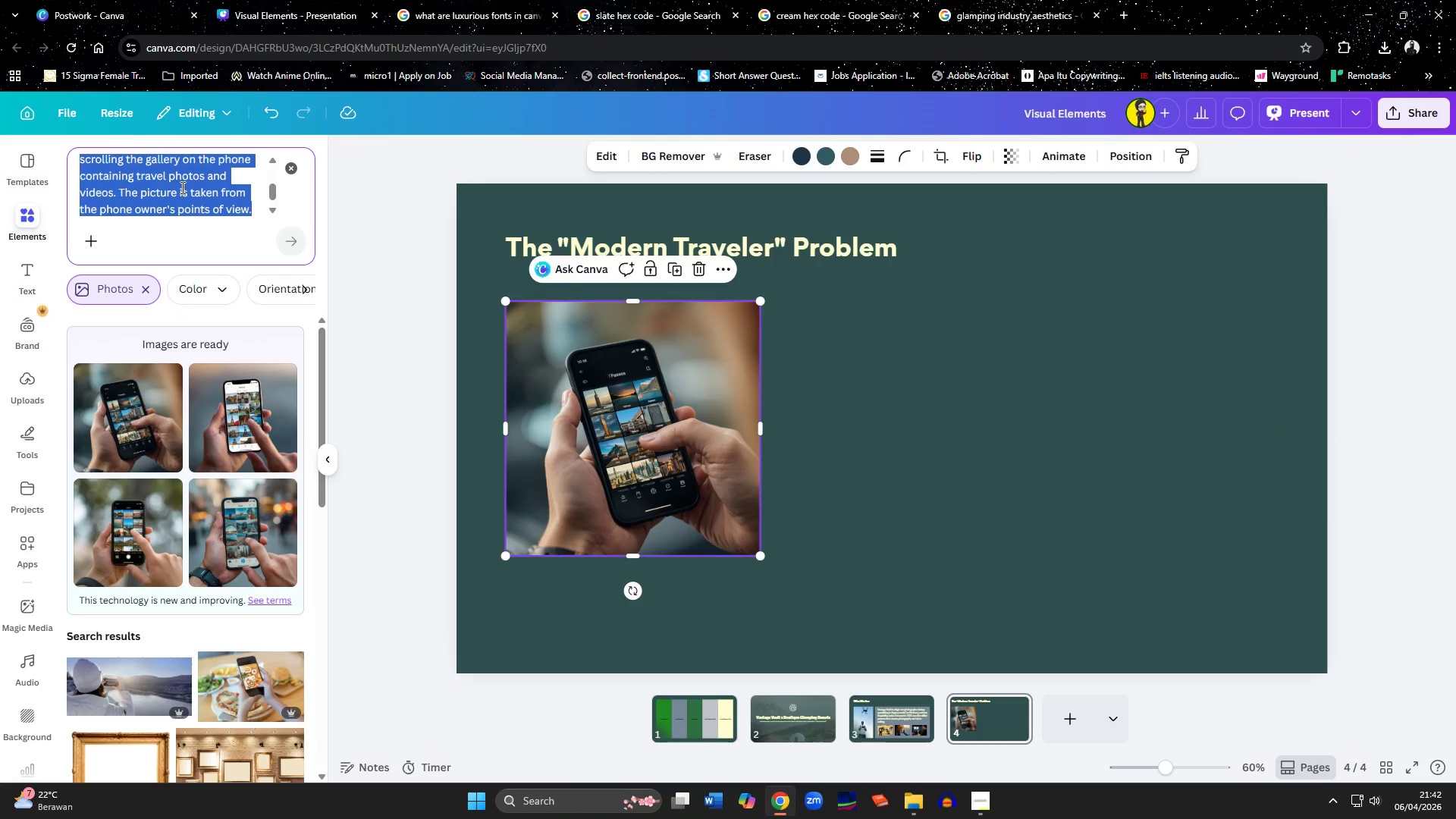 
type(sel)
key(Backspace)
key(Backspace)
key(Backspace)
key(Backspace)
type(travel selfie)
 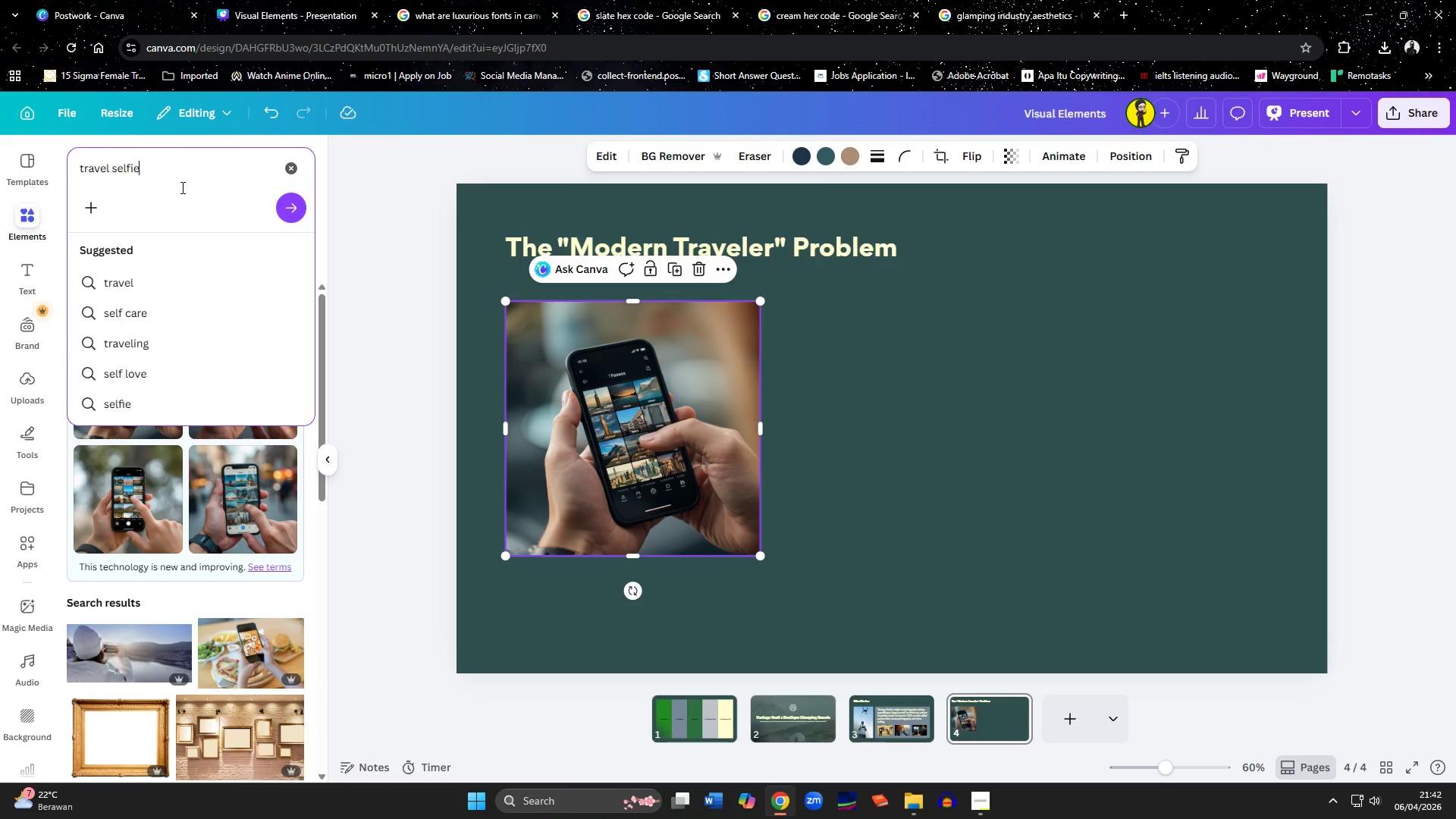 
key(Enter)
 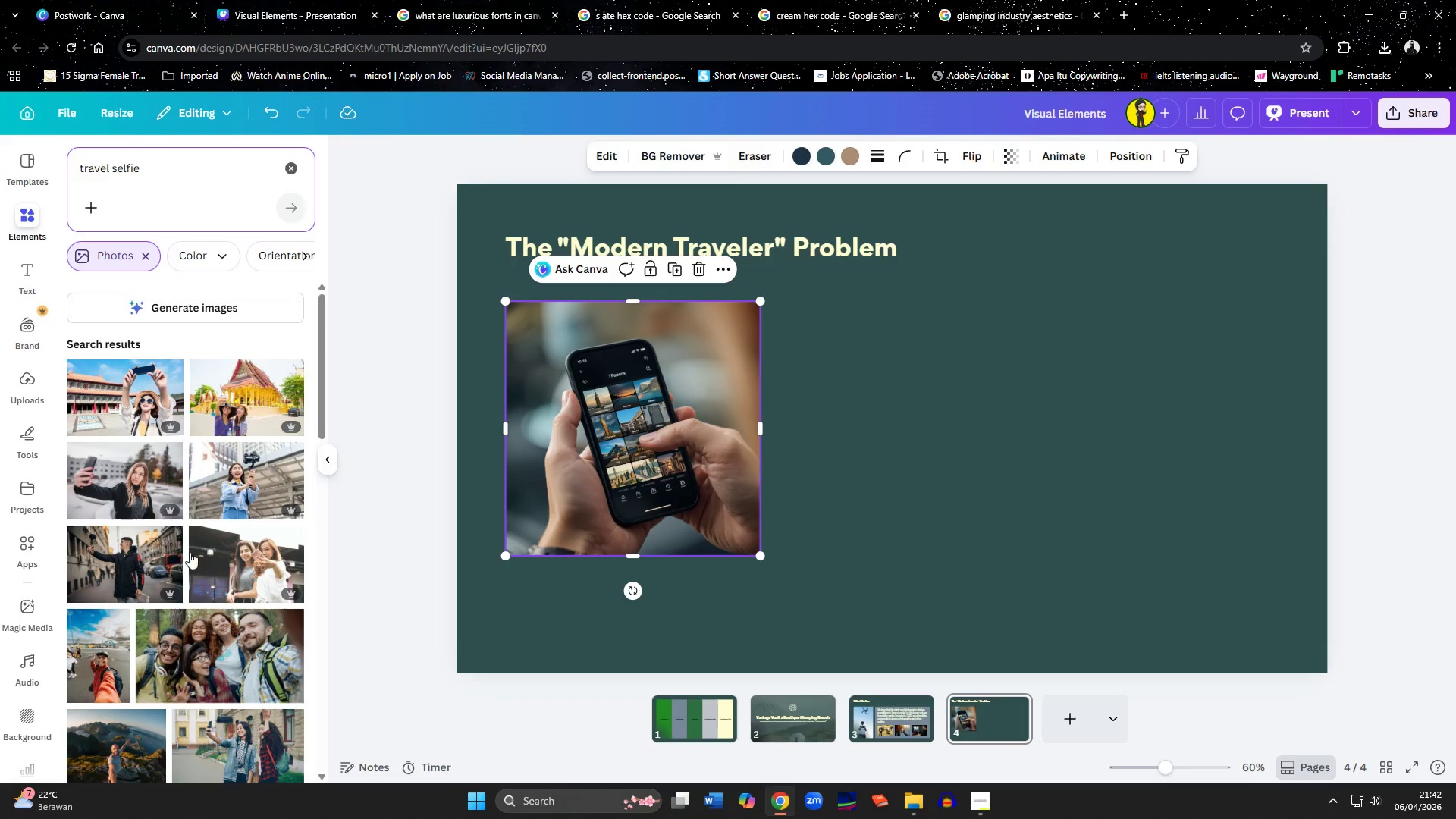 
wait(6.36)
 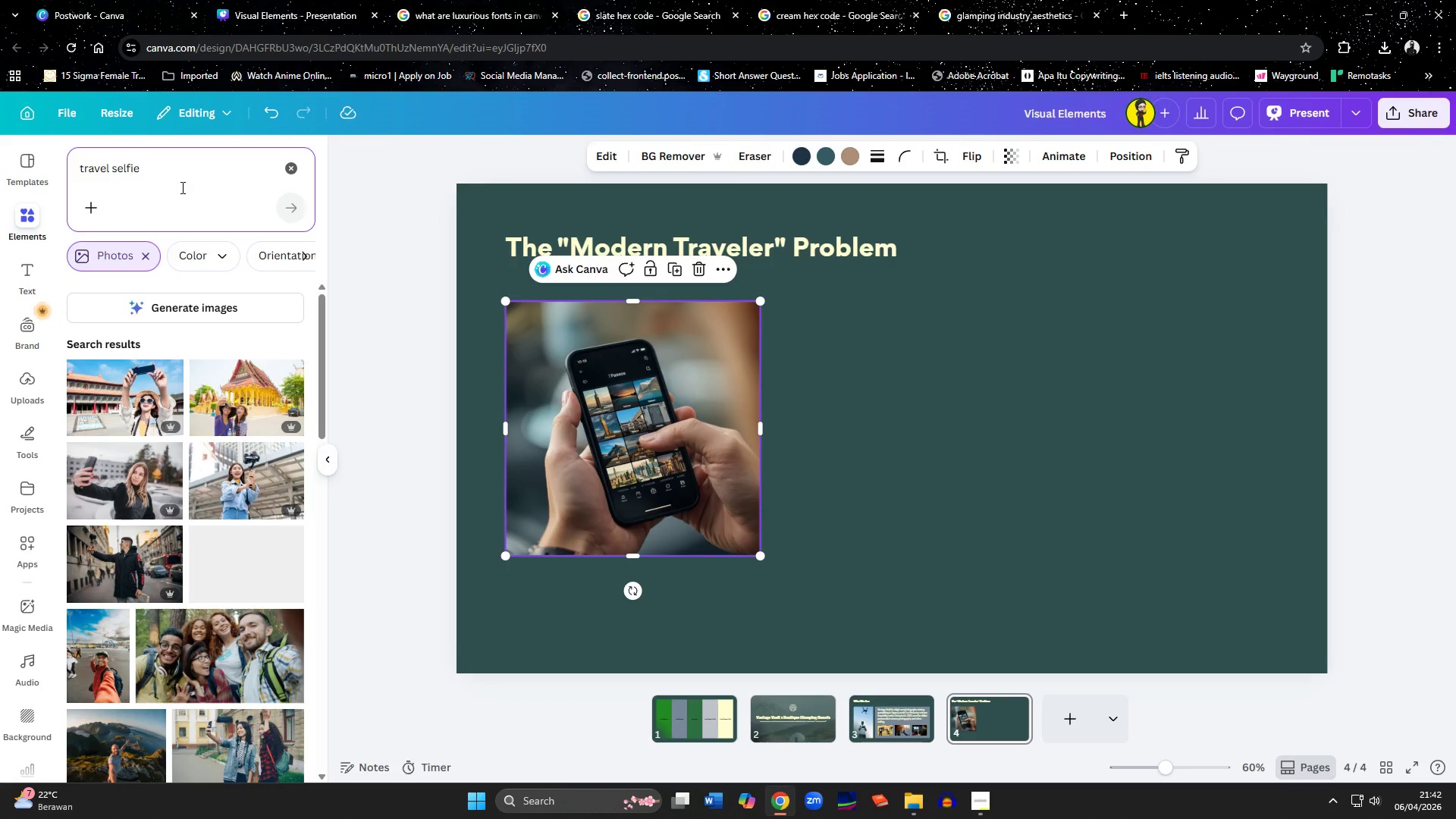 
left_click([107, 659])
 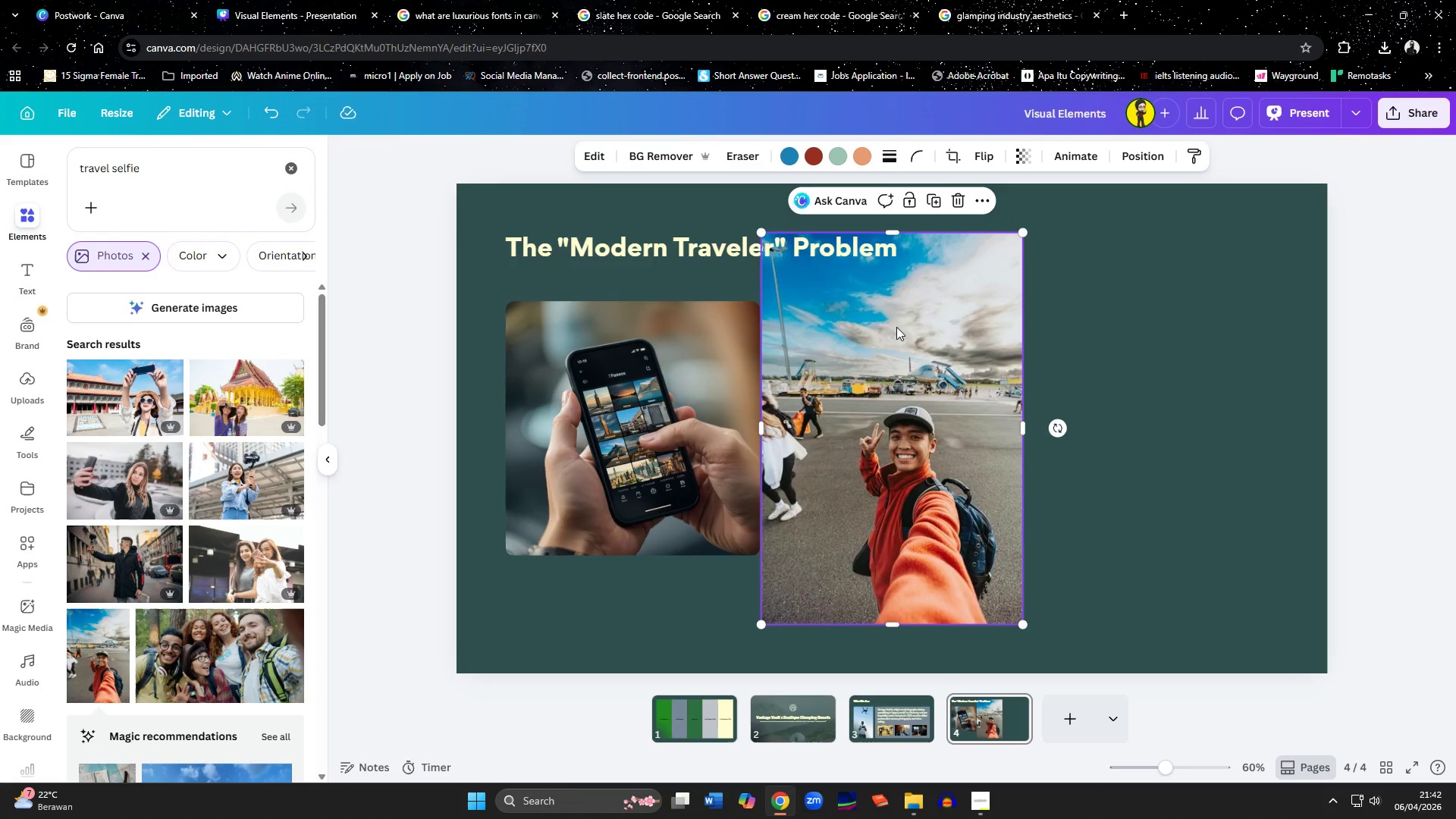 
left_click_drag(start_coordinate=[891, 231], to_coordinate=[902, 296])
 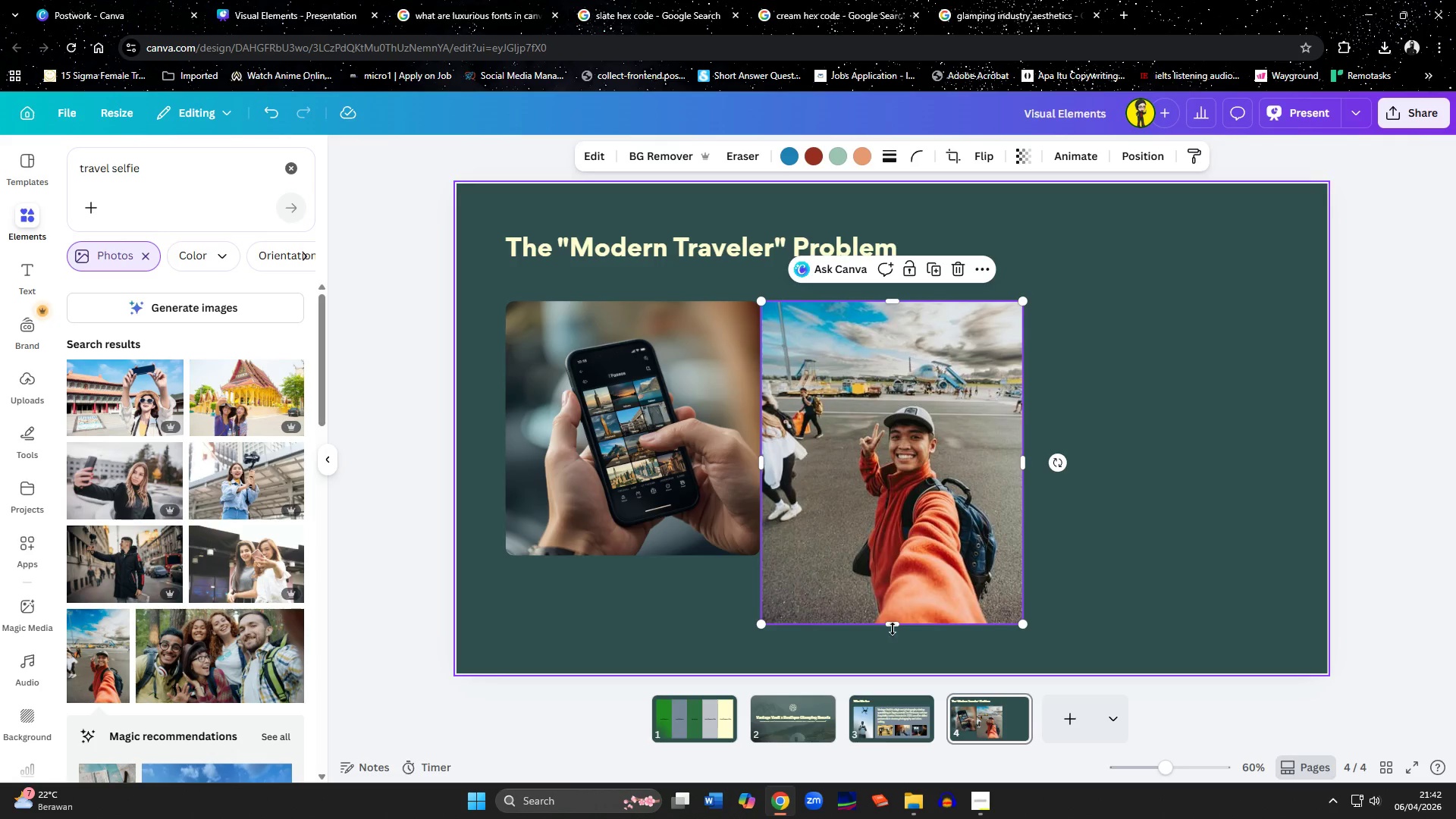 
left_click_drag(start_coordinate=[893, 623], to_coordinate=[908, 556])
 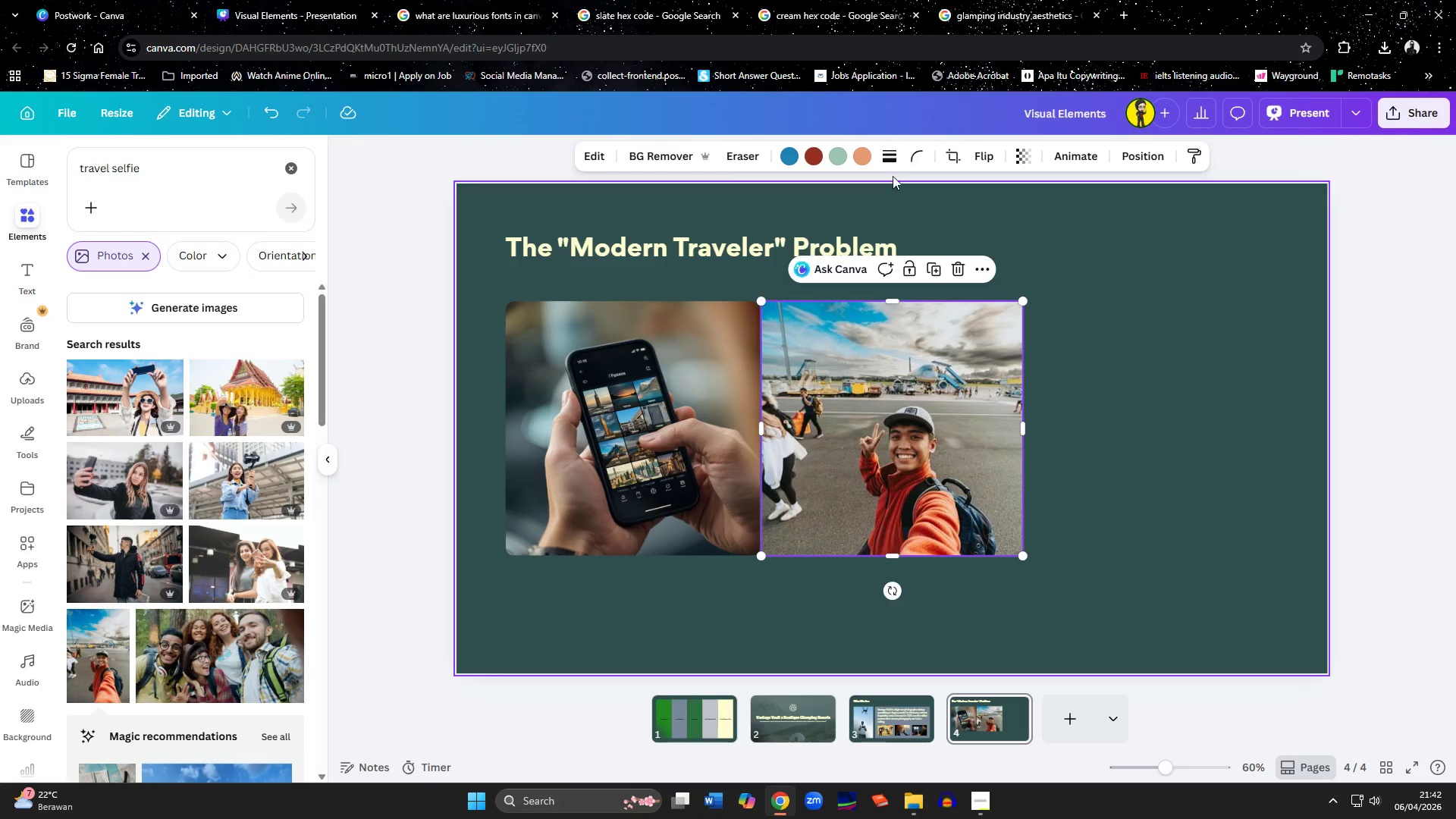 
left_click([913, 162])
 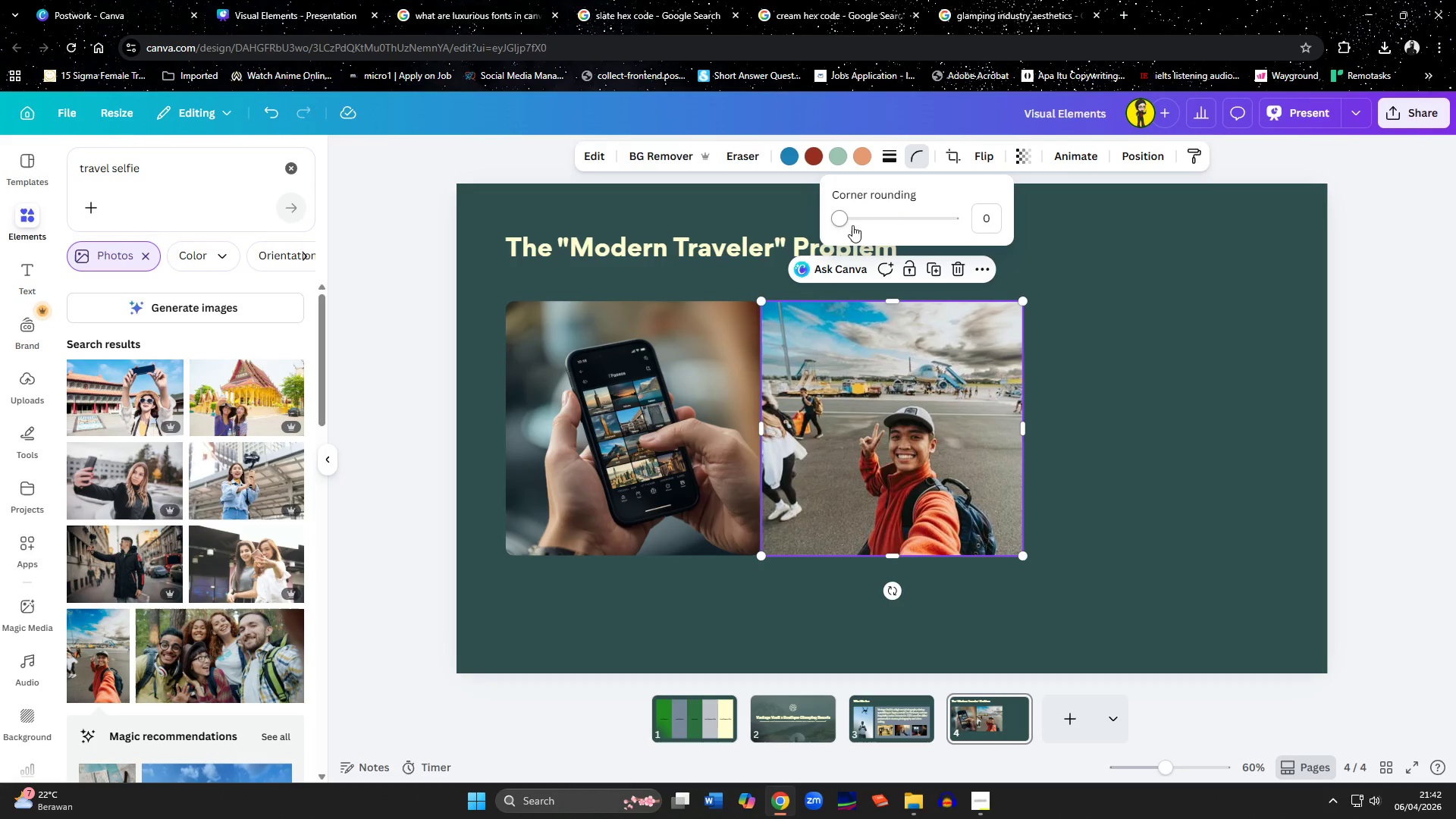 
left_click_drag(start_coordinate=[842, 223], to_coordinate=[861, 228])
 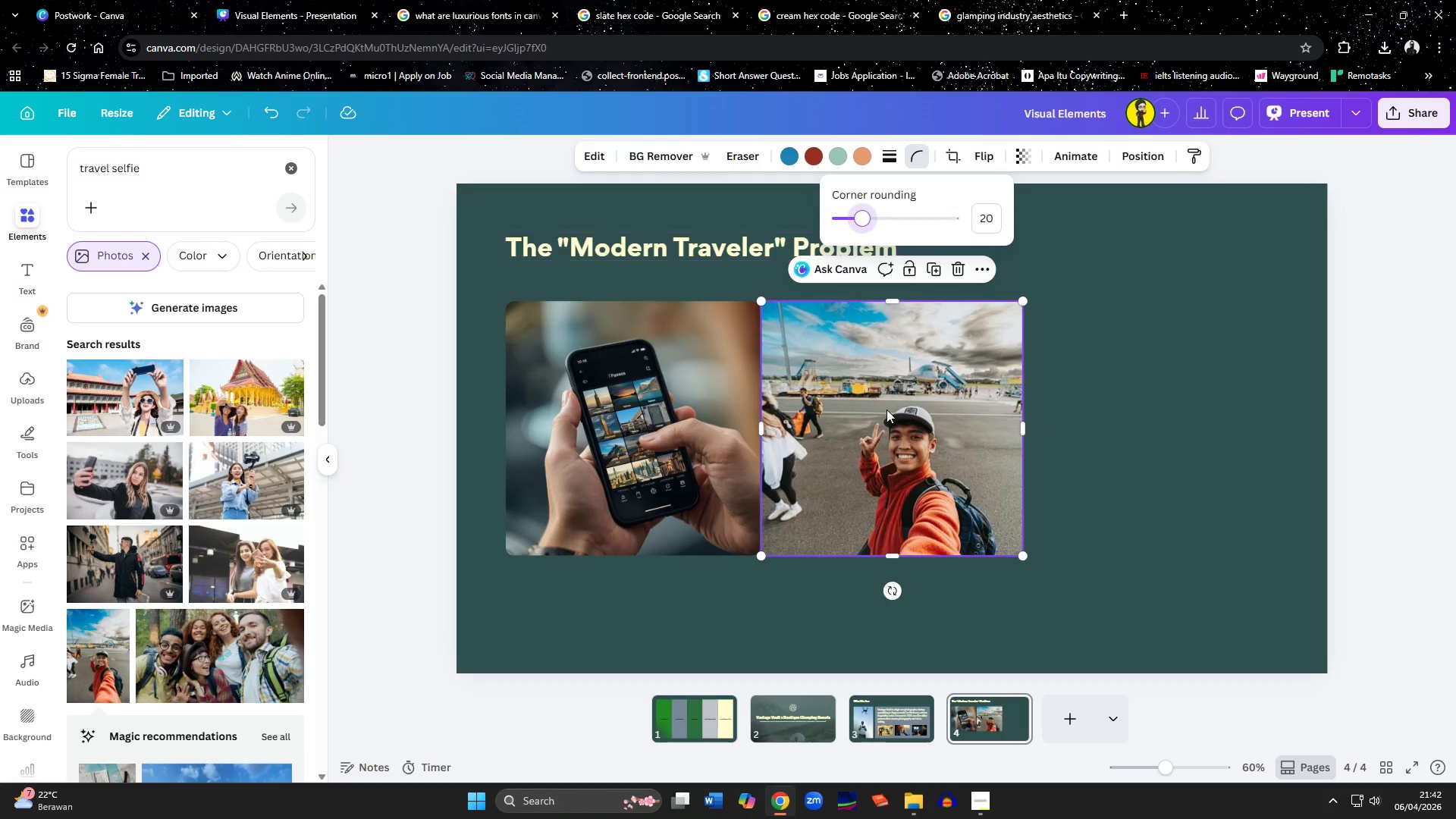 
left_click_drag(start_coordinate=[886, 411], to_coordinate=[898, 412])
 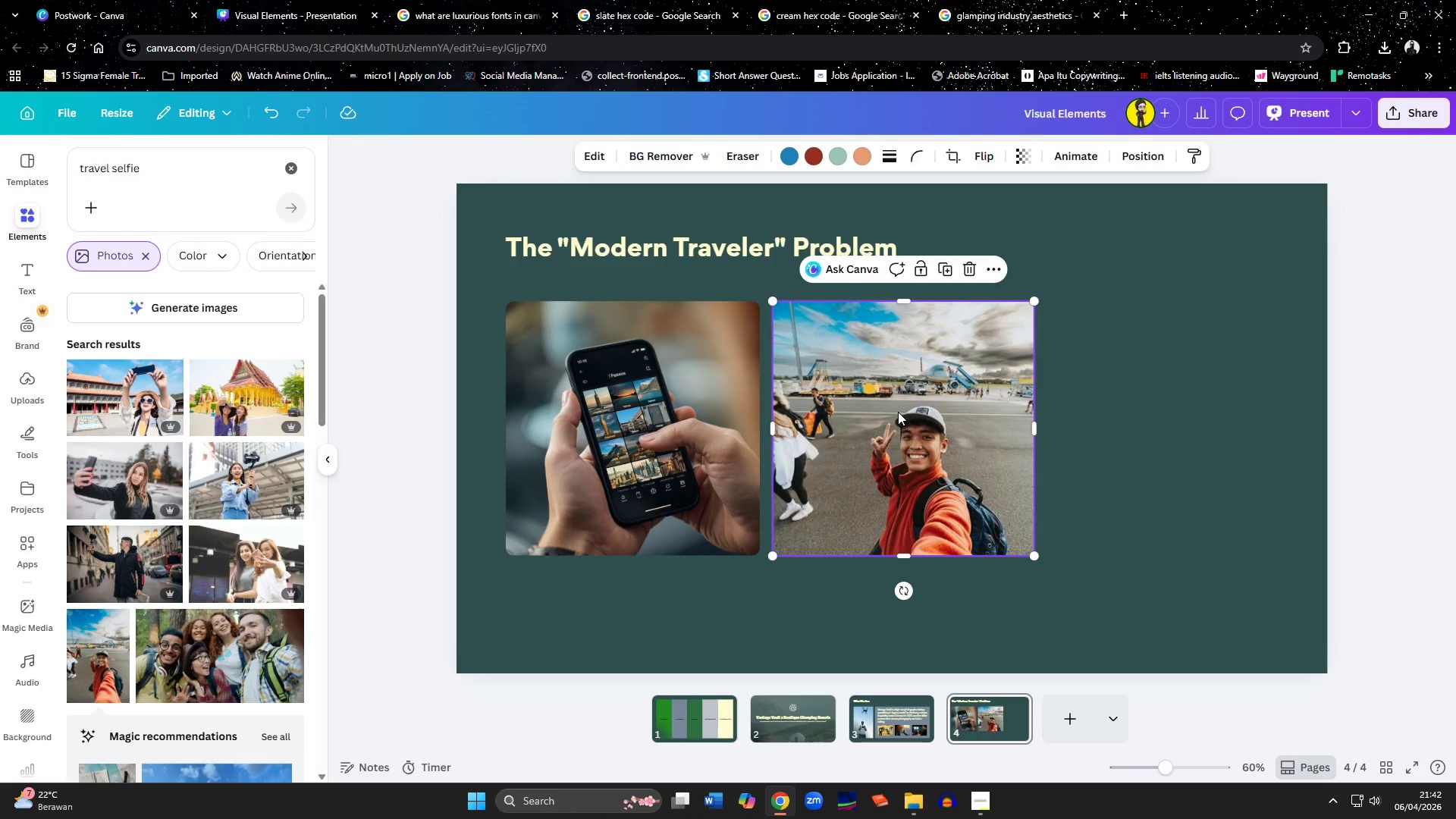 
wait(5.3)
 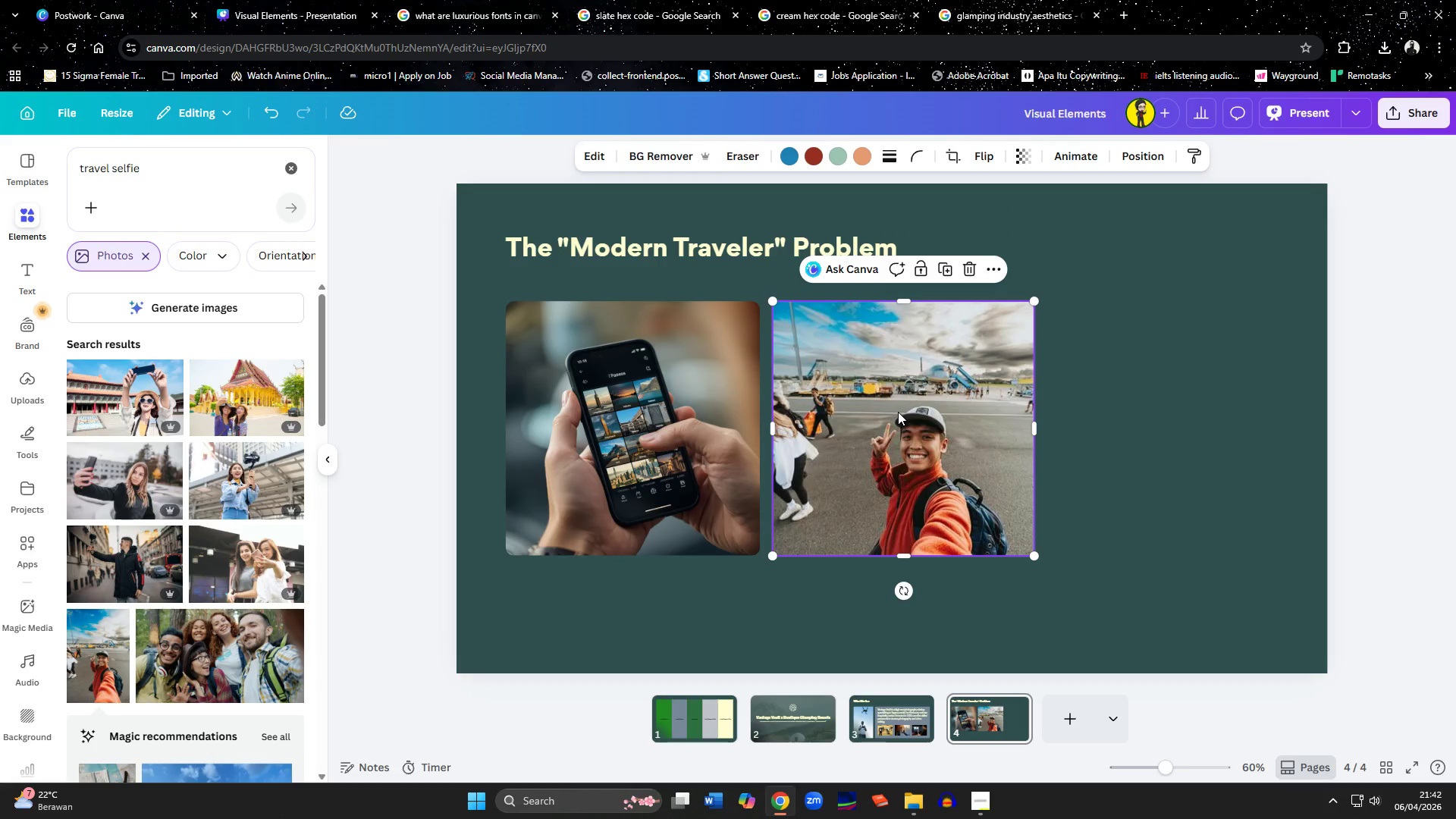 
left_click([949, 276])
 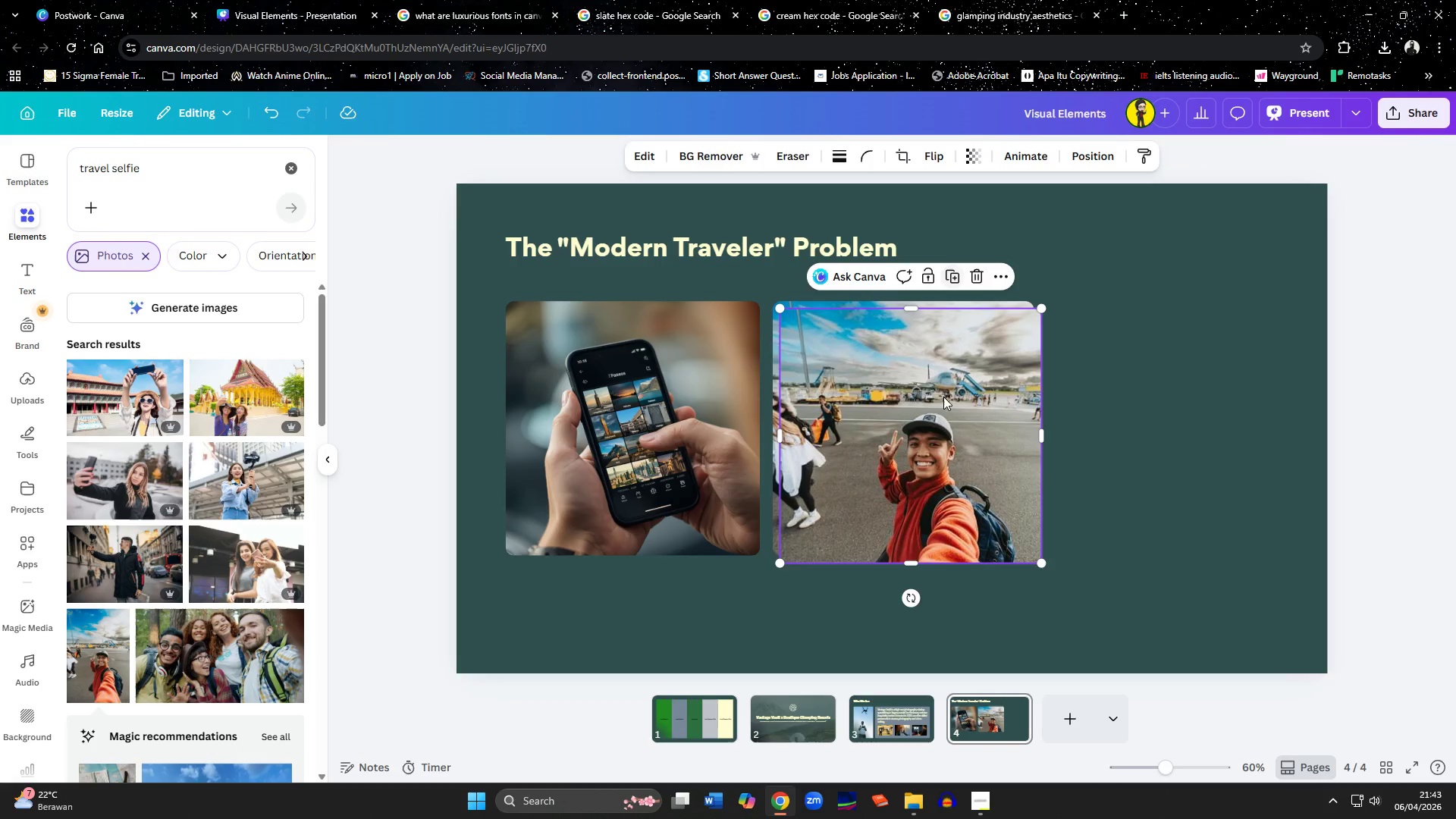 
left_click_drag(start_coordinate=[941, 442], to_coordinate=[1141, 419])
 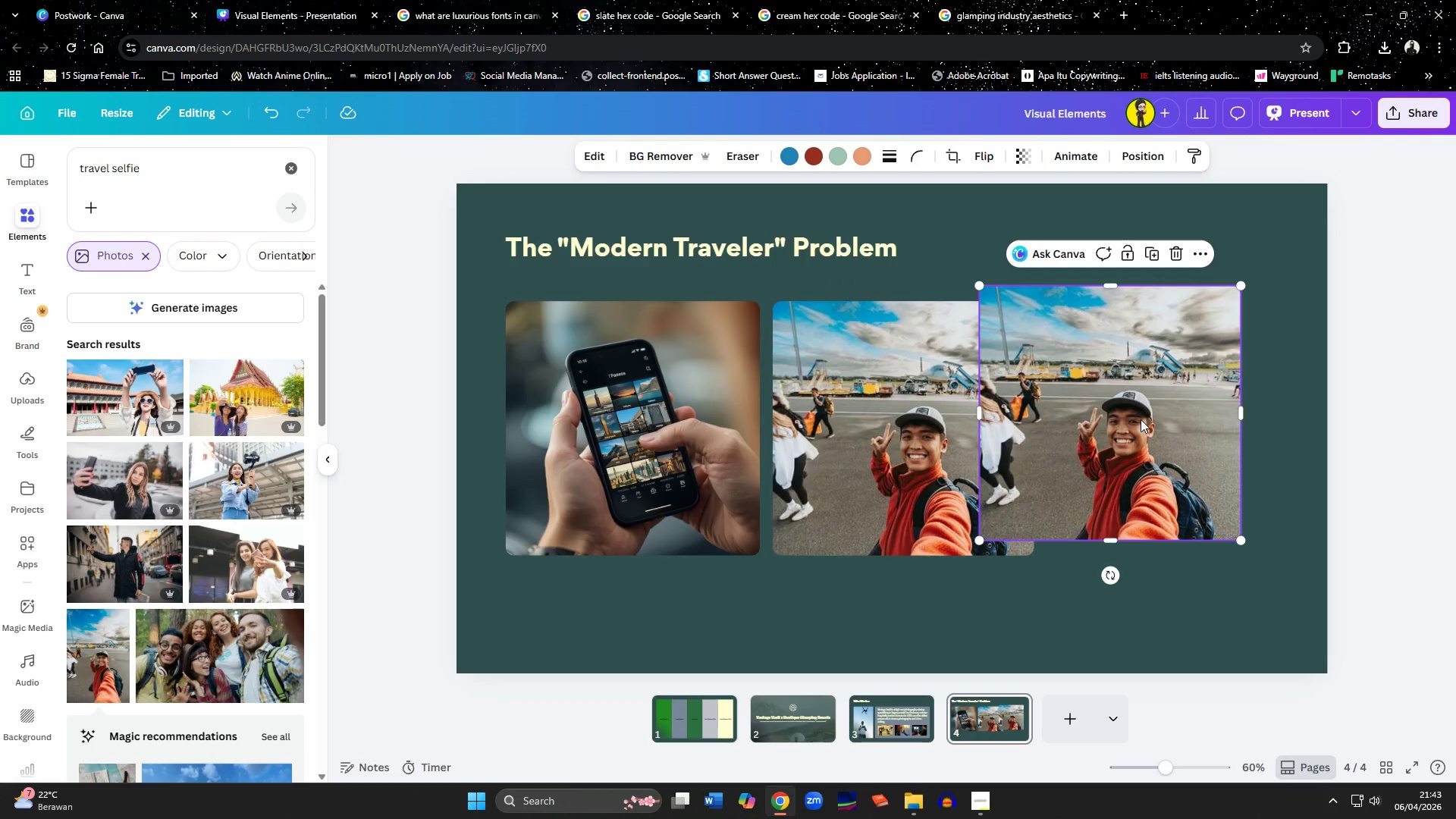 
key(Delete)
 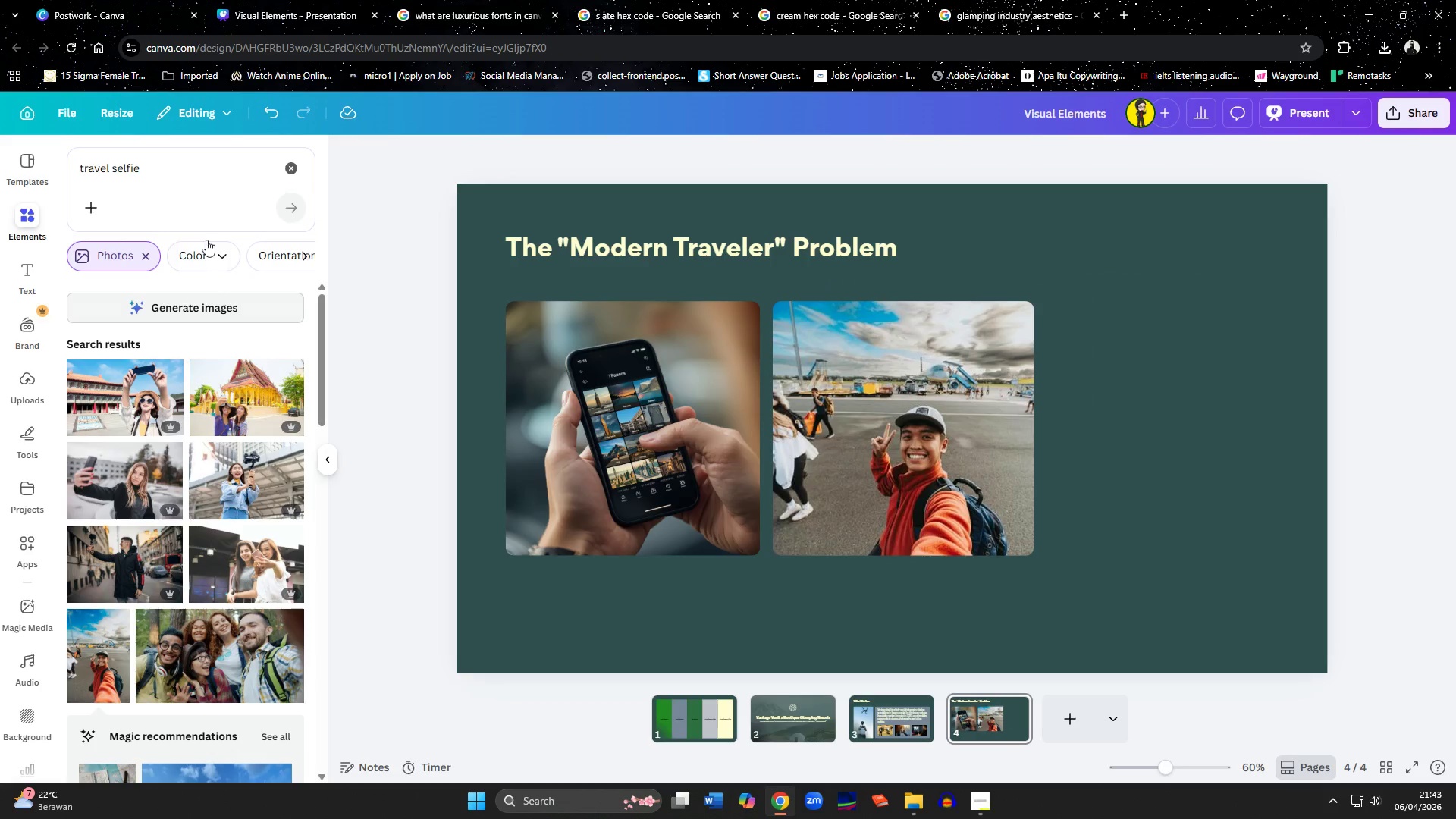 
left_click_drag(start_coordinate=[205, 171], to_coordinate=[67, 170])
 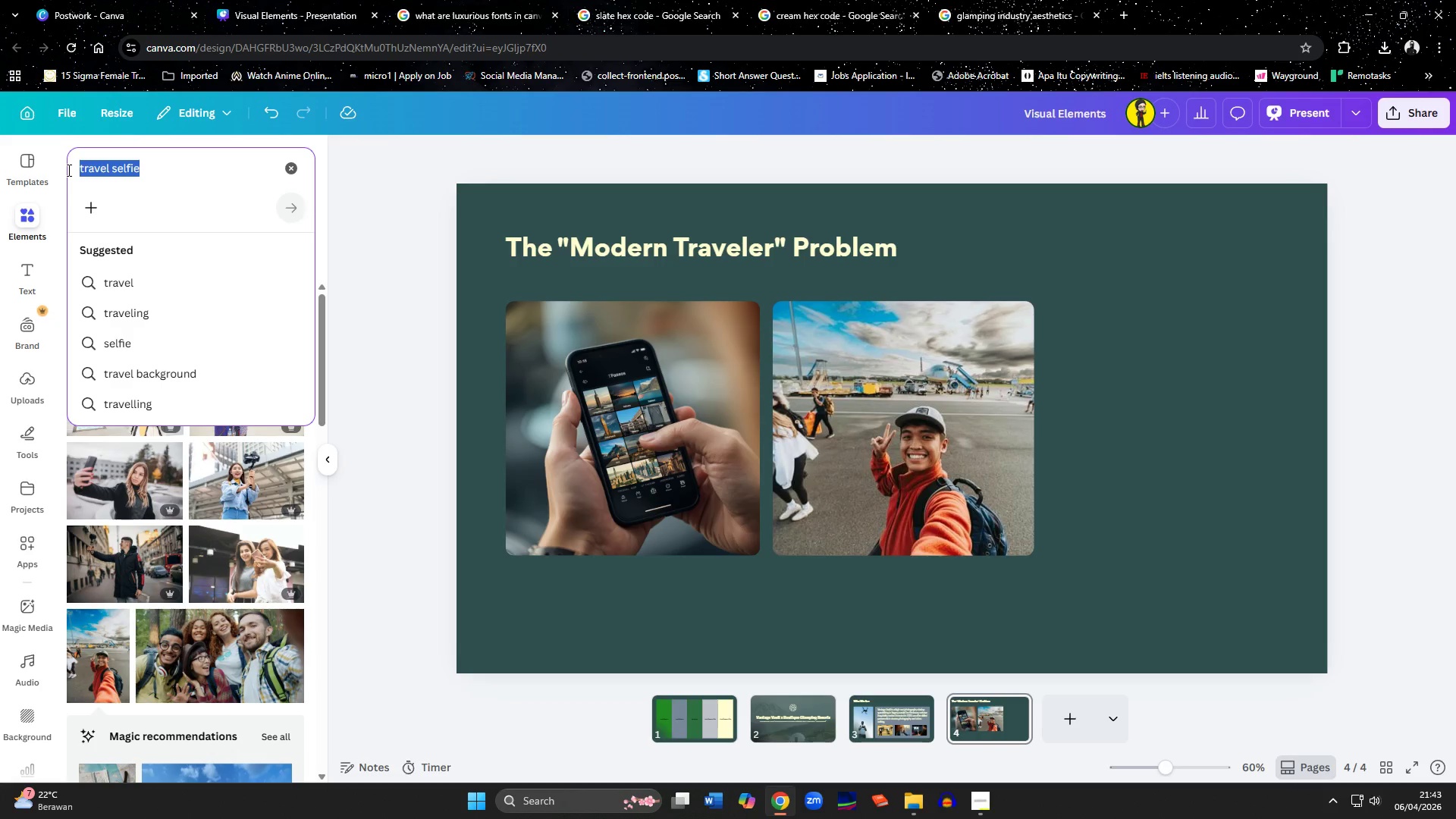 
wait(7.62)
 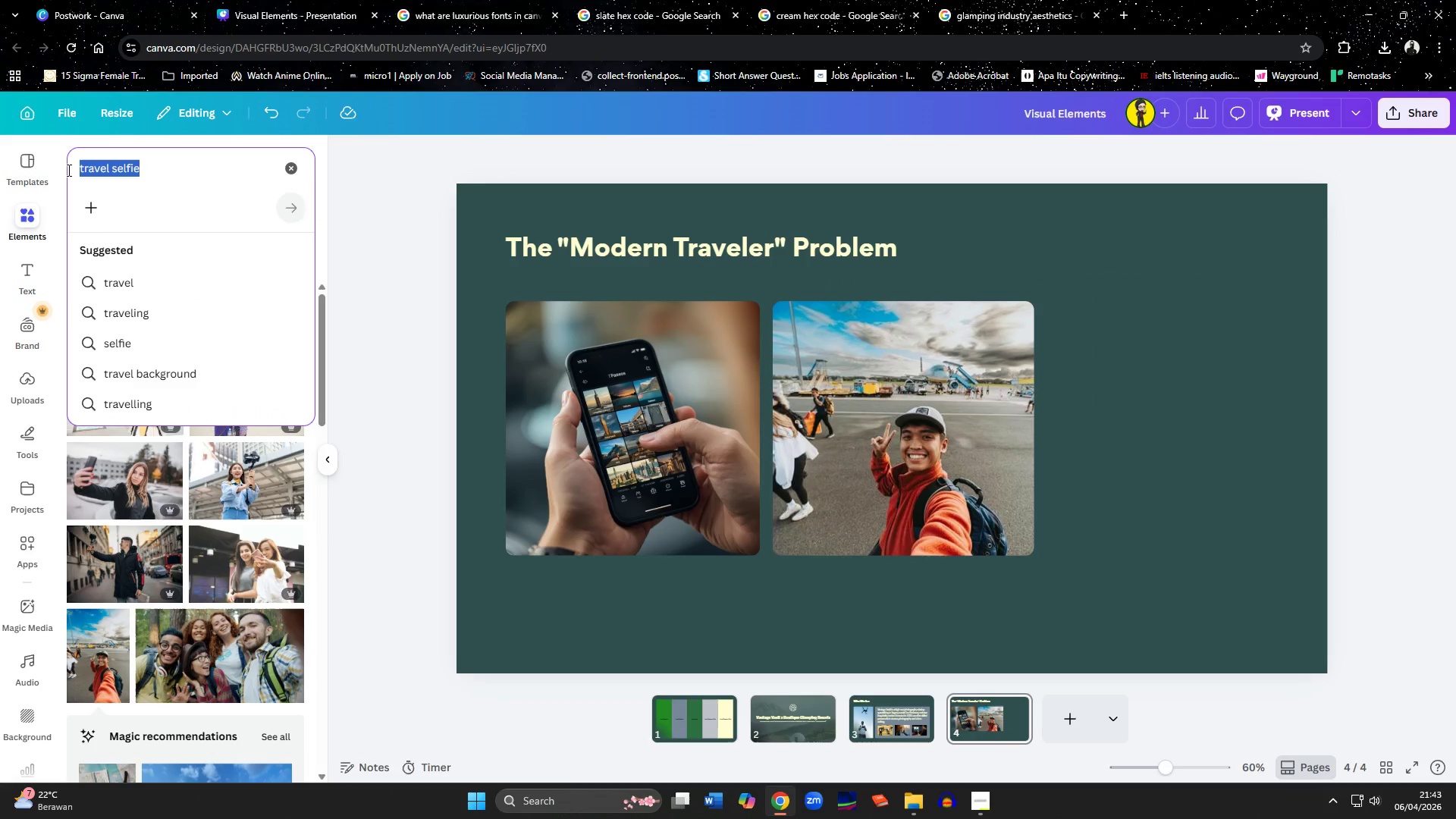 
type(cinemativ)
key(Backspace)
type(c travel pit)
key(Backspace)
type(cu)
key(Backspace)
type(ture)
 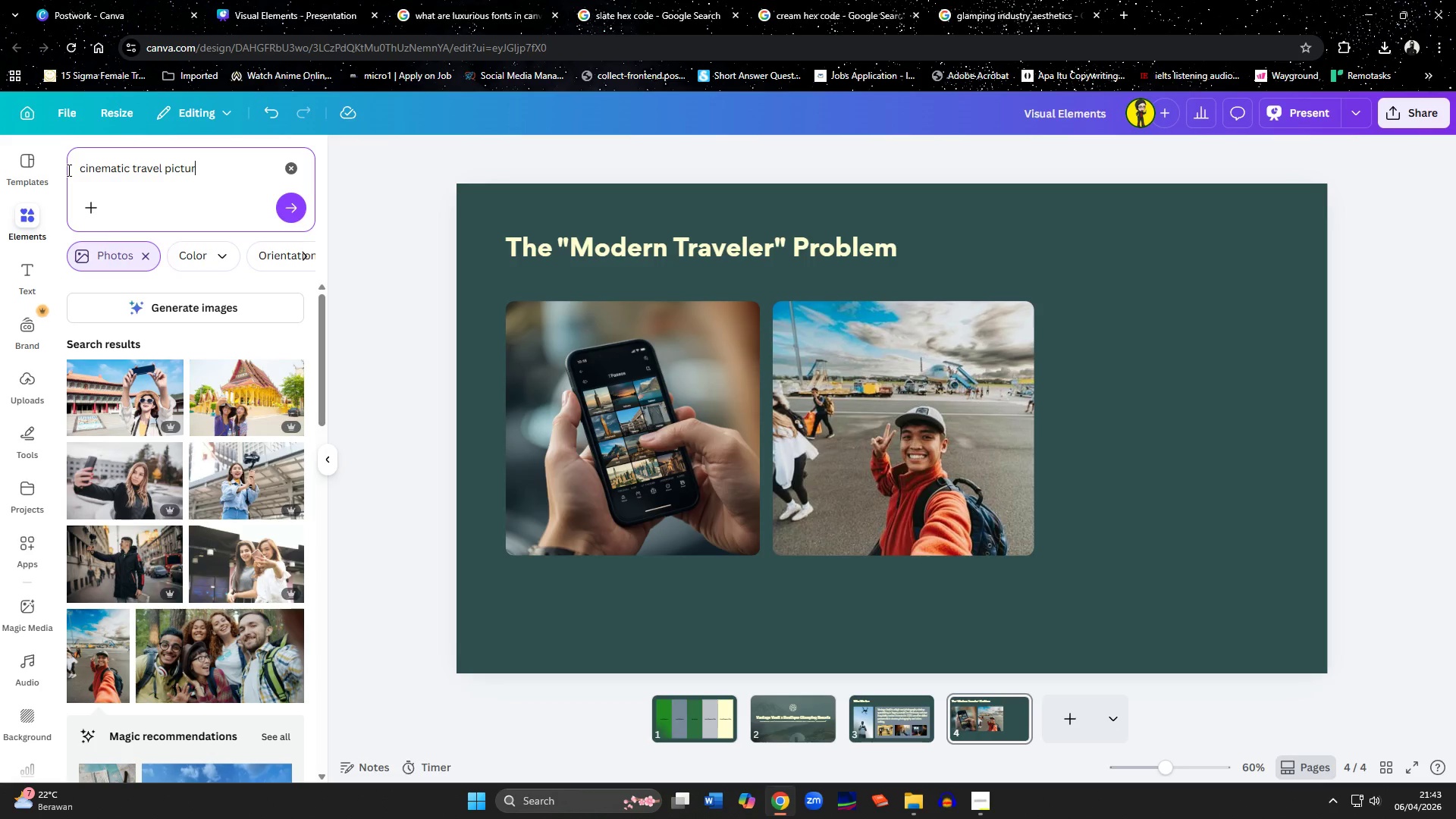 
key(Enter)
 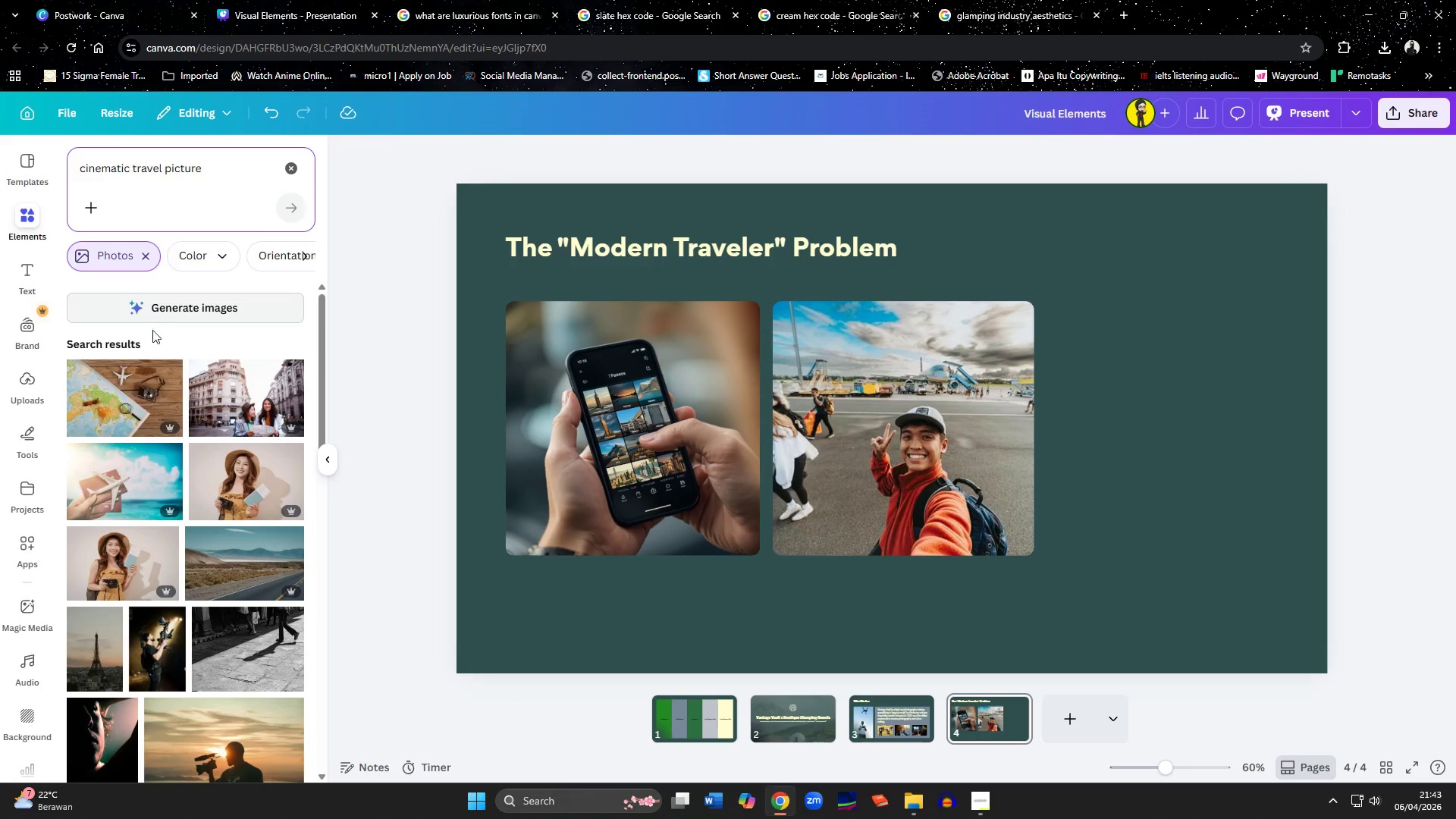 
scroll: coordinate [166, 459], scroll_direction: down, amount: 11.0
 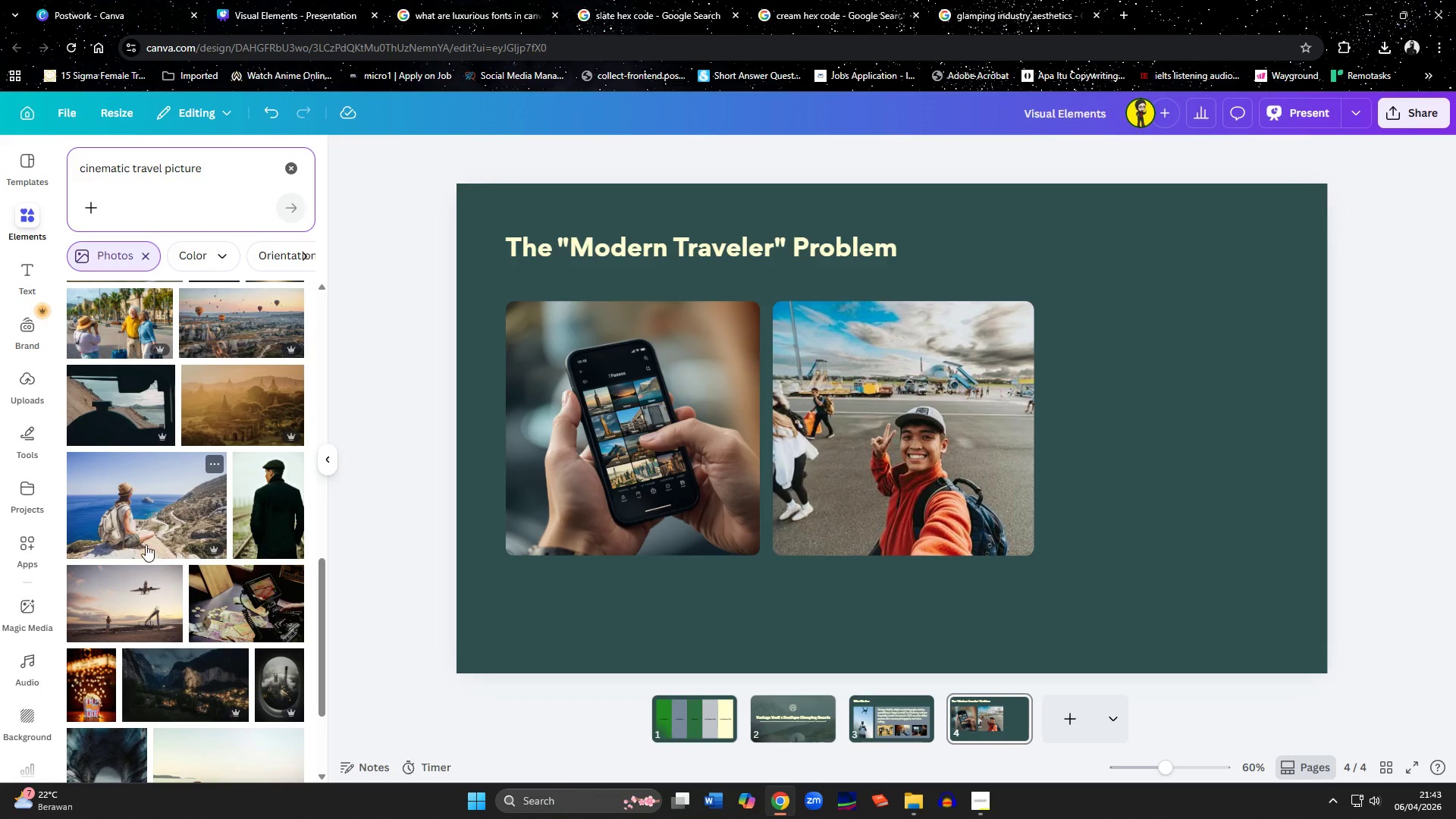 
left_click([138, 523])
 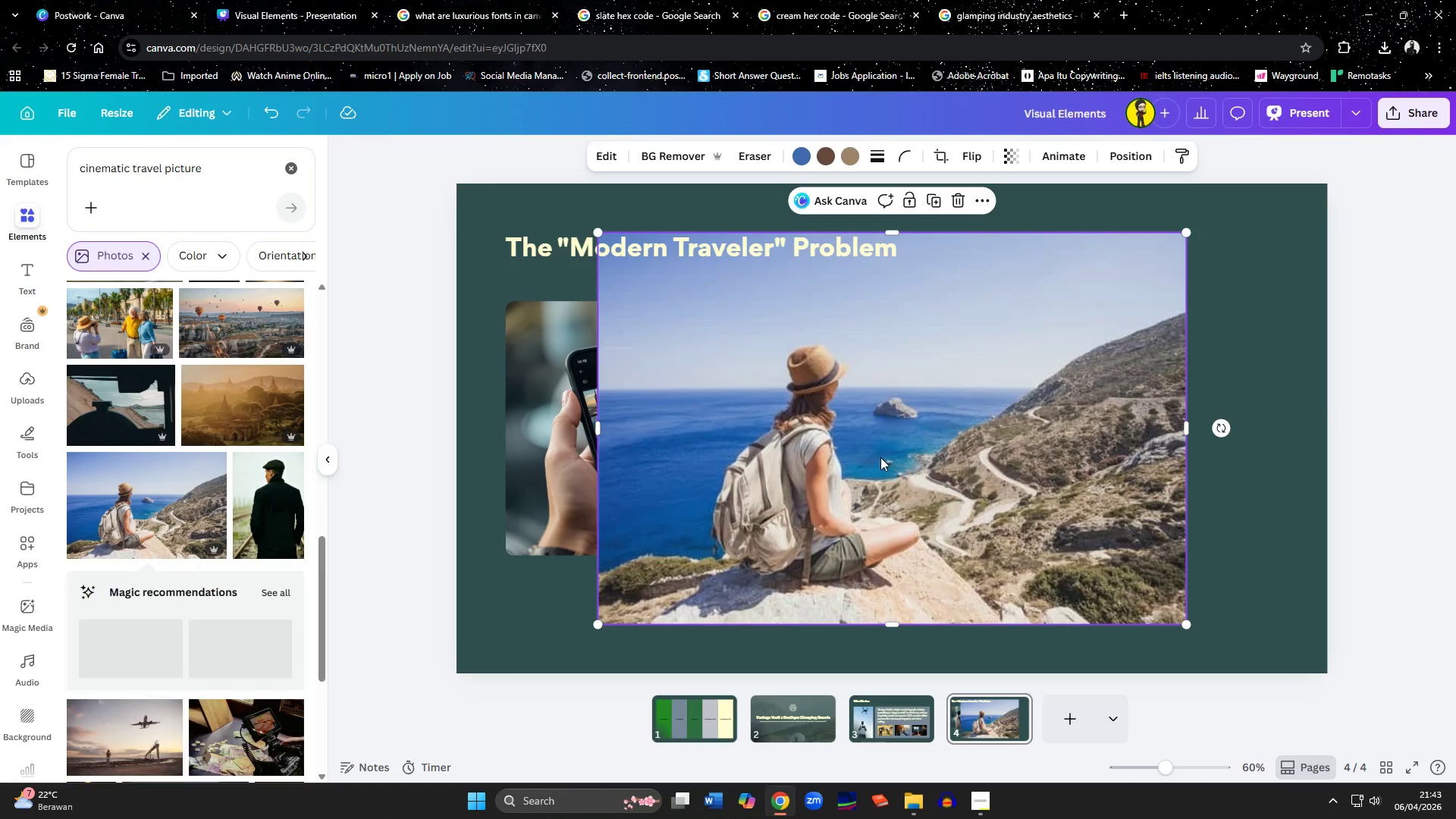 
left_click_drag(start_coordinate=[880, 457], to_coordinate=[992, 473])
 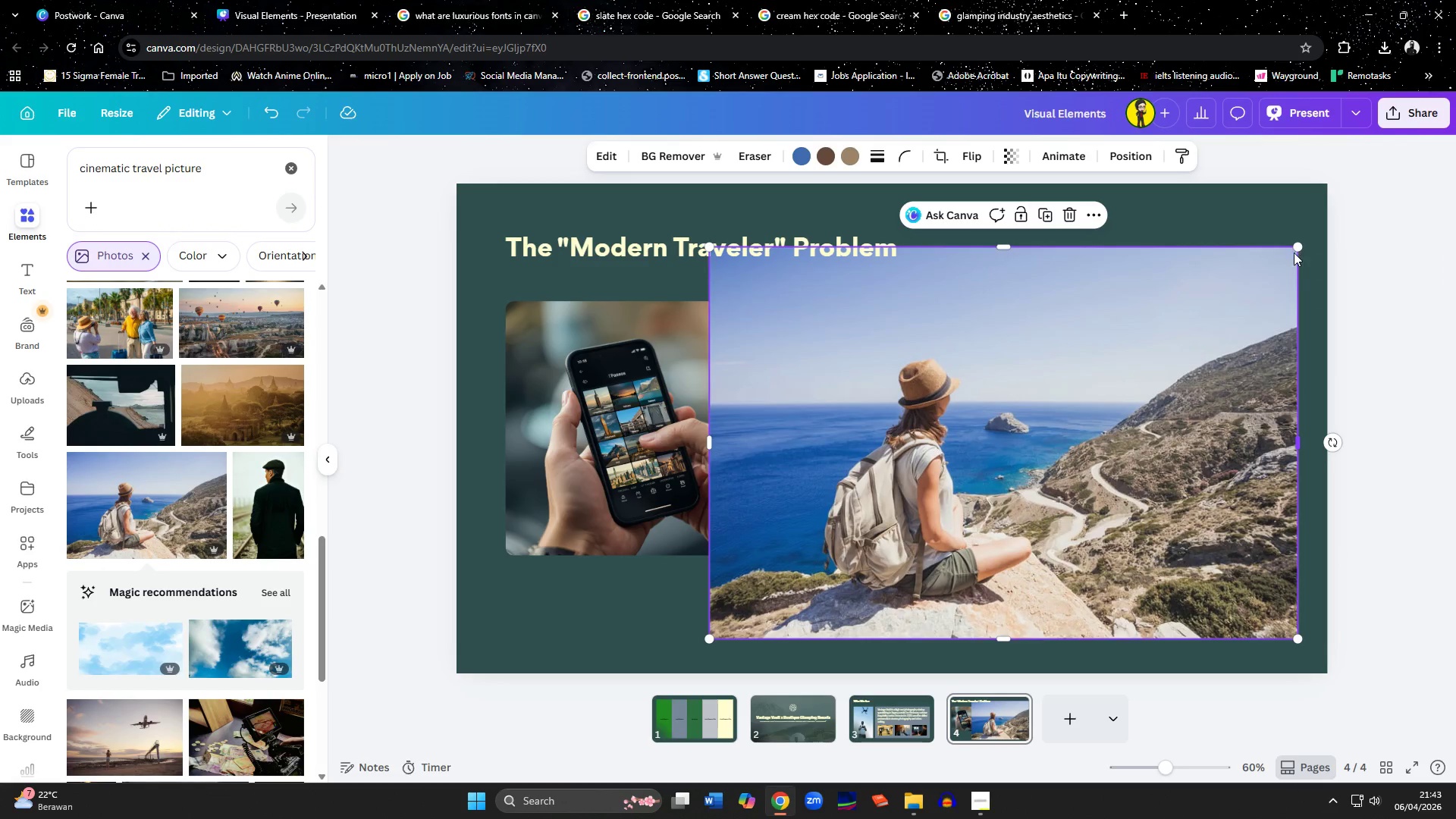 
left_click_drag(start_coordinate=[1294, 249], to_coordinate=[1125, 358])
 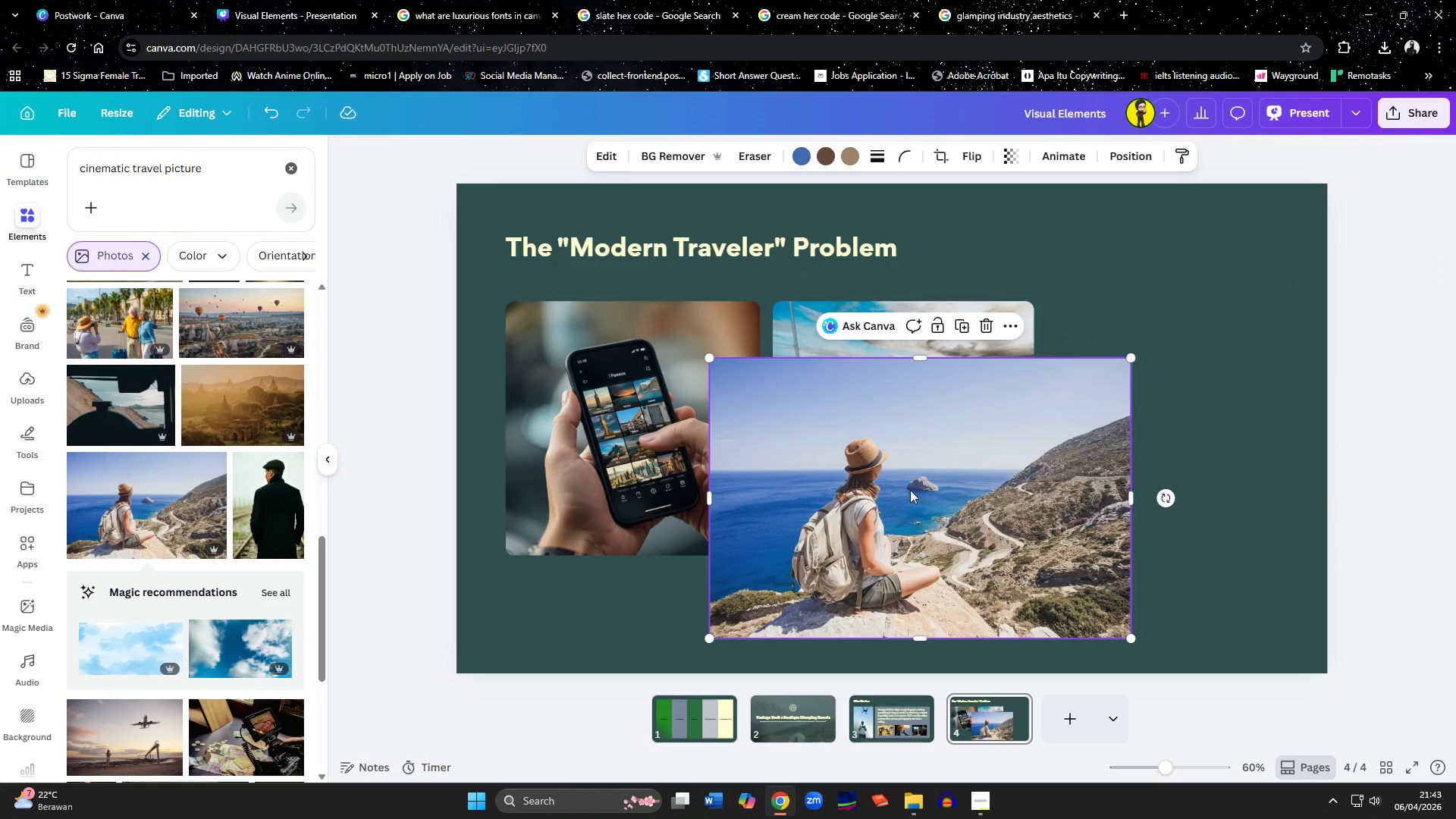 
left_click_drag(start_coordinate=[910, 490], to_coordinate=[1009, 435])
 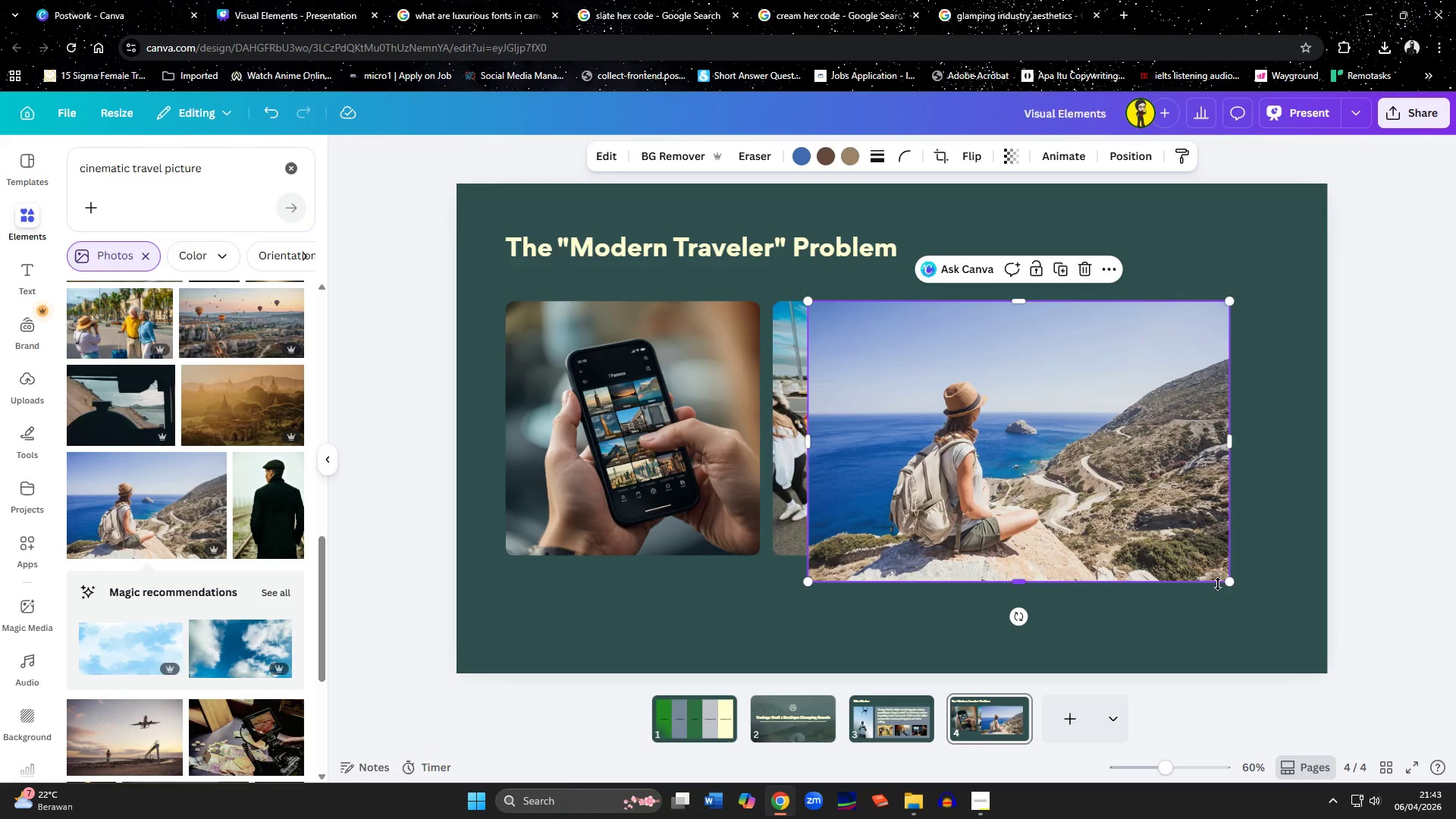 
left_click_drag(start_coordinate=[1231, 584], to_coordinate=[1191, 563])
 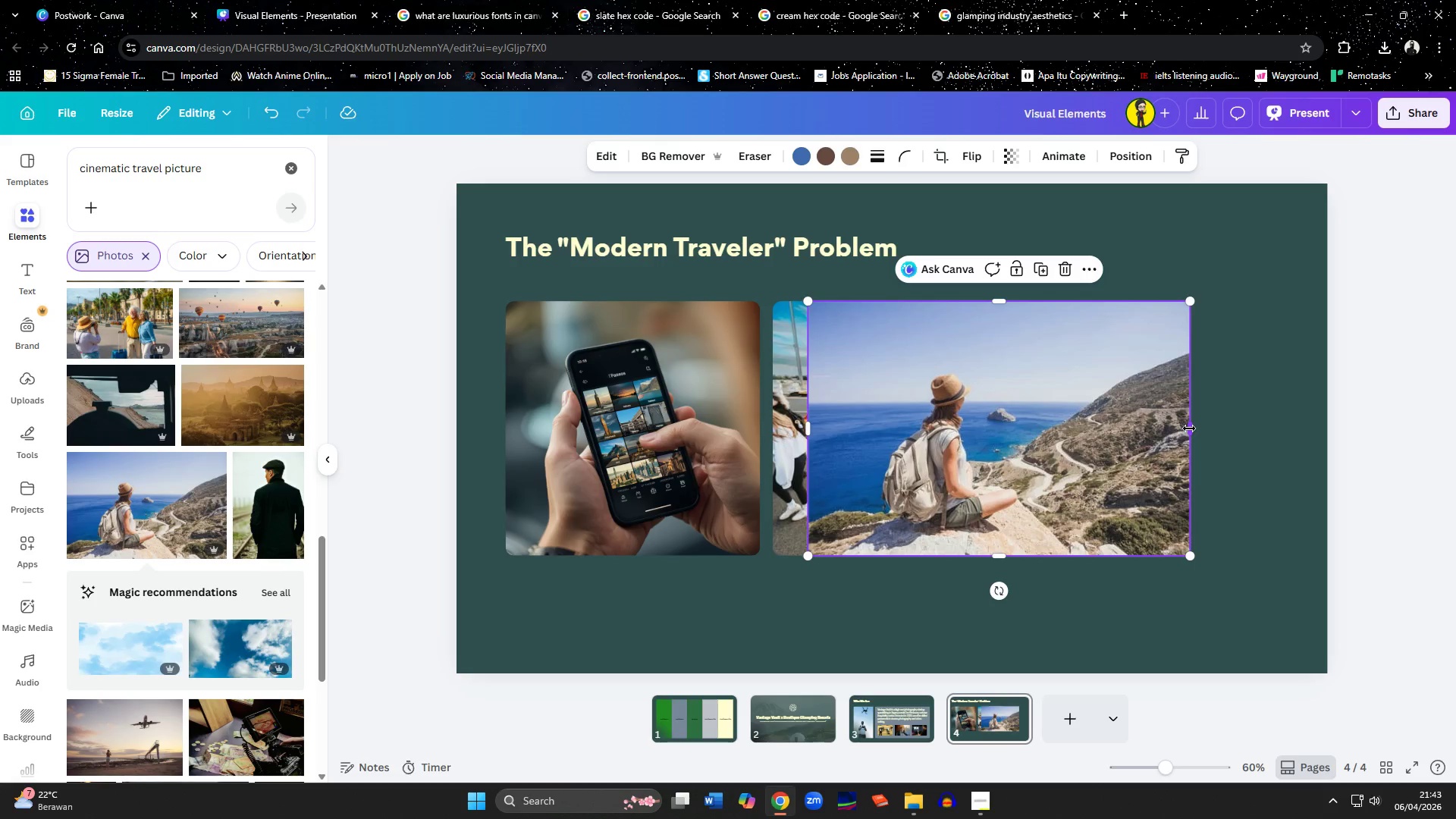 
left_click([1189, 428])
 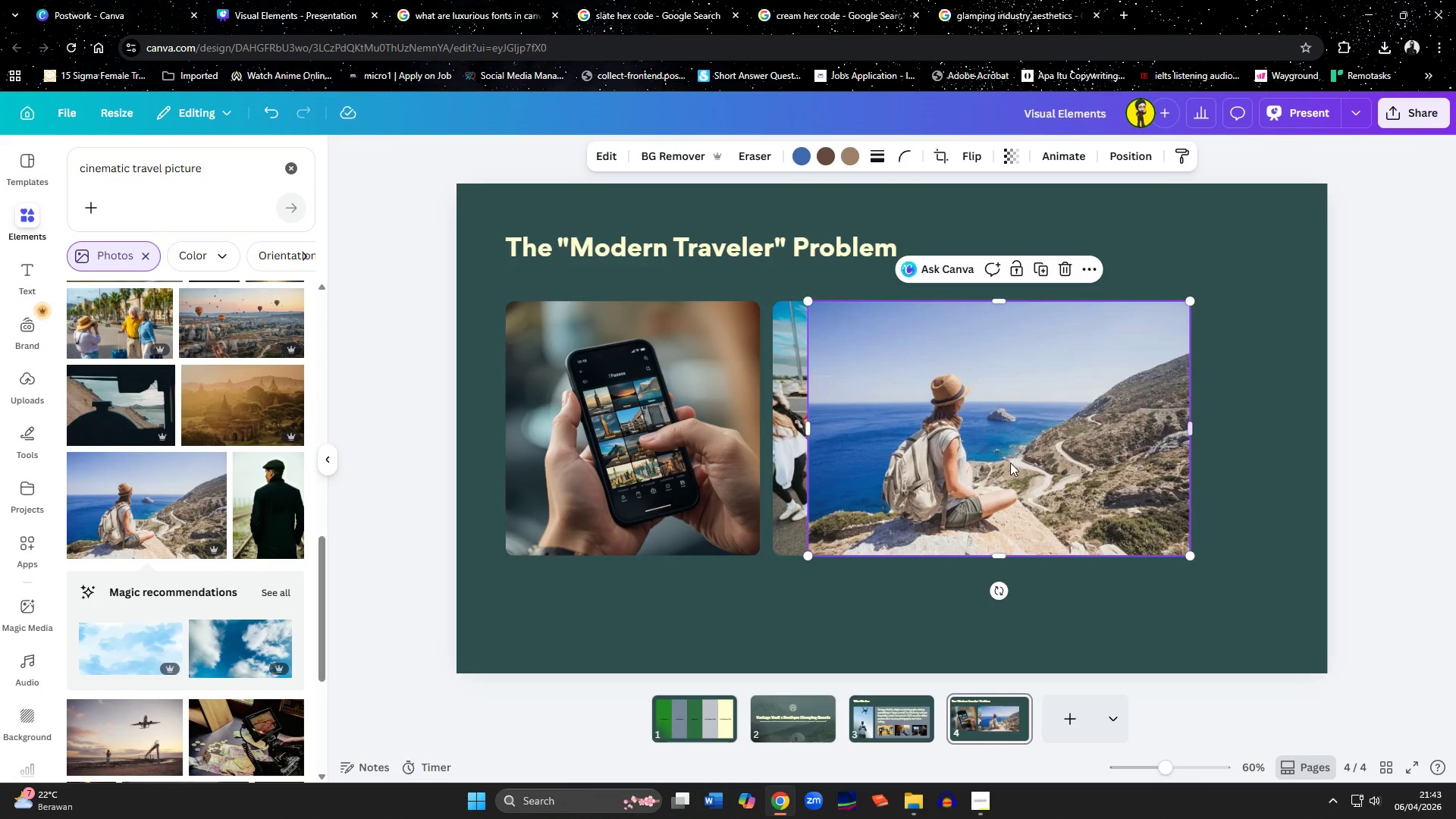 
left_click_drag(start_coordinate=[1010, 463], to_coordinate=[985, 464])
 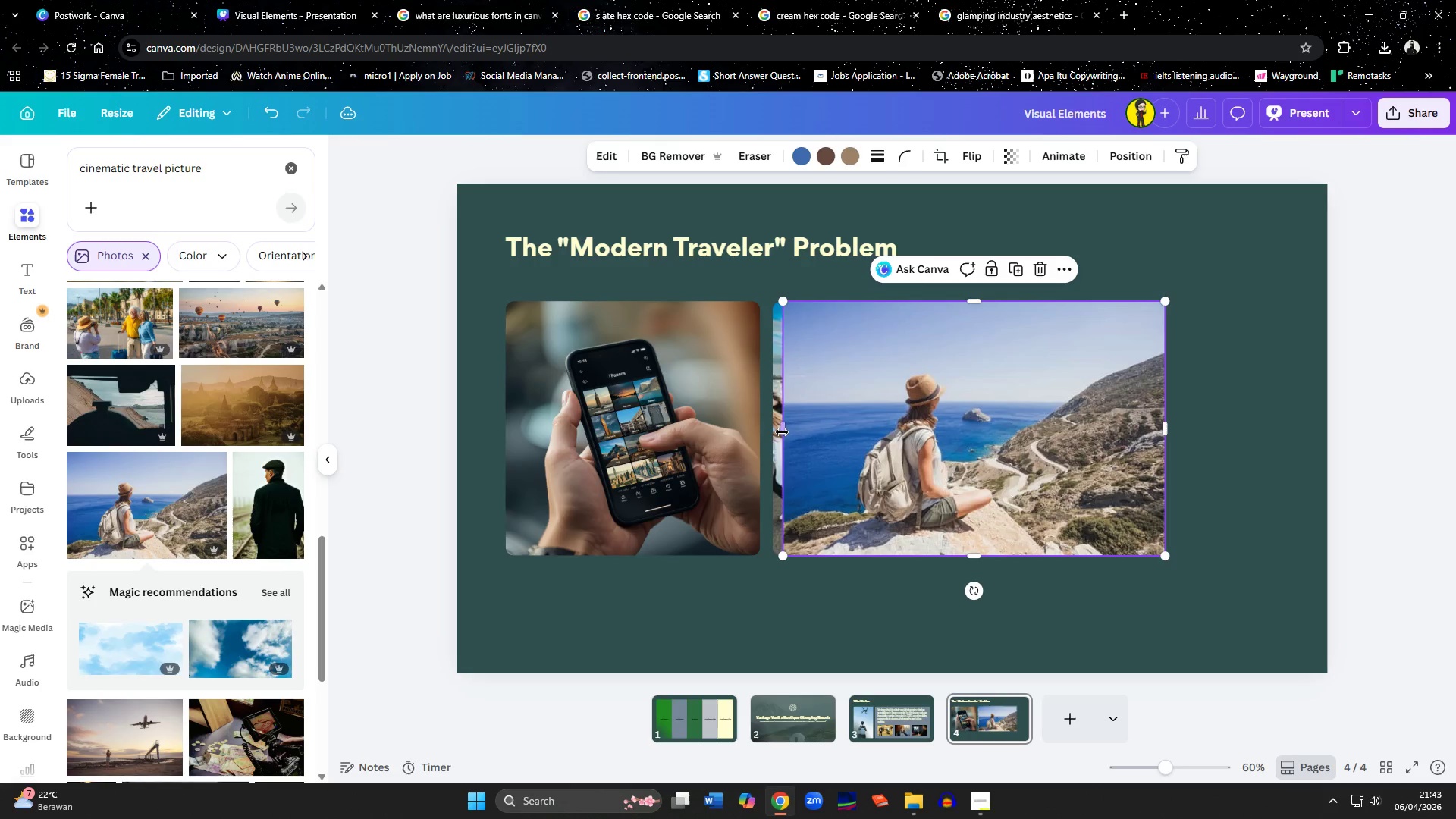 
left_click_drag(start_coordinate=[782, 431], to_coordinate=[821, 432])
 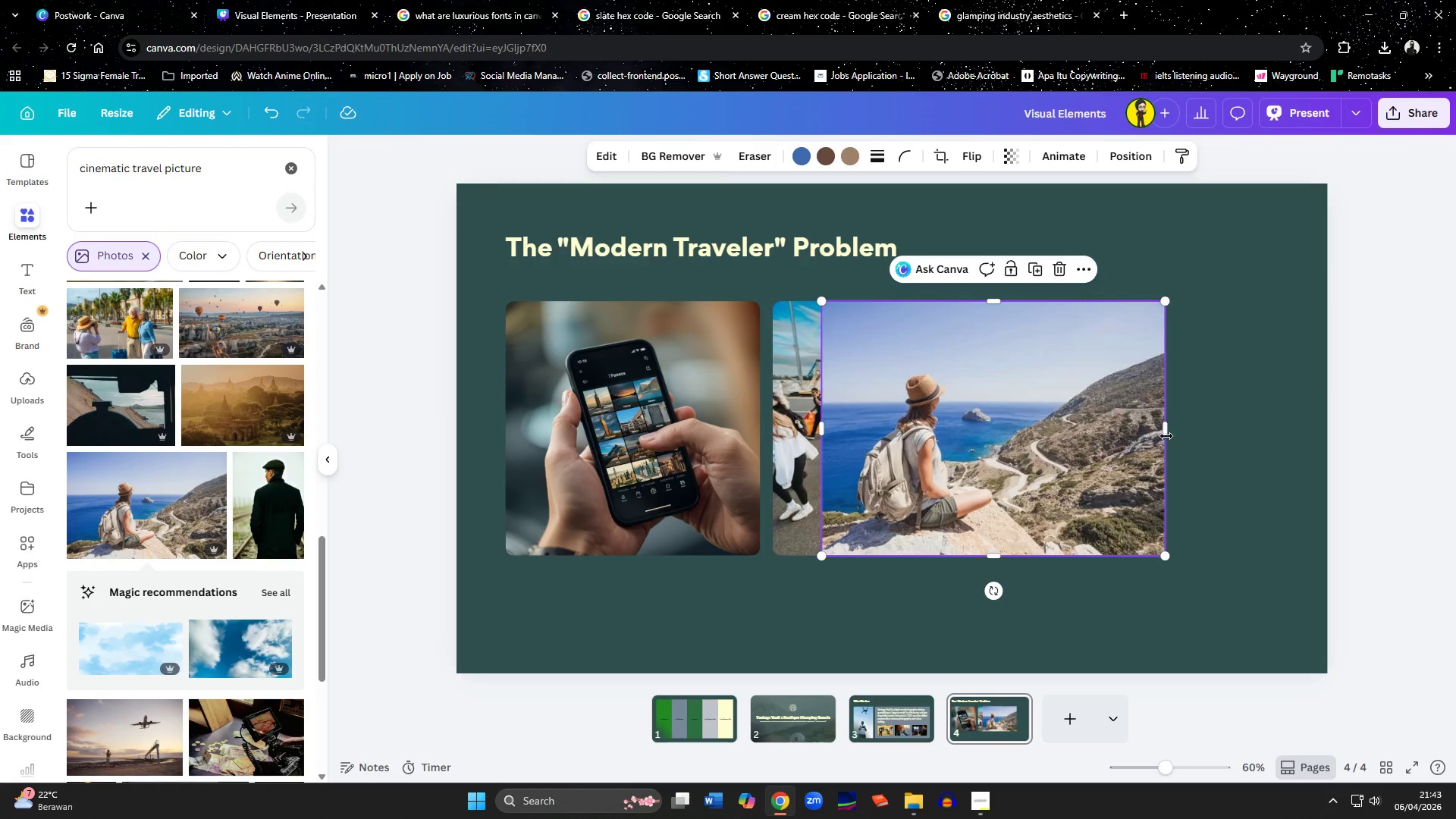 
left_click_drag(start_coordinate=[1166, 435], to_coordinate=[1134, 435])
 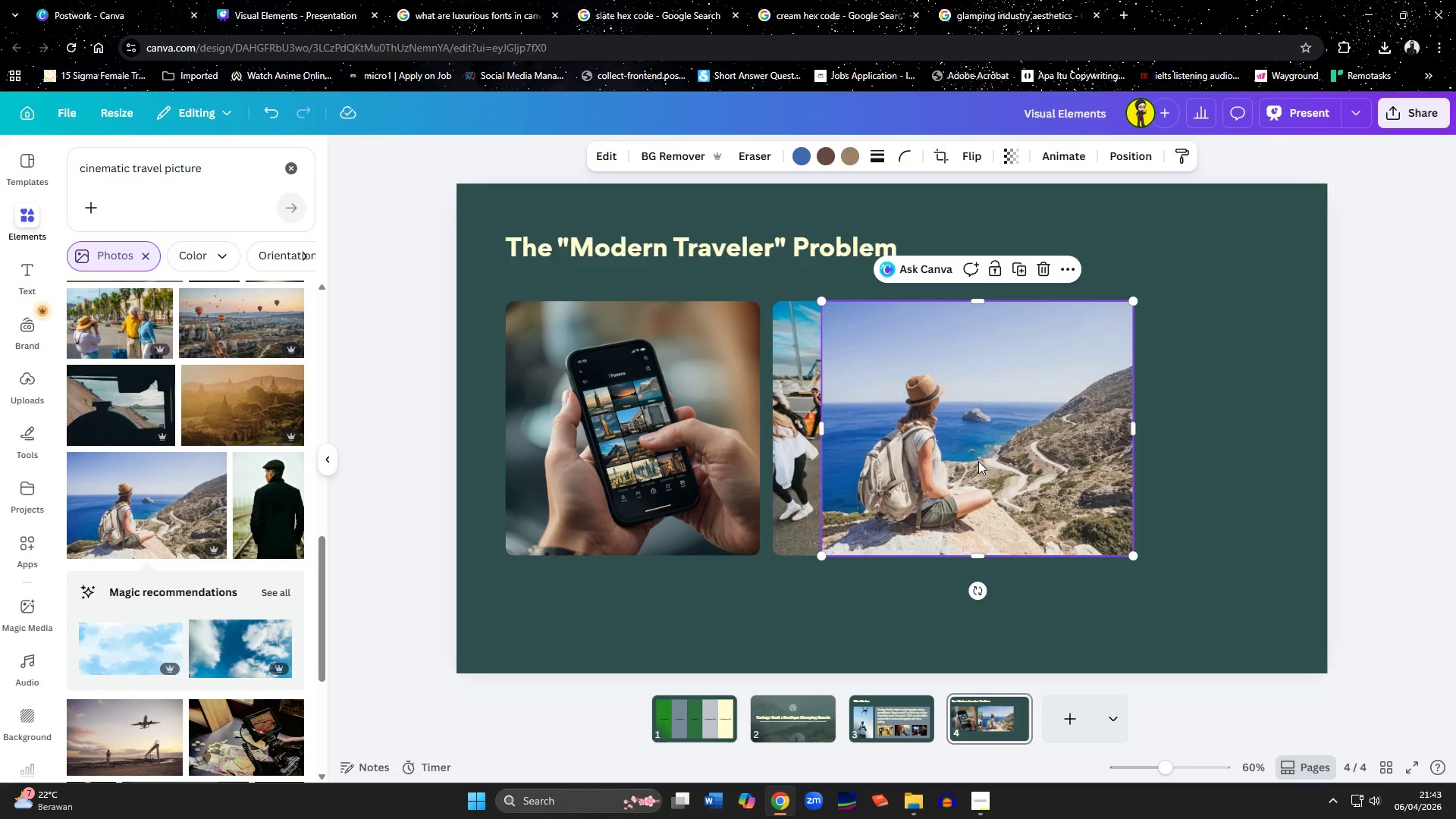 
left_click_drag(start_coordinate=[971, 461], to_coordinate=[927, 463])
 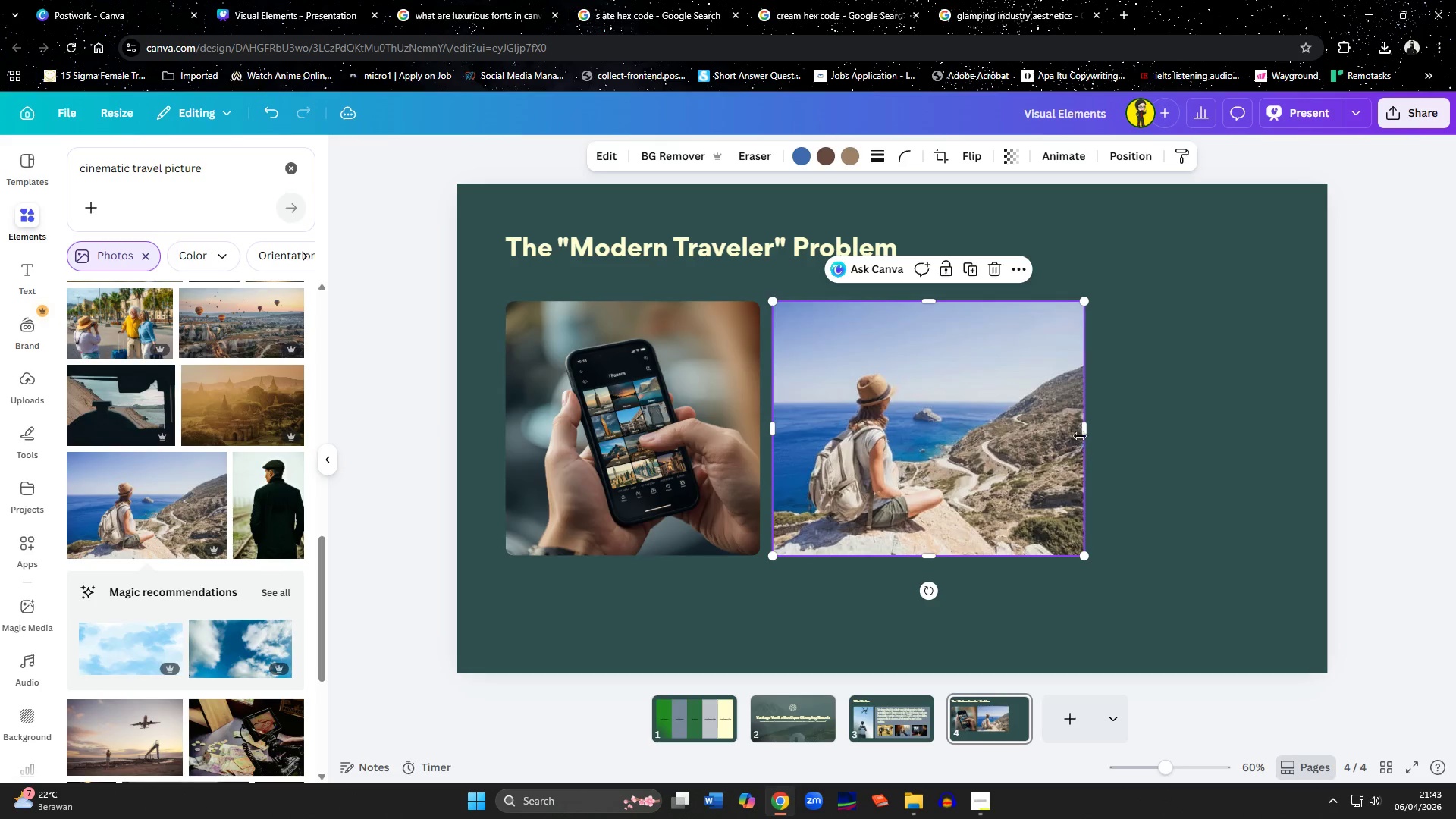 
left_click_drag(start_coordinate=[1083, 431], to_coordinate=[1034, 432])
 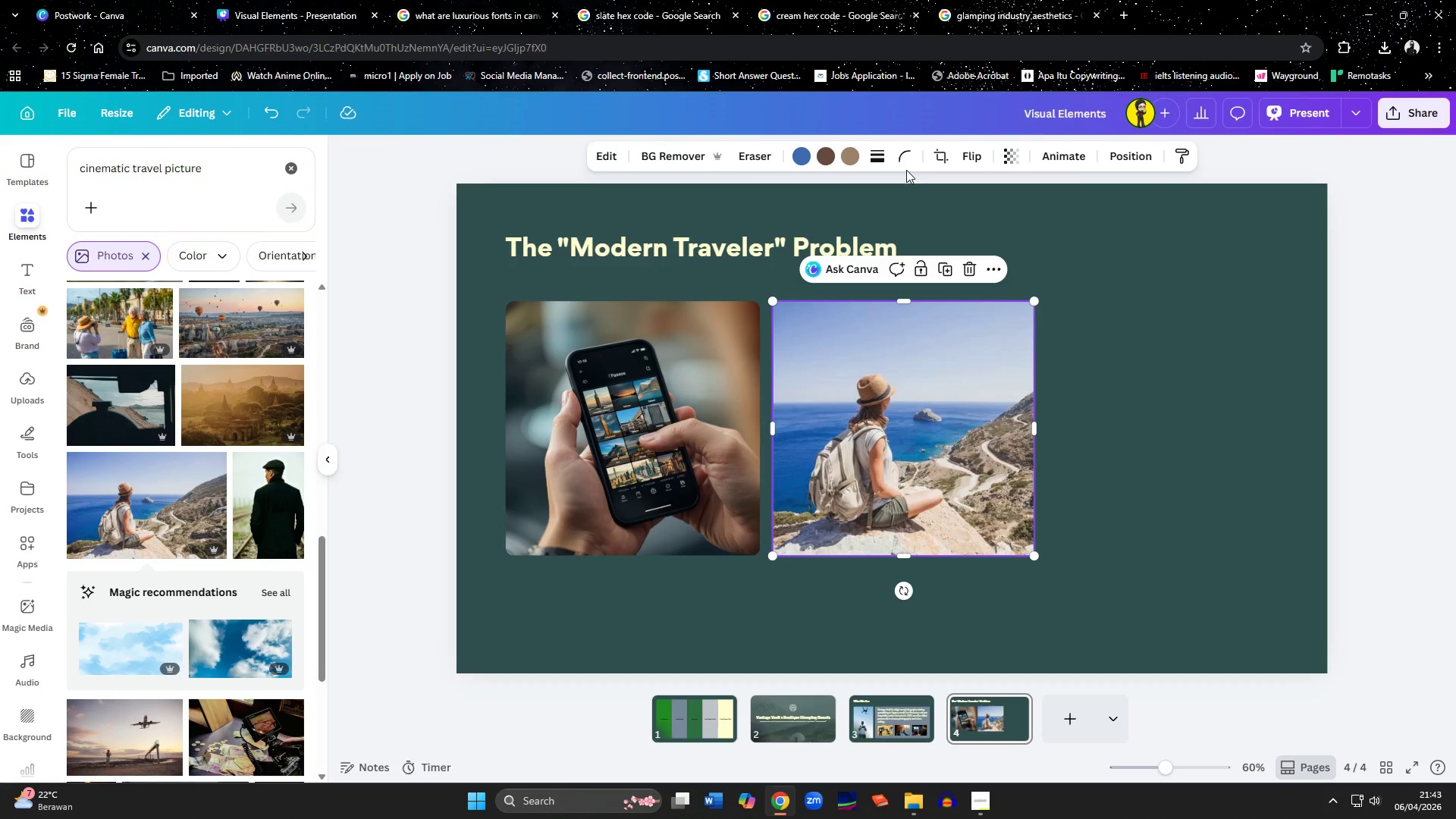 
double_click([906, 161])
 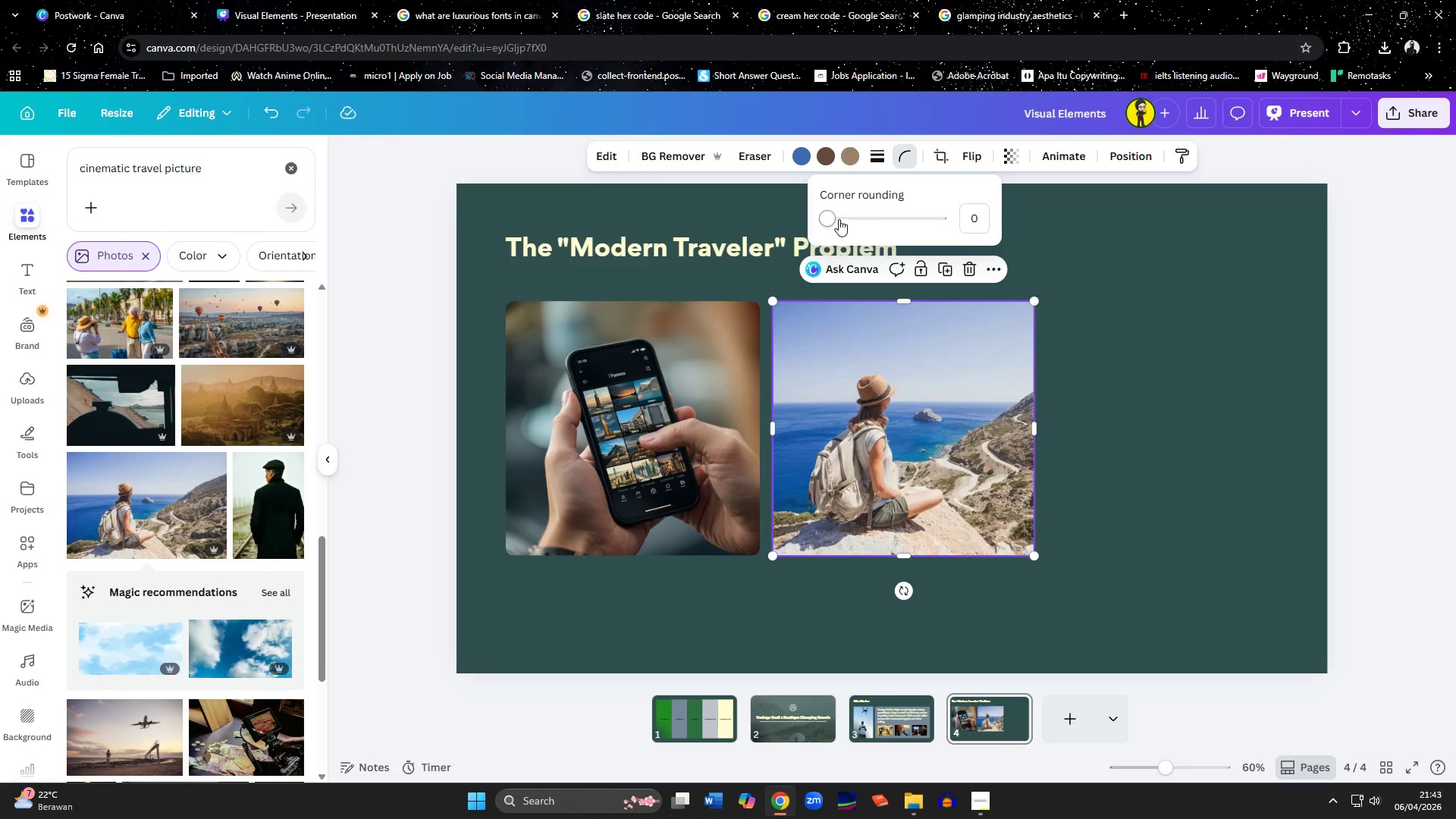 
left_click_drag(start_coordinate=[832, 215], to_coordinate=[849, 225])
 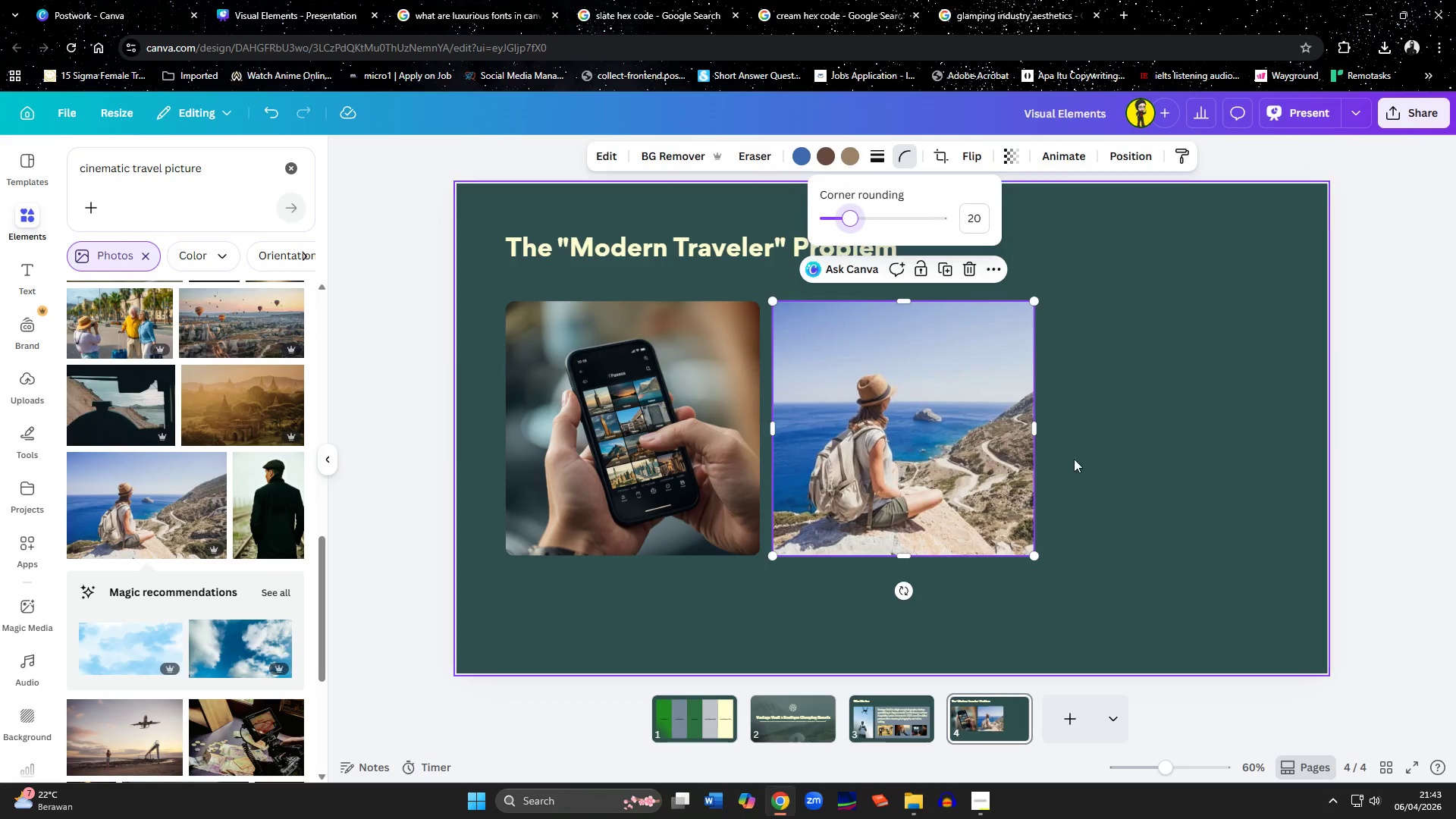 
left_click([1085, 463])
 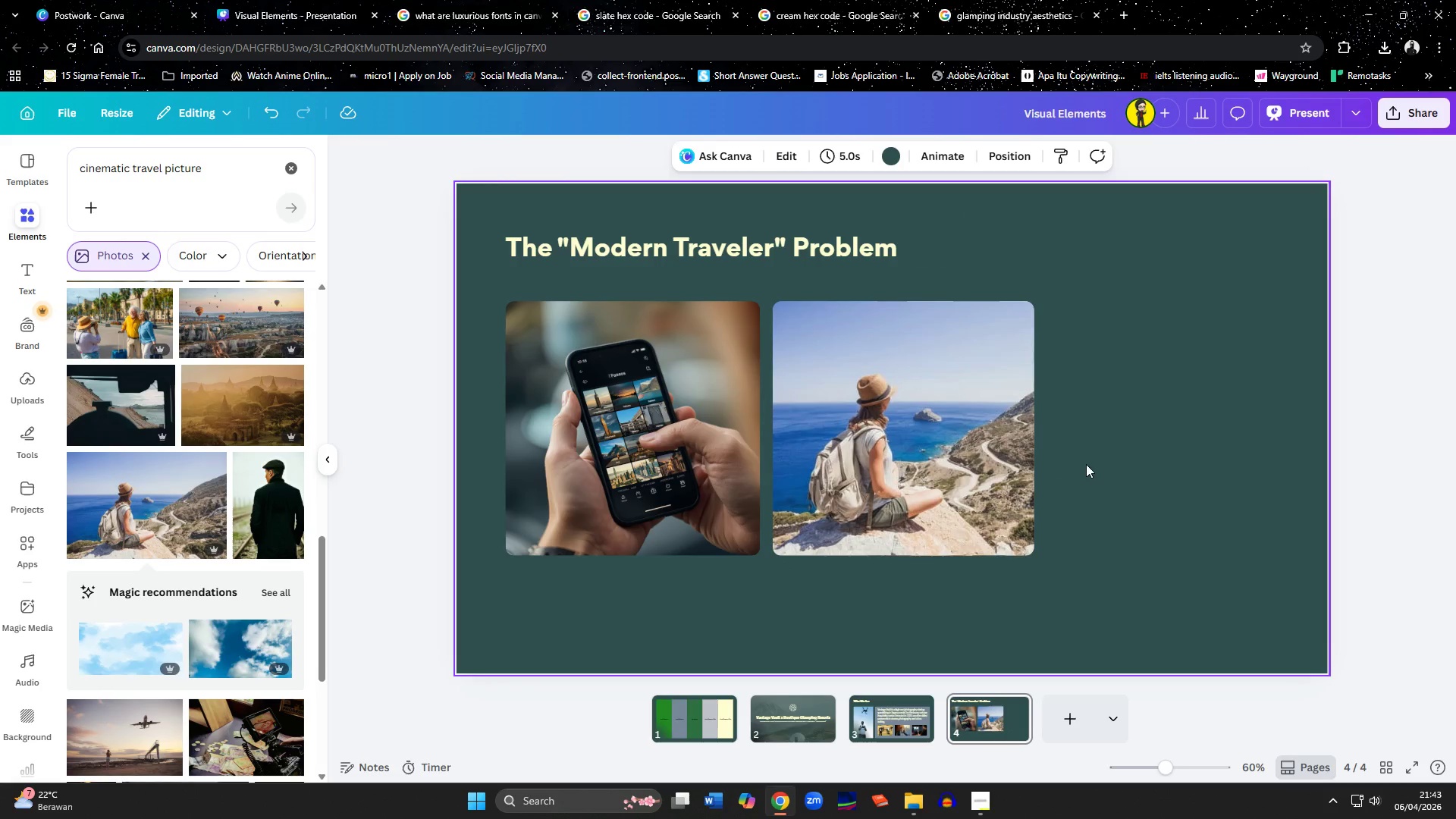 
left_click_drag(start_coordinate=[949, 470], to_coordinate=[1223, 470])
 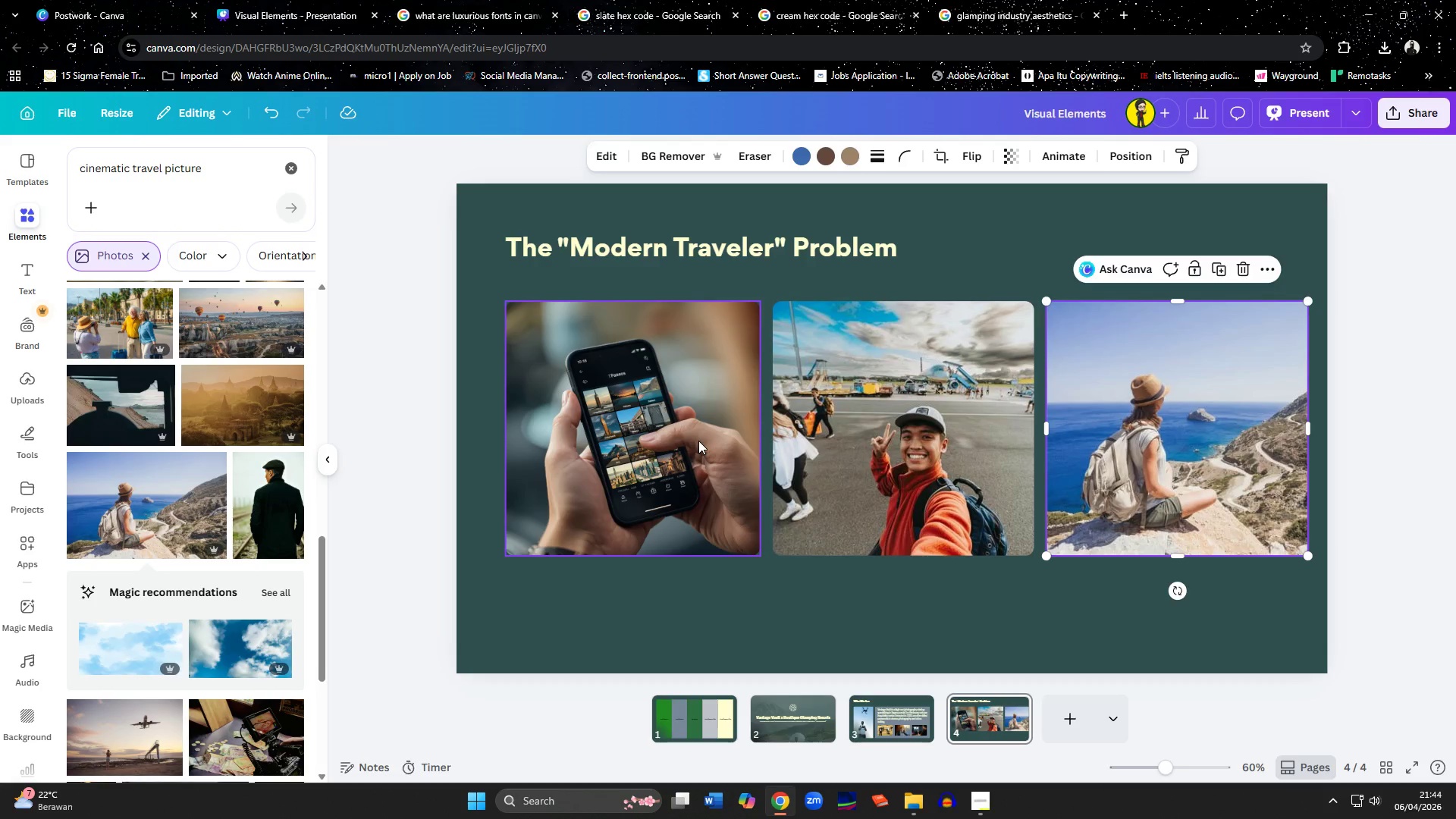 
left_click([698, 441])
 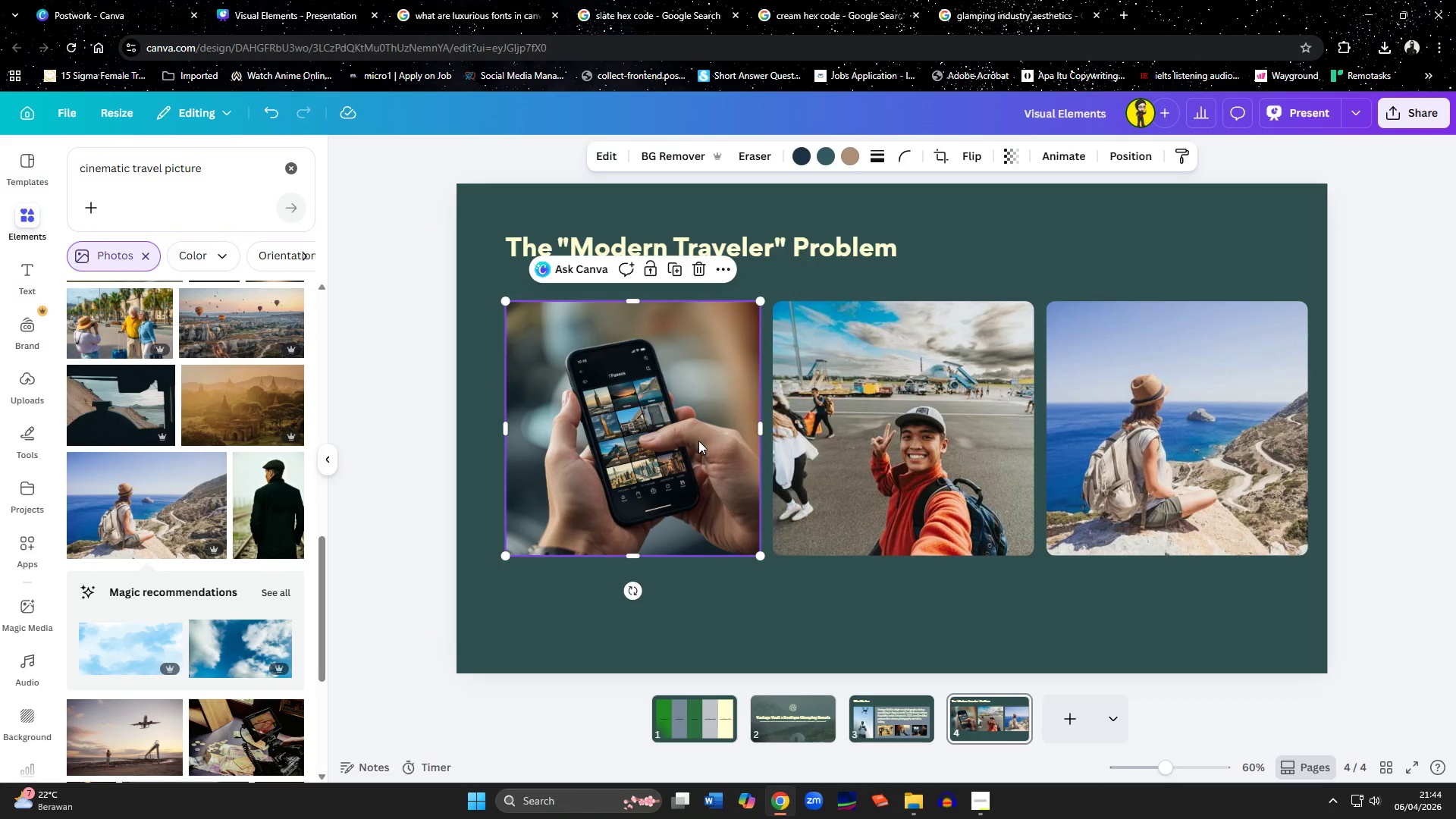 
hold_key(key=ShiftLeft, duration=0.84)
double_click([908, 441])
 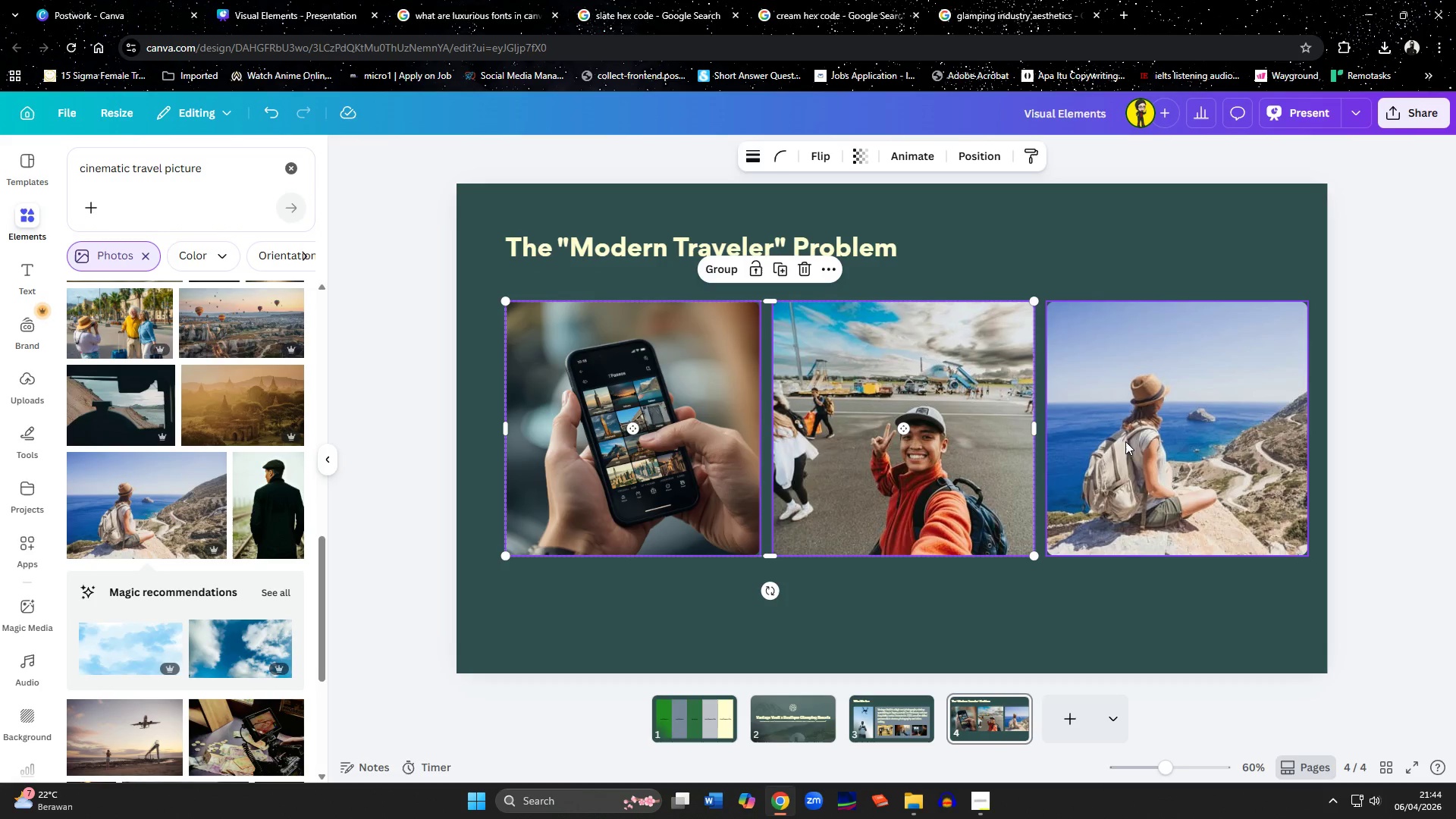 
triple_click([1144, 442])
 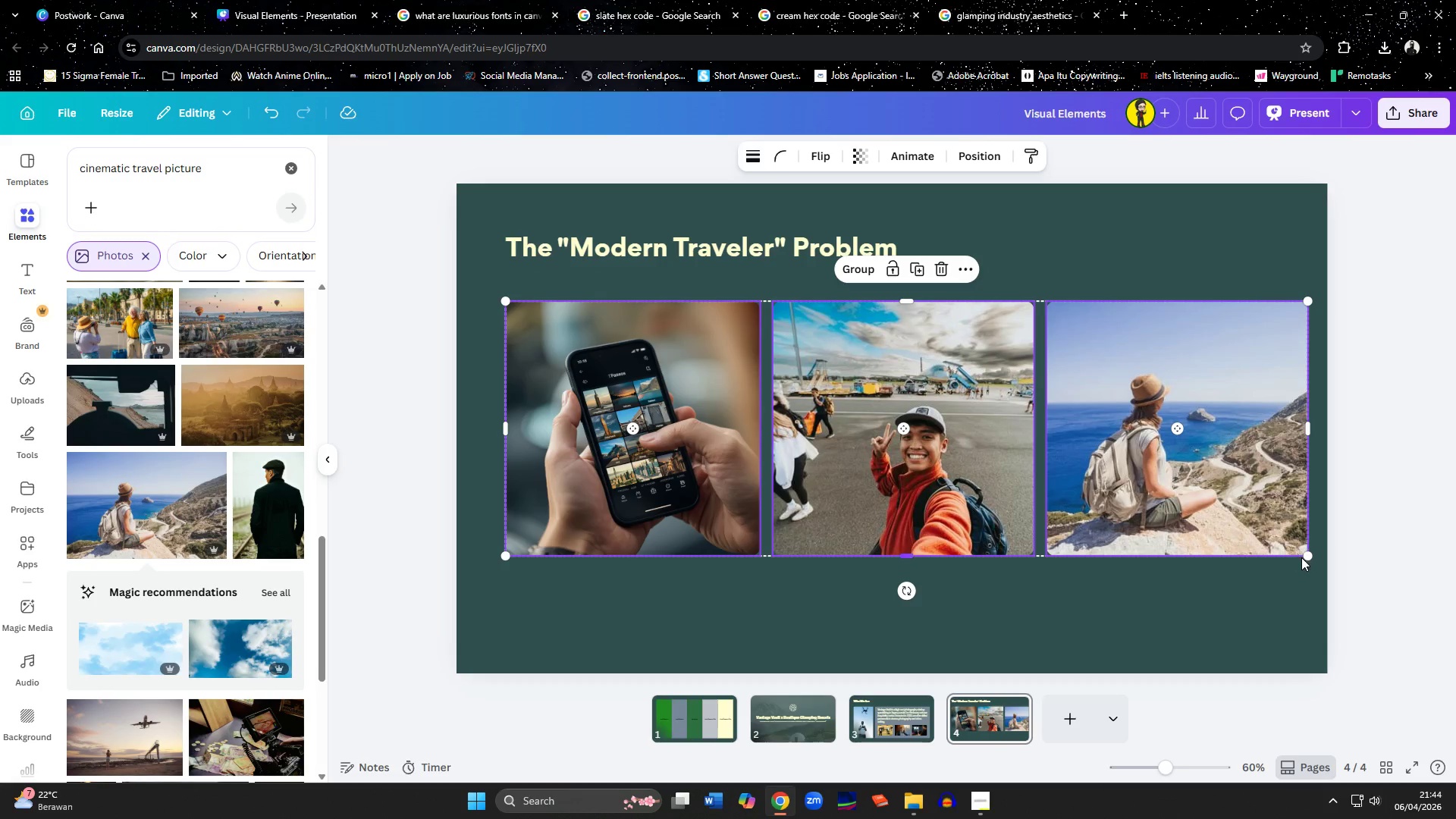 
left_click_drag(start_coordinate=[1305, 557], to_coordinate=[993, 495])
 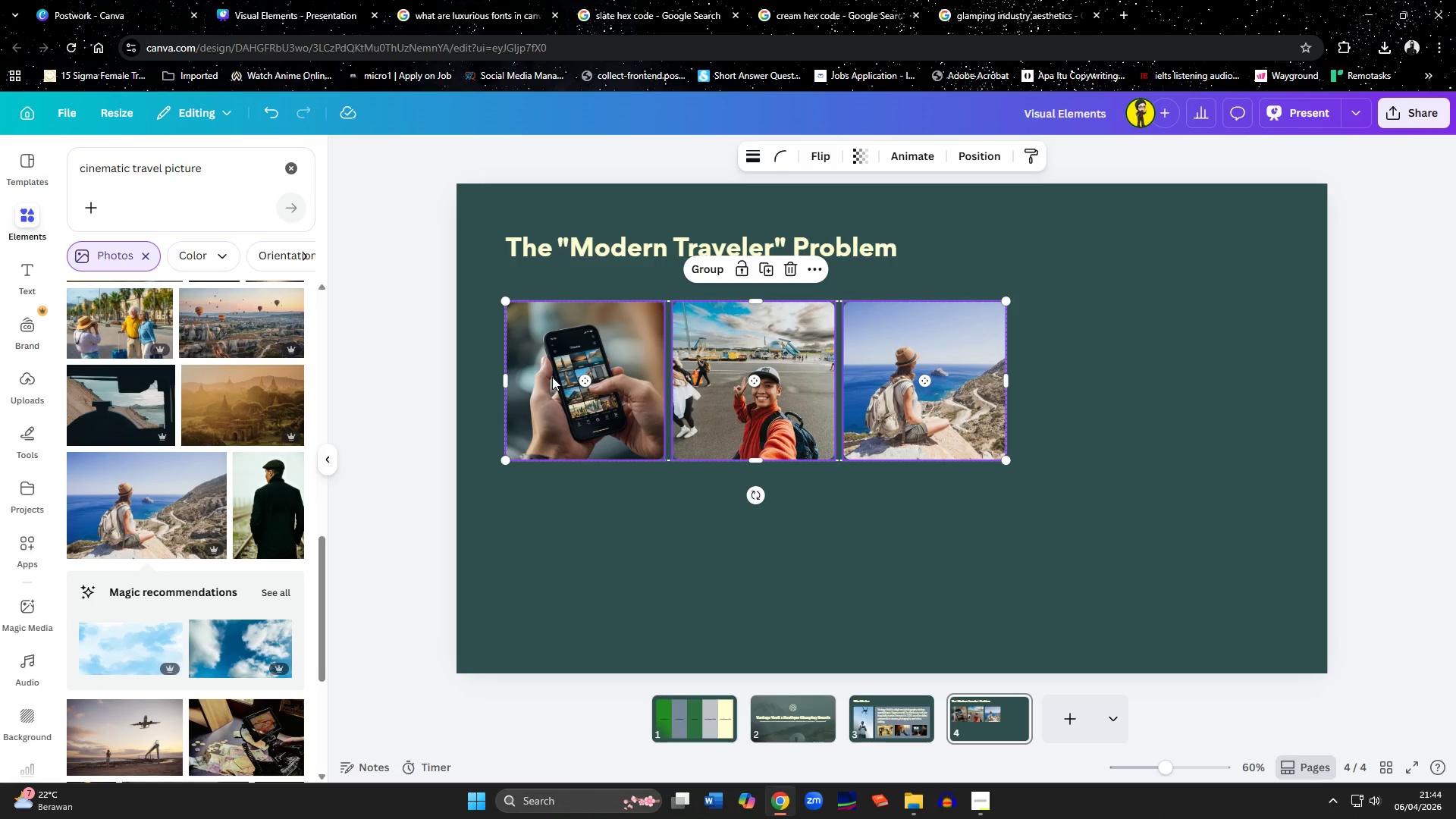 
left_click_drag(start_coordinate=[552, 377], to_coordinate=[555, 369])
 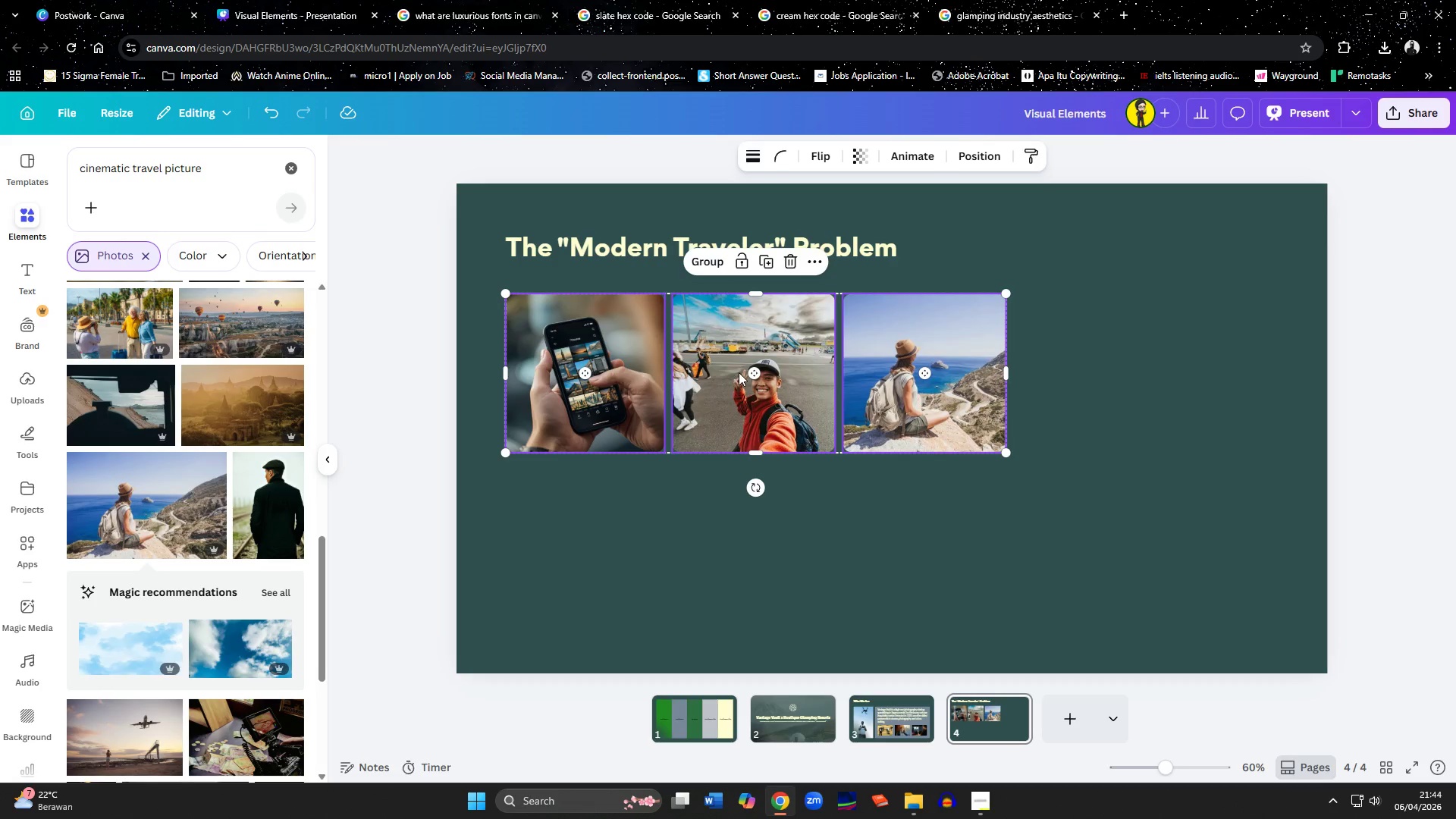 
left_click([739, 372])
 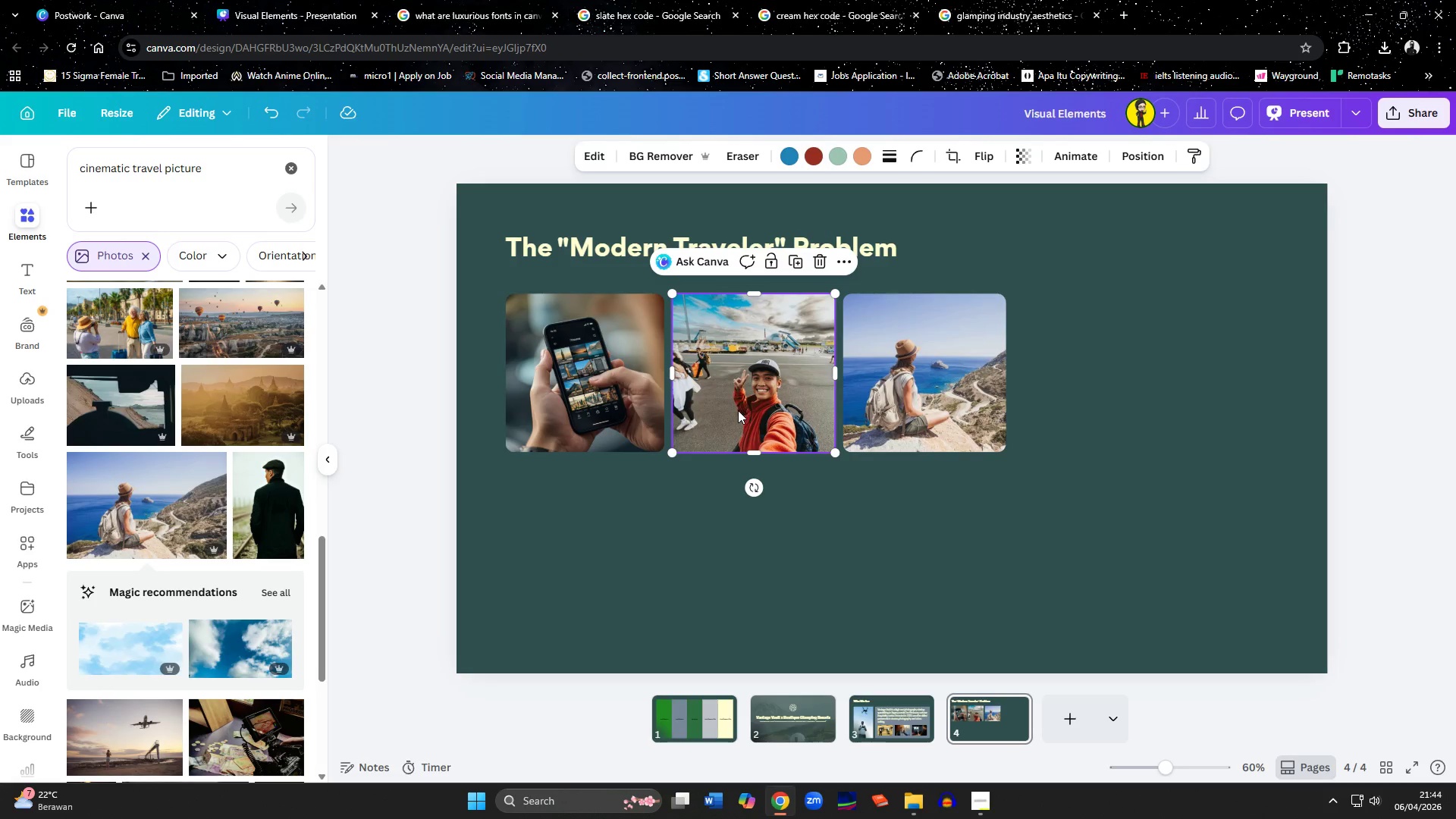 
left_click_drag(start_coordinate=[738, 410], to_coordinate=[570, 575])
 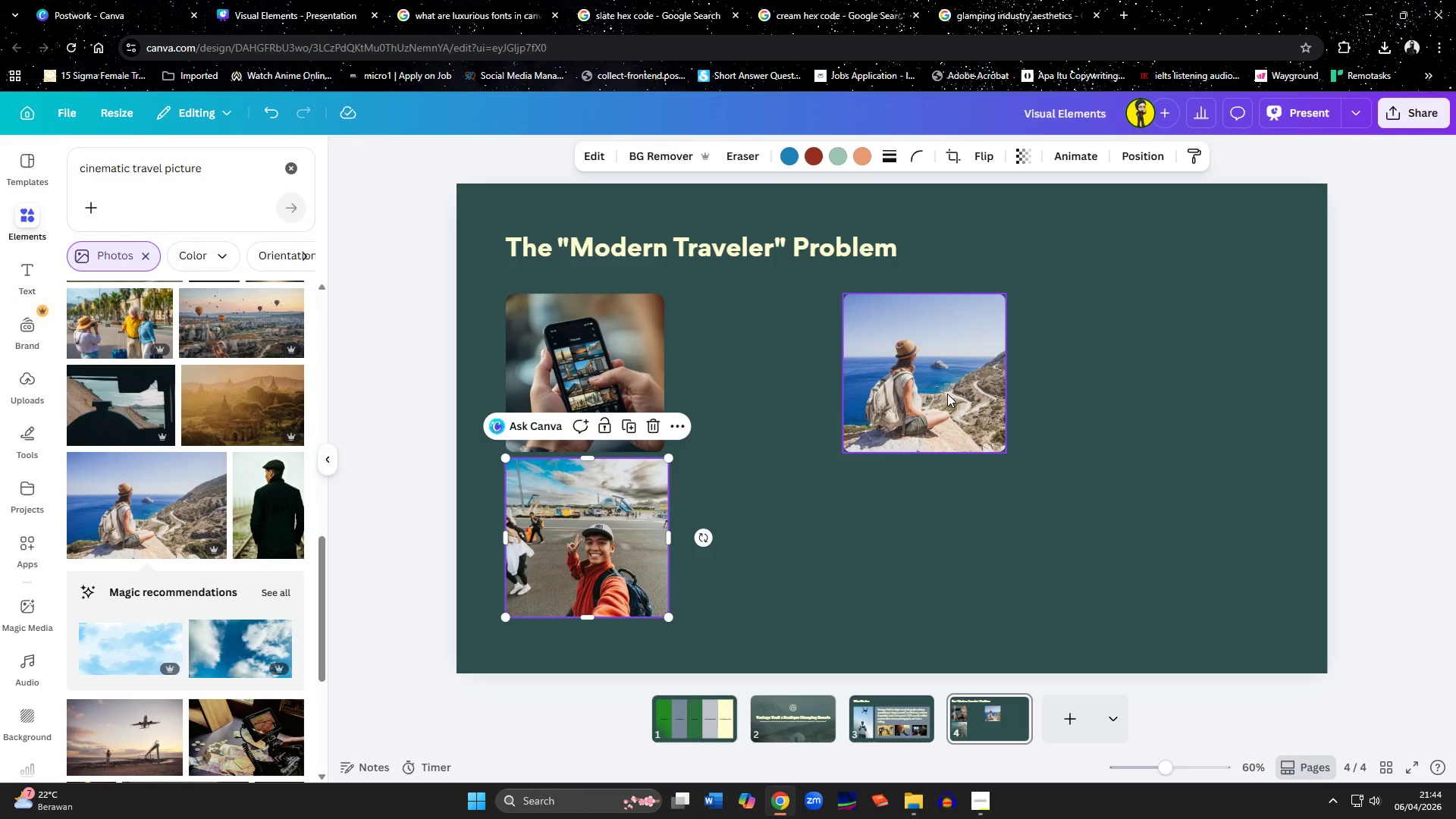 
wait(6.52)
 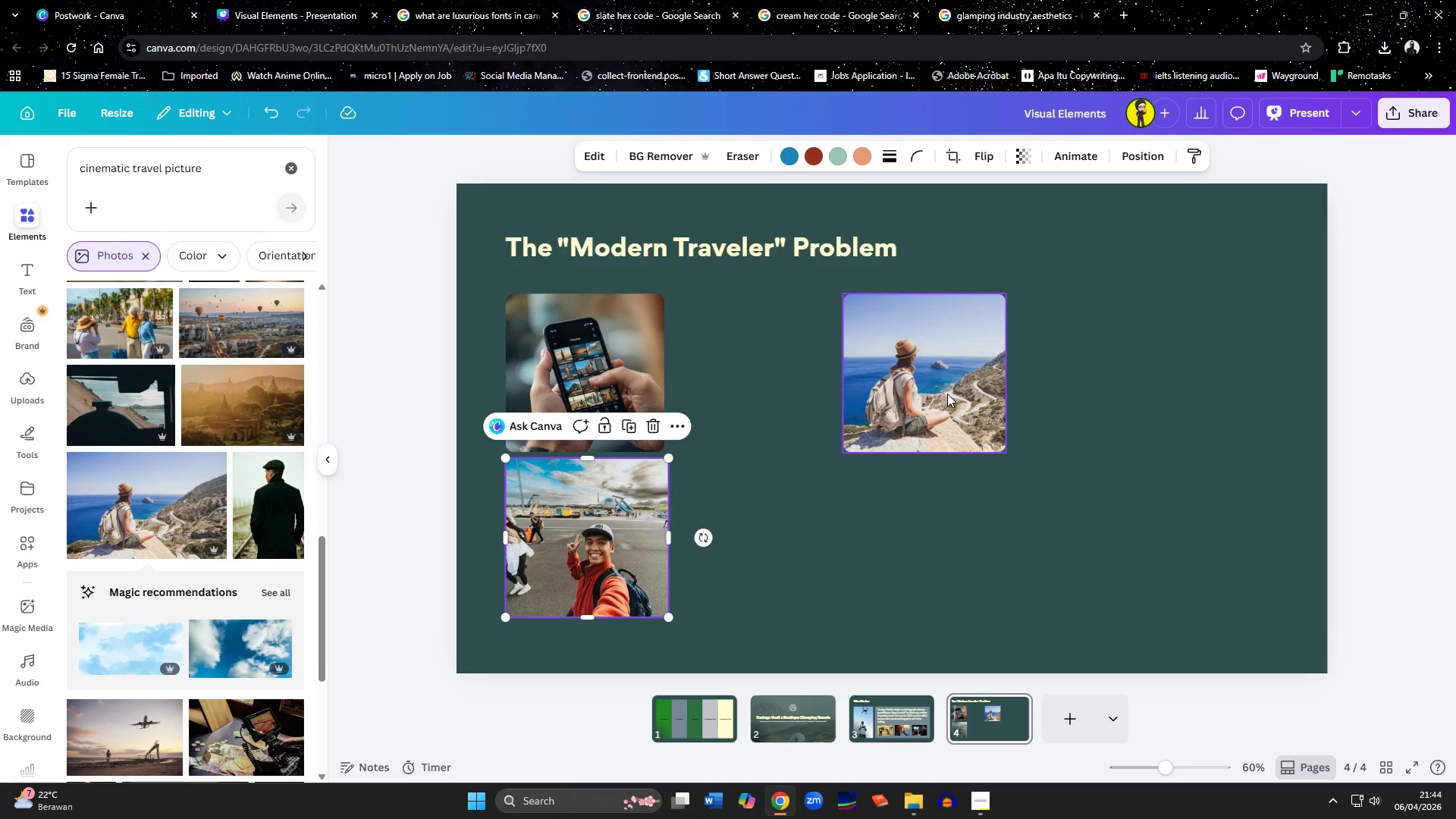 
left_click_drag(start_coordinate=[947, 394], to_coordinate=[613, 721])
 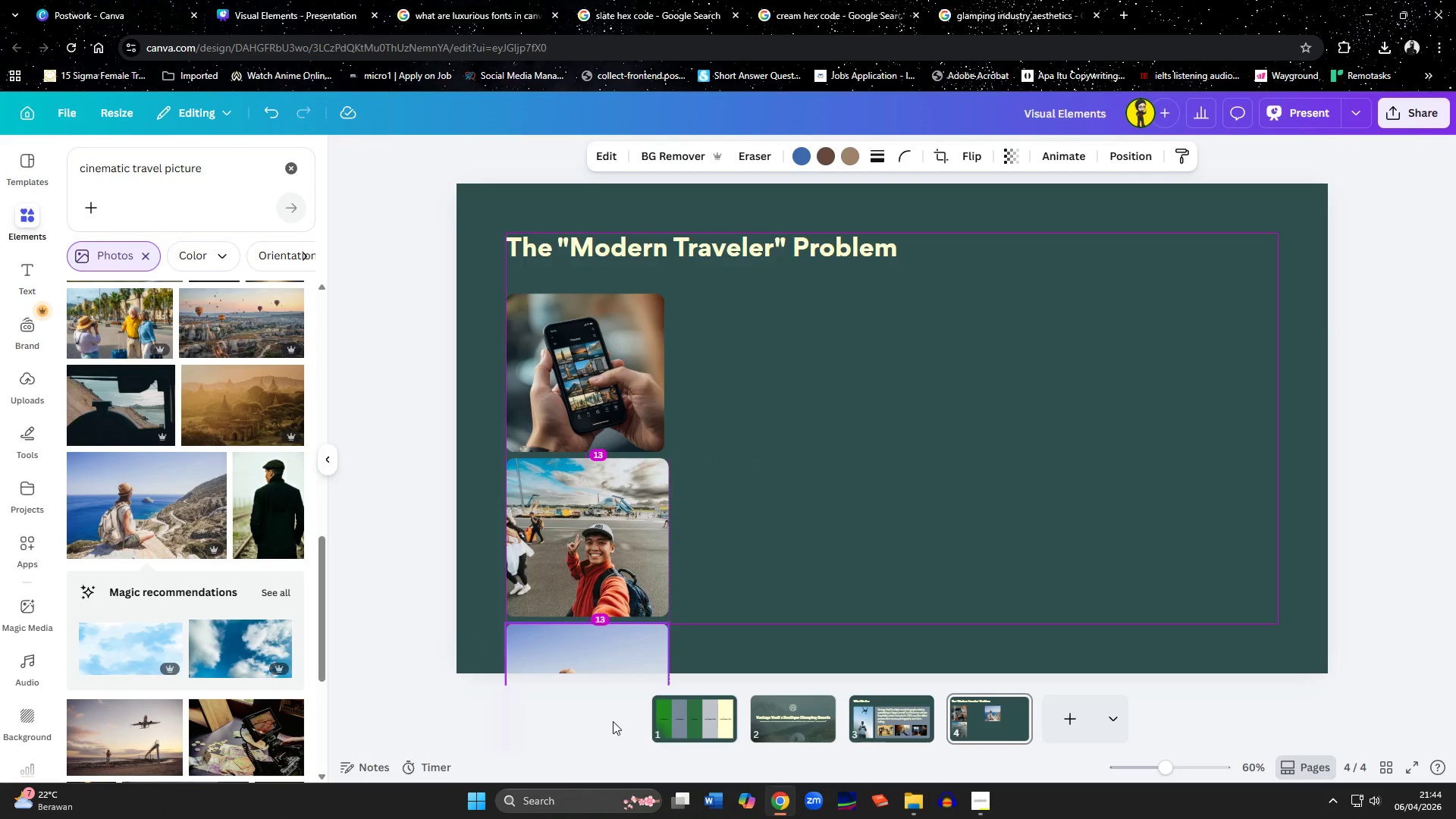 
hold_key(key=ShiftLeft, duration=1.17)
left_click([645, 518])
 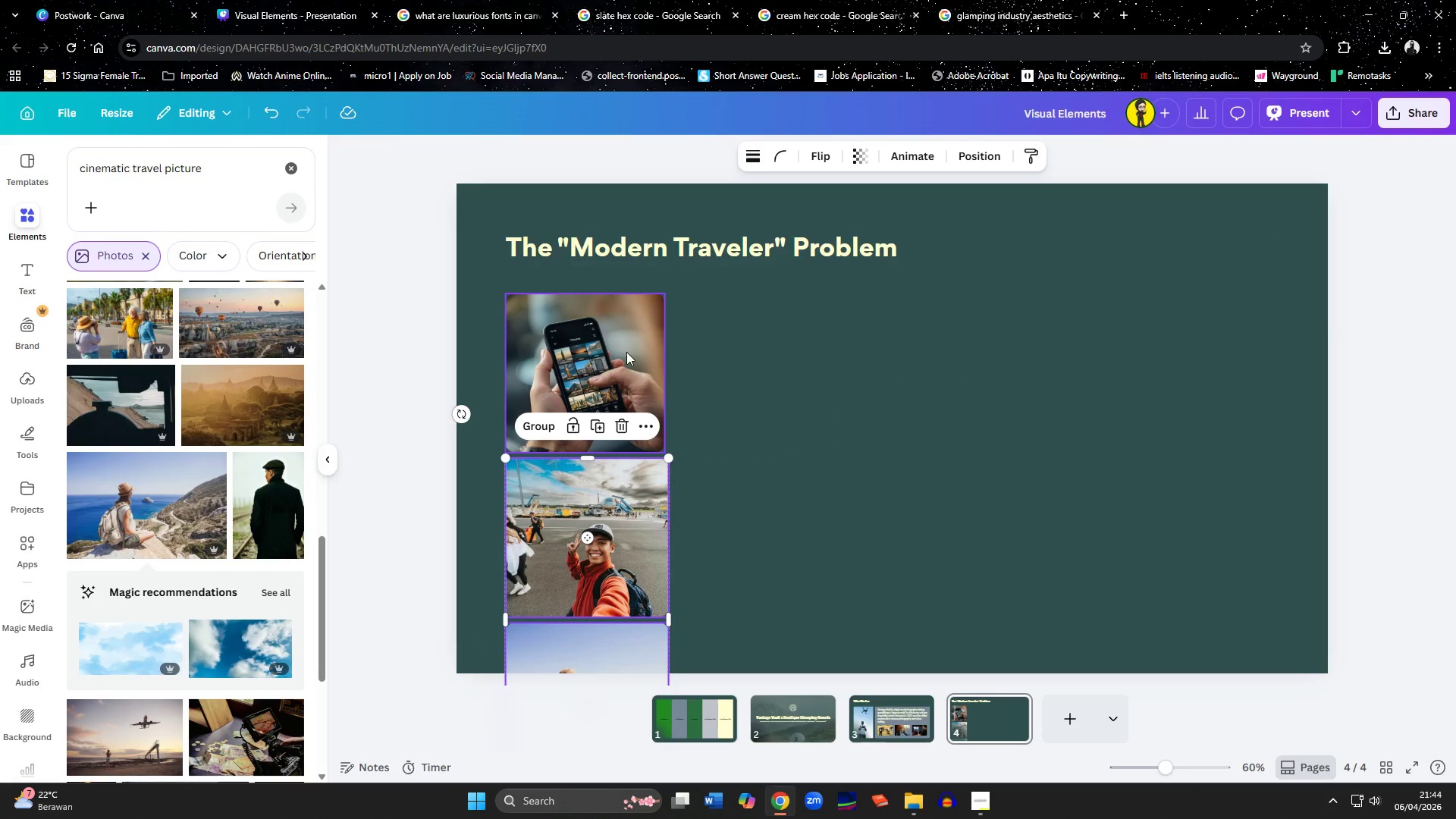 
double_click([626, 350])
 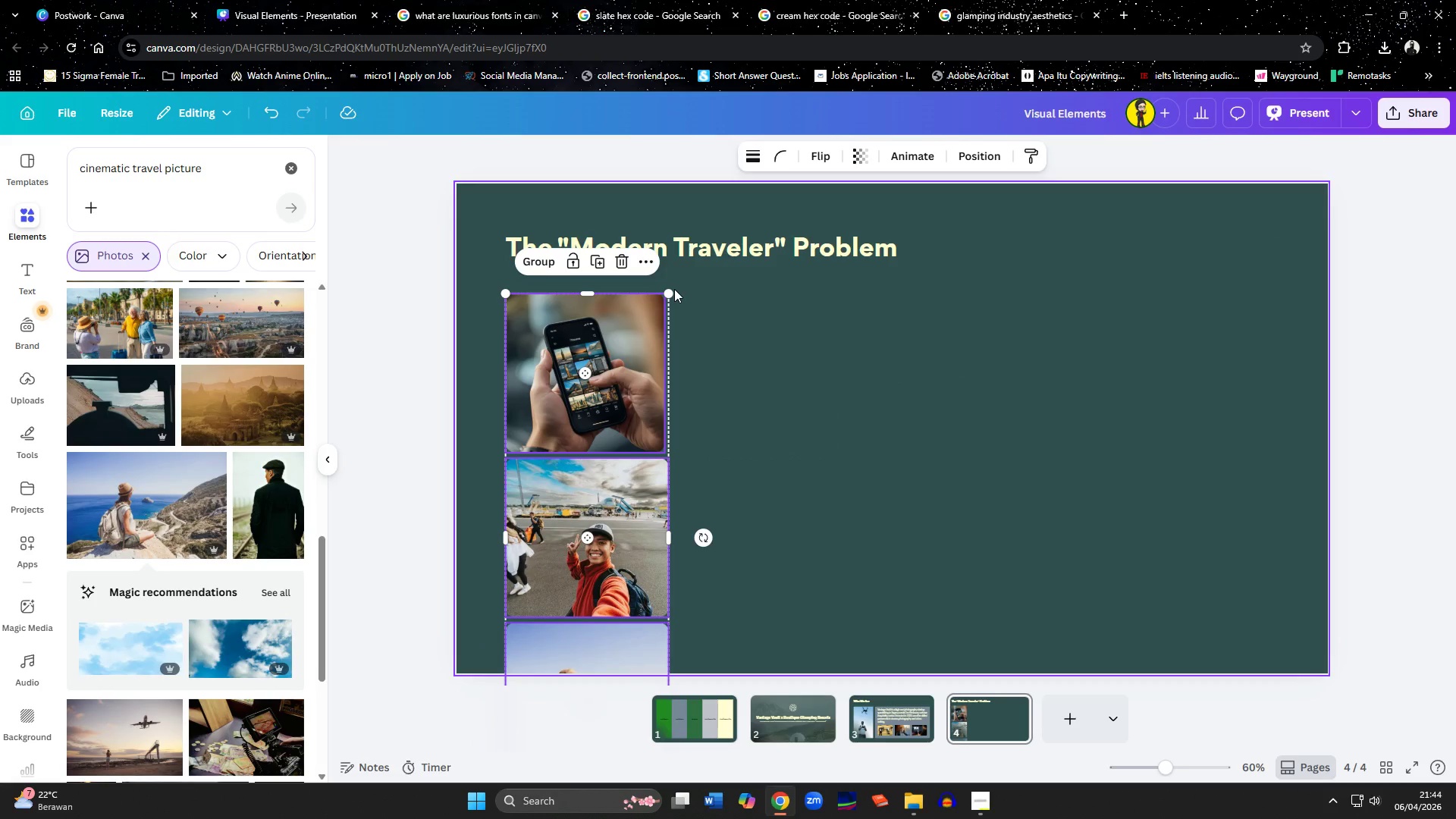 
left_click_drag(start_coordinate=[669, 290], to_coordinate=[597, 393])
 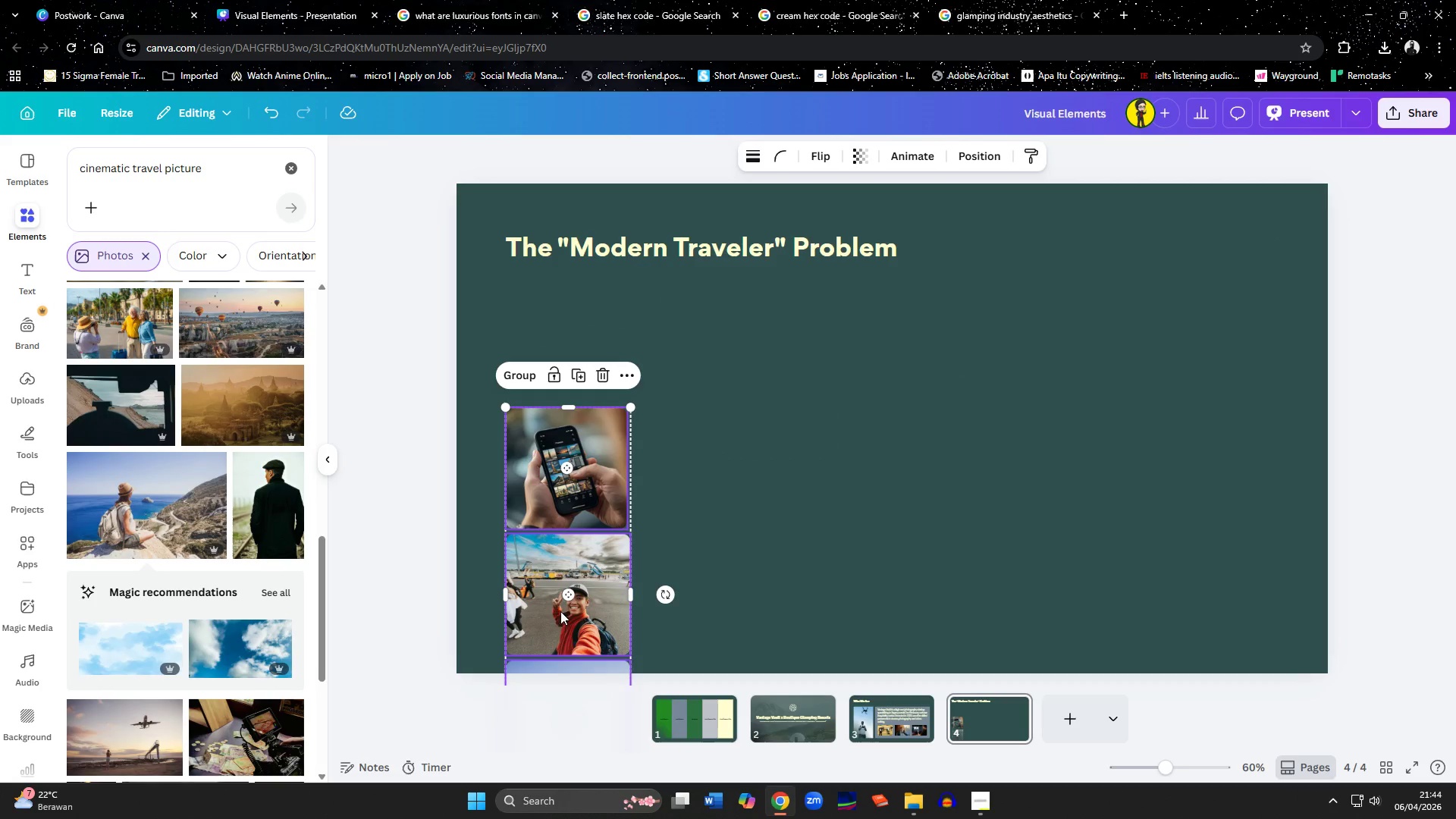 
left_click_drag(start_coordinate=[560, 634], to_coordinate=[566, 505])
 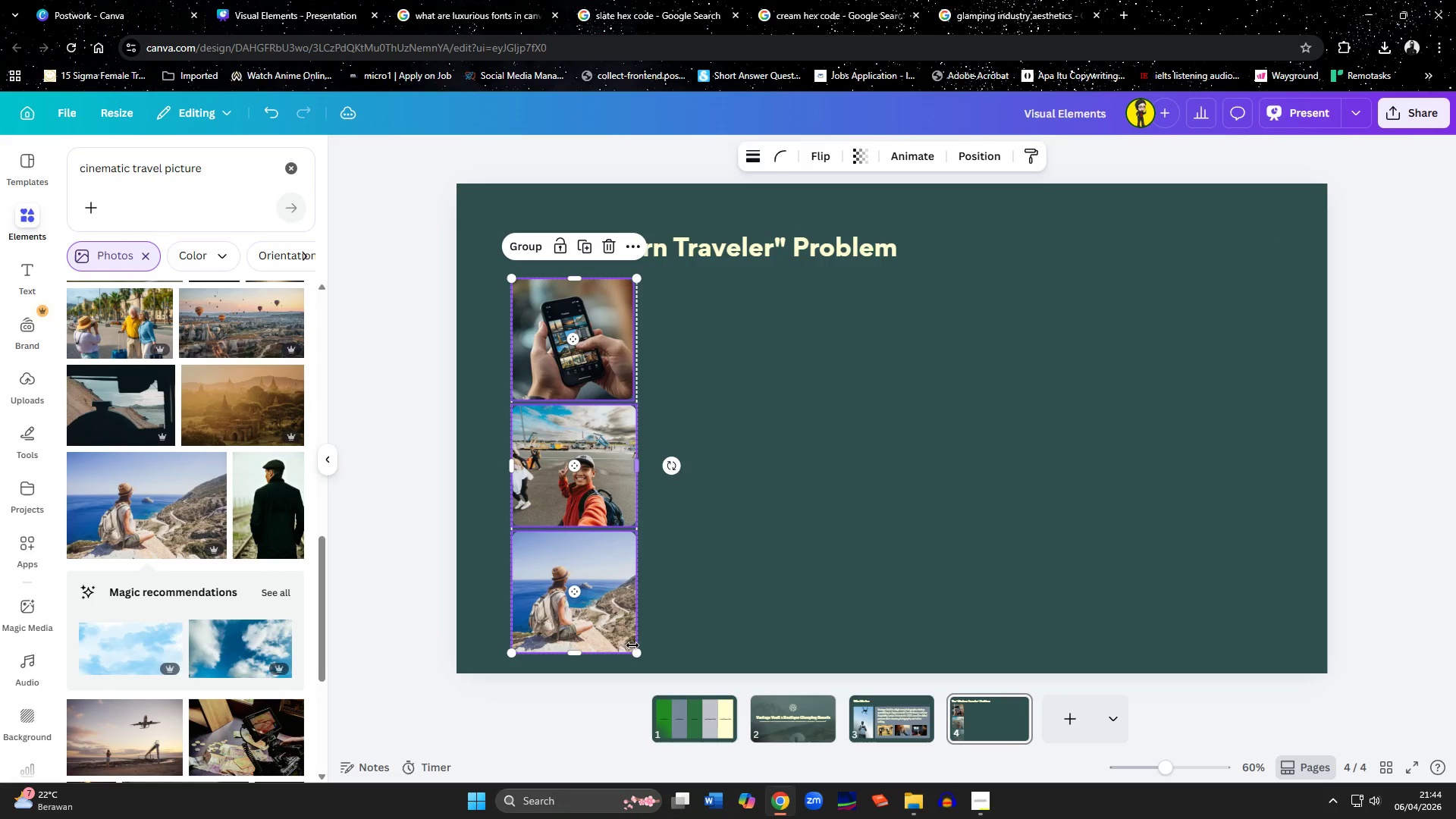 
left_click_drag(start_coordinate=[632, 647], to_coordinate=[617, 613])
 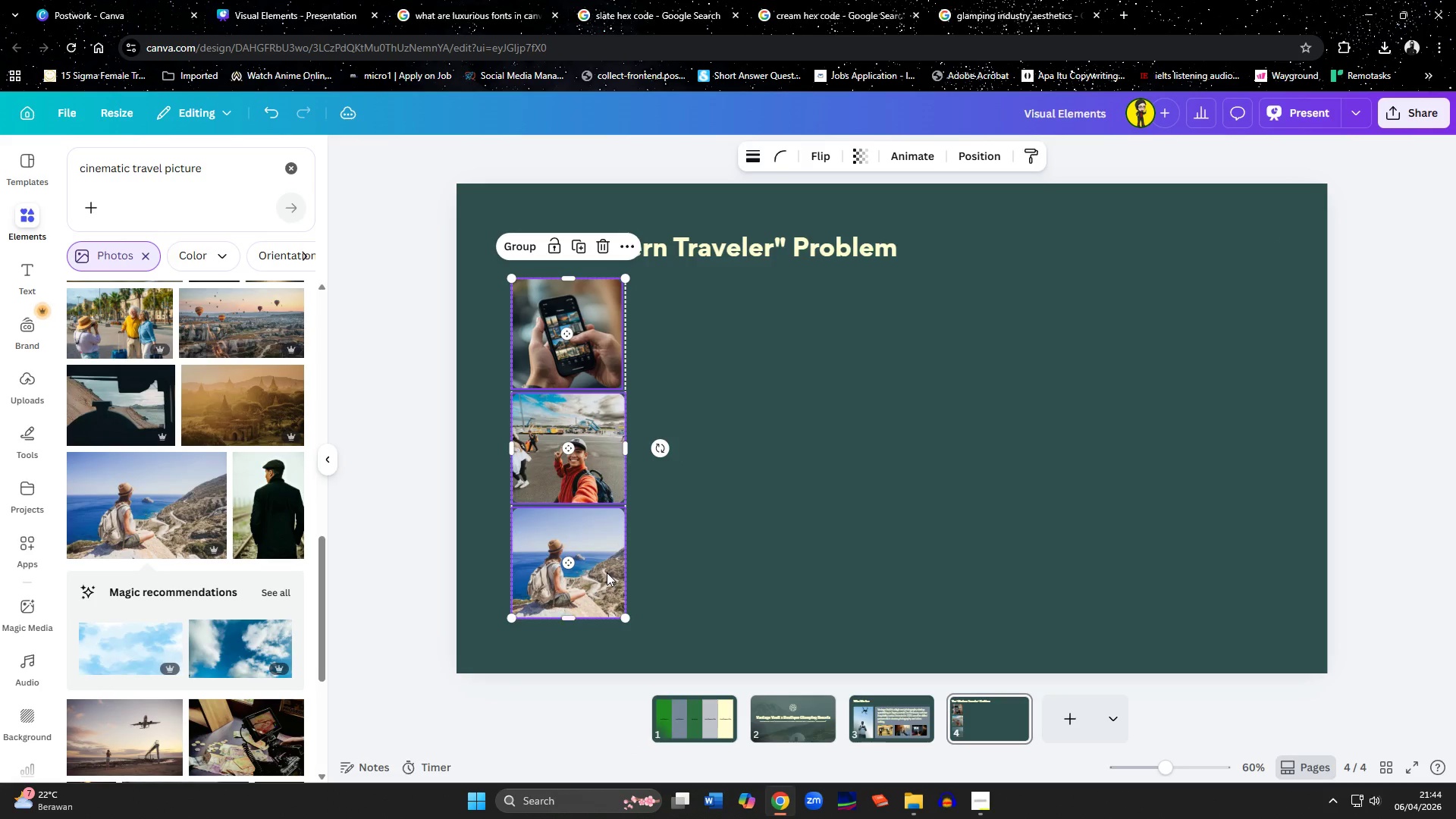 
left_click_drag(start_coordinate=[607, 573], to_coordinate=[602, 579])
 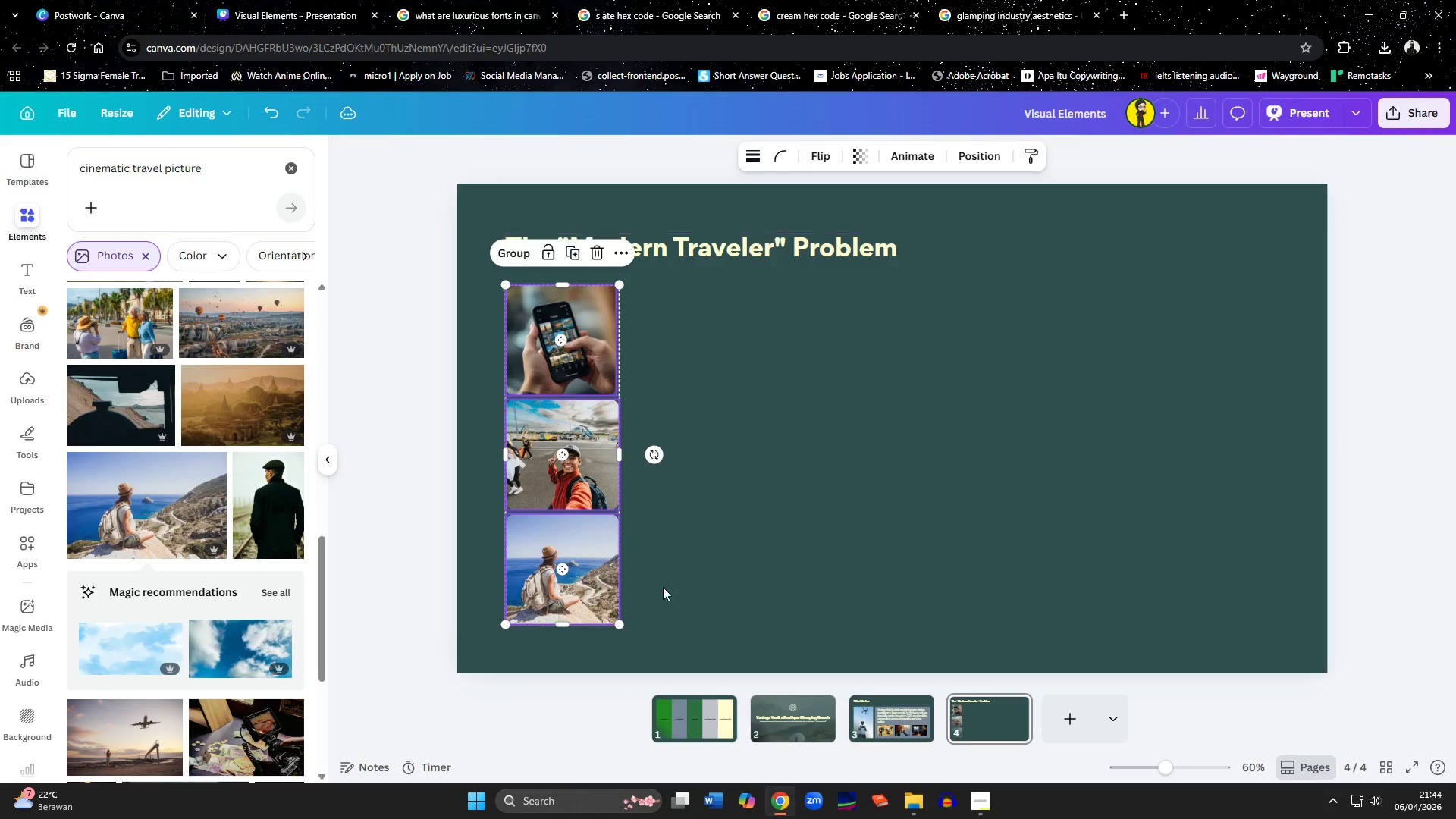 
left_click([725, 600])
 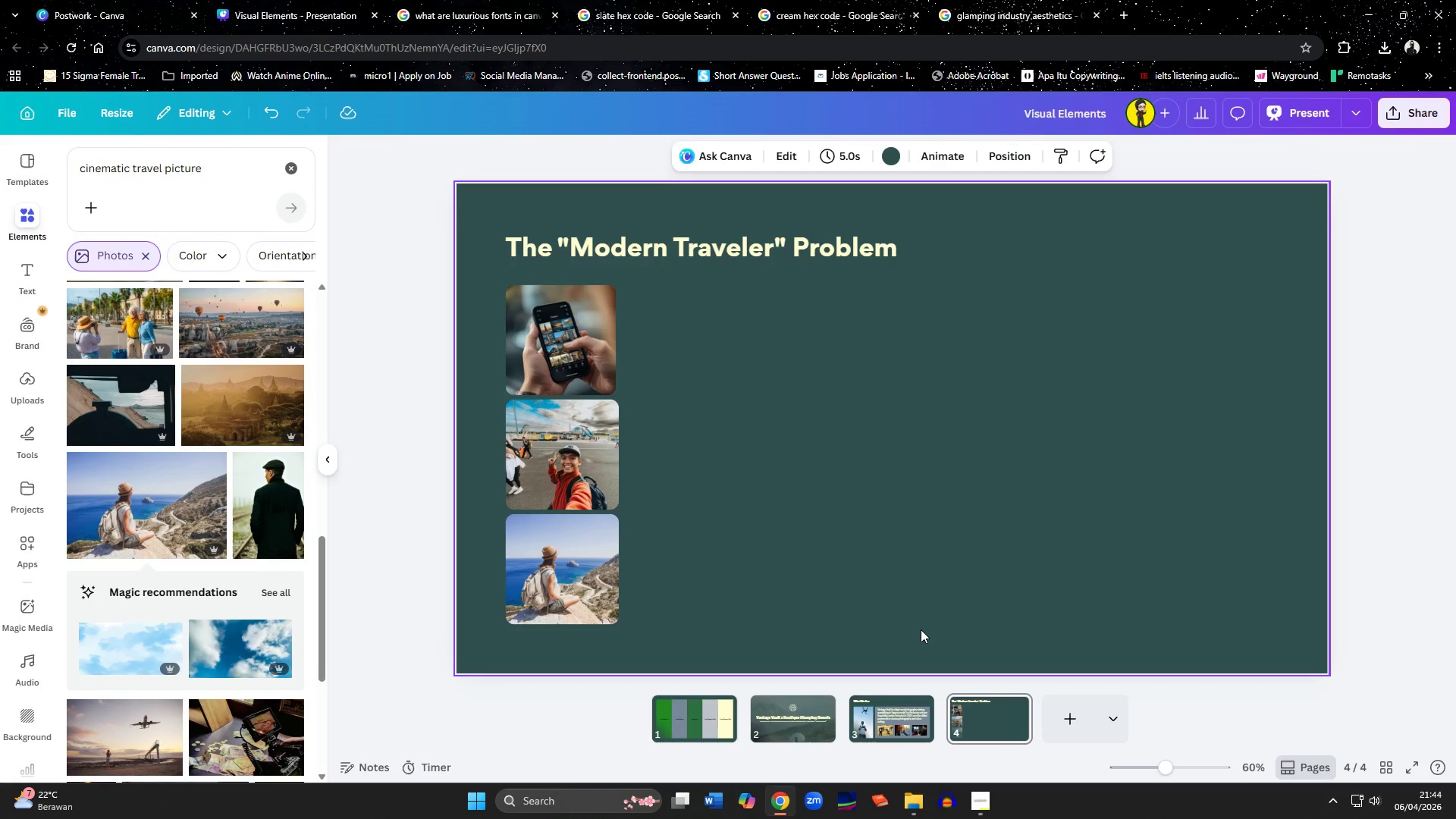 
wait(7.88)
 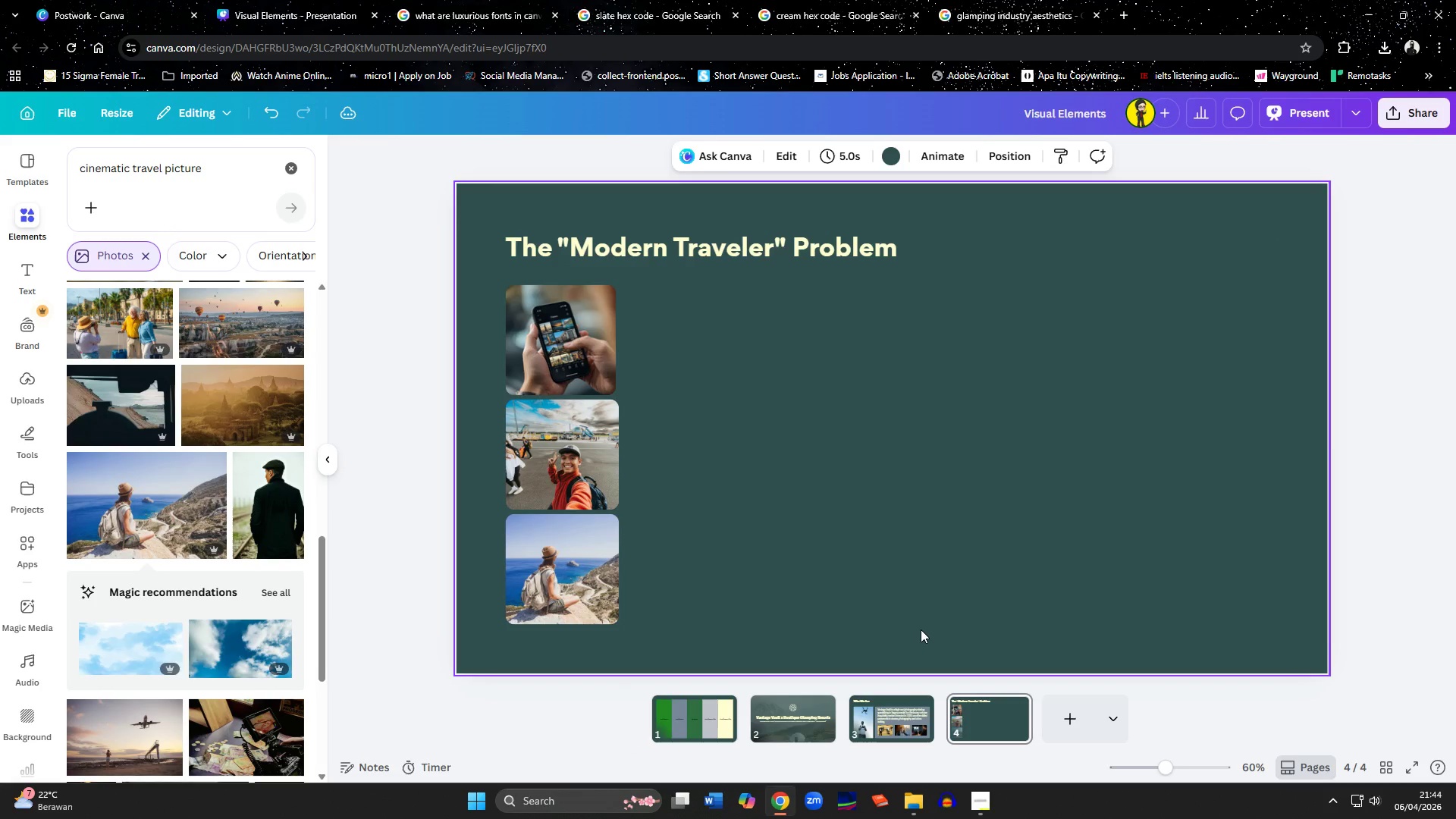 
left_click_drag(start_coordinate=[588, 467], to_coordinate=[733, 356])
 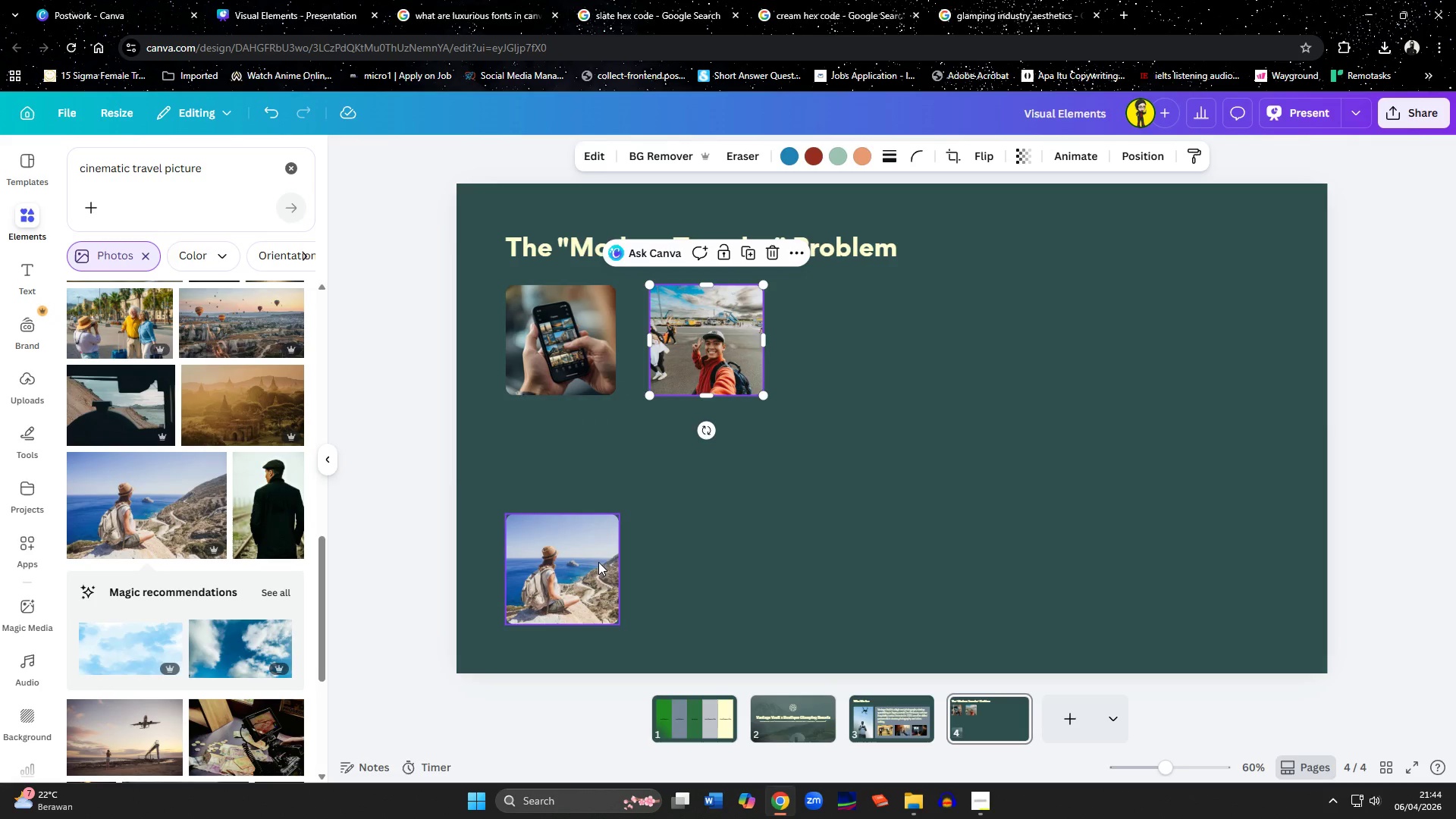 
left_click_drag(start_coordinate=[588, 577], to_coordinate=[880, 347])
 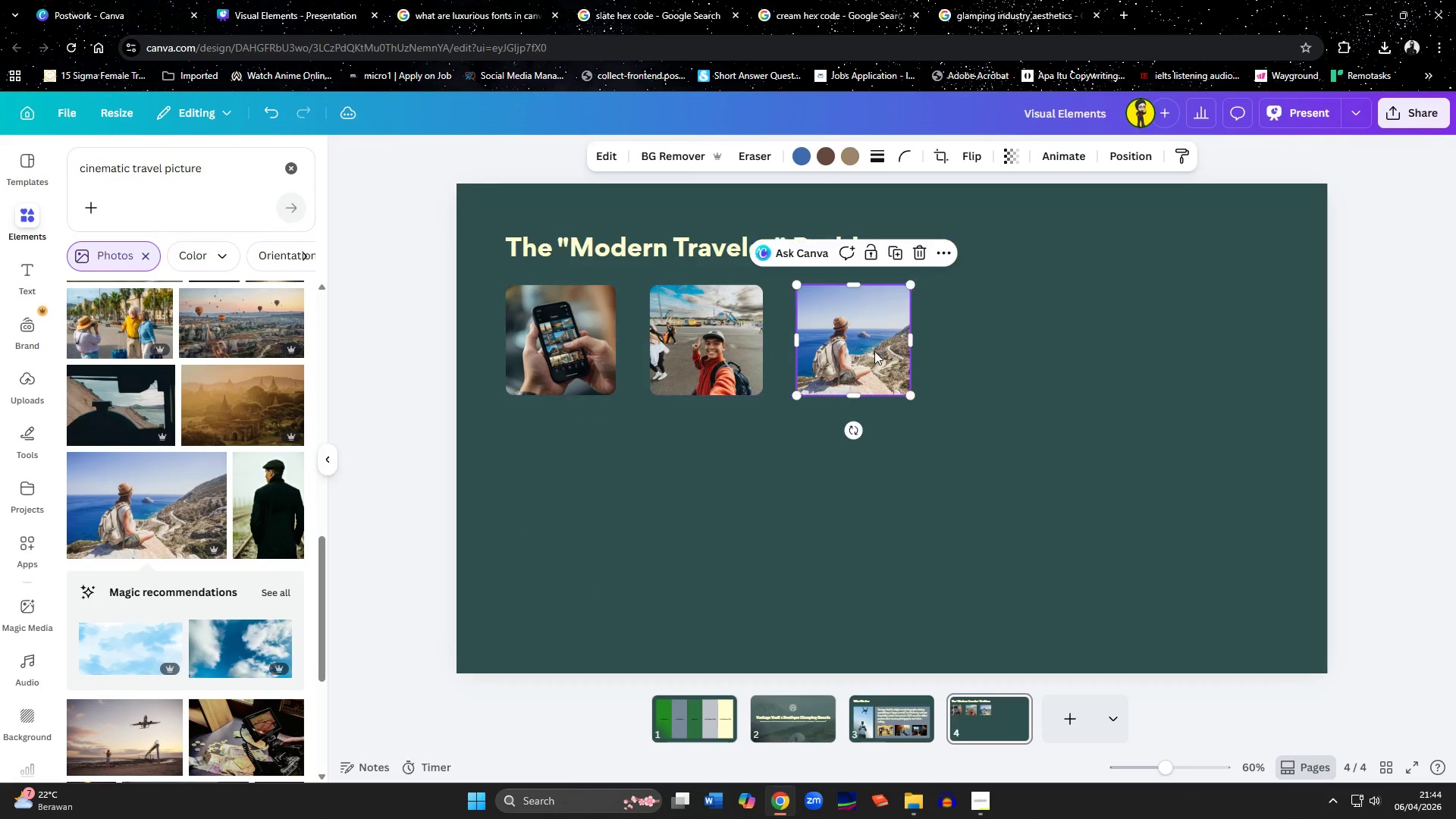 
hold_key(key=ShiftLeft, duration=1.31)
left_click([735, 375])
 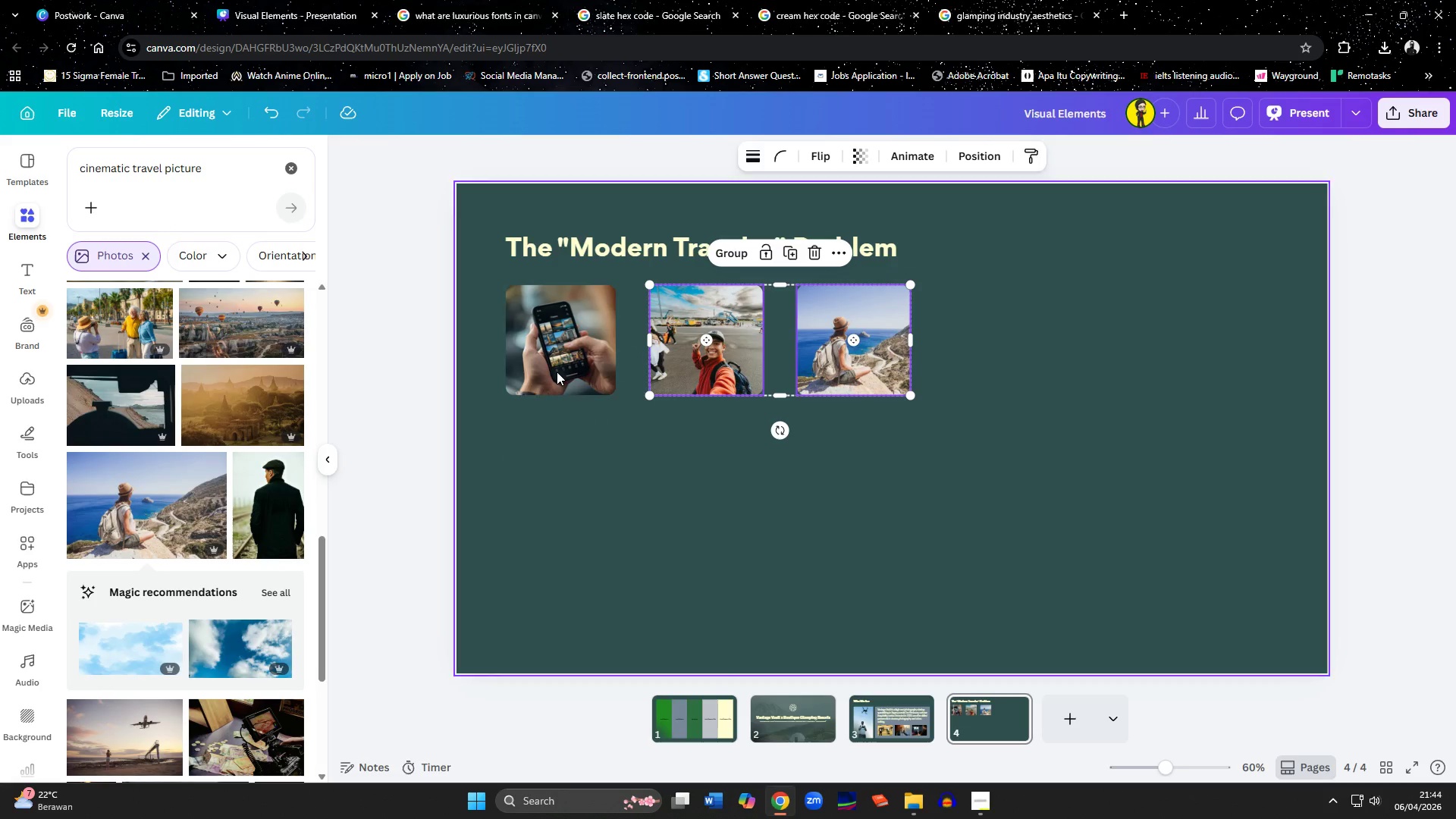 
double_click([556, 372])
 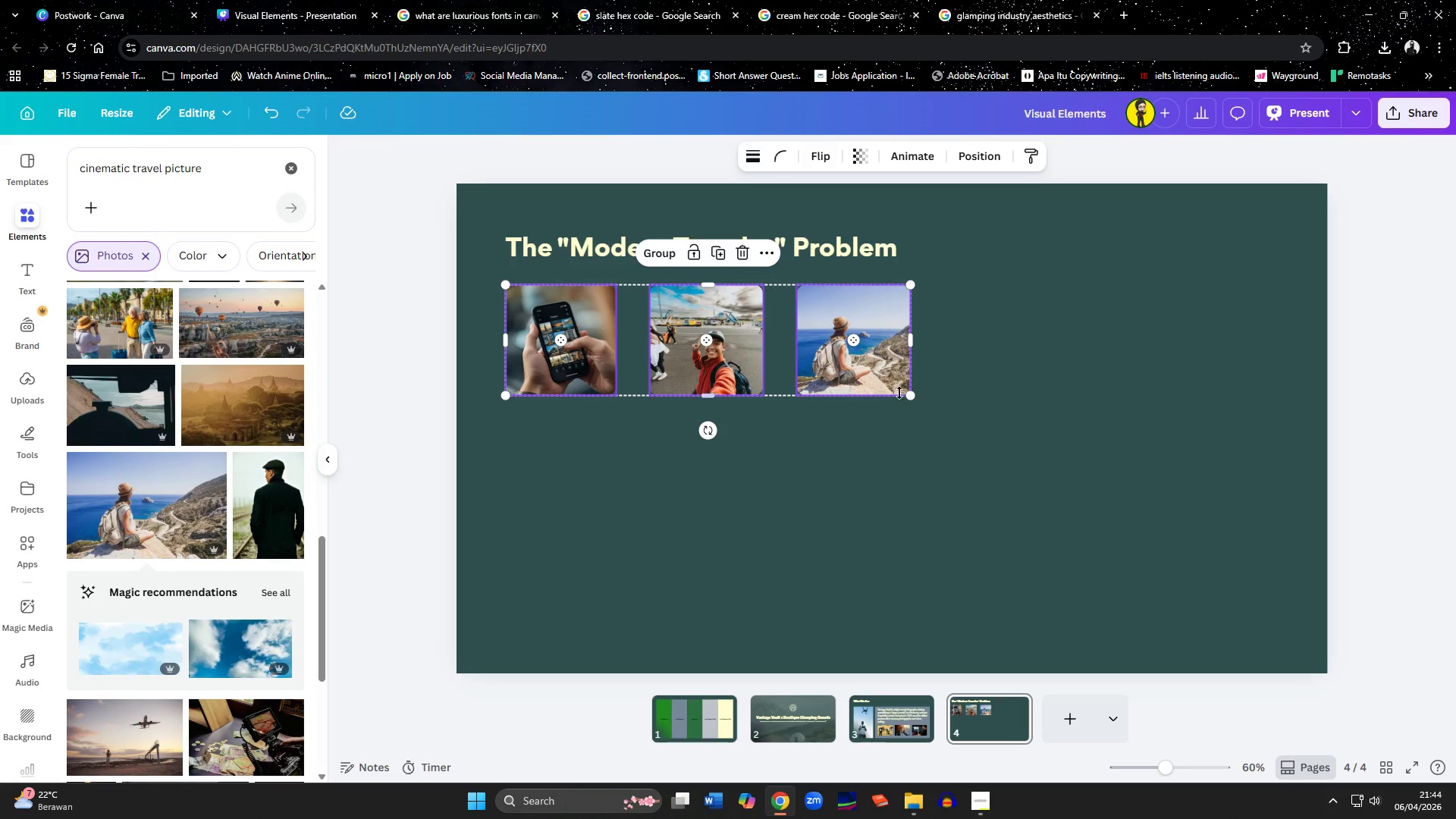 
left_click_drag(start_coordinate=[907, 393], to_coordinate=[1266, 522])
 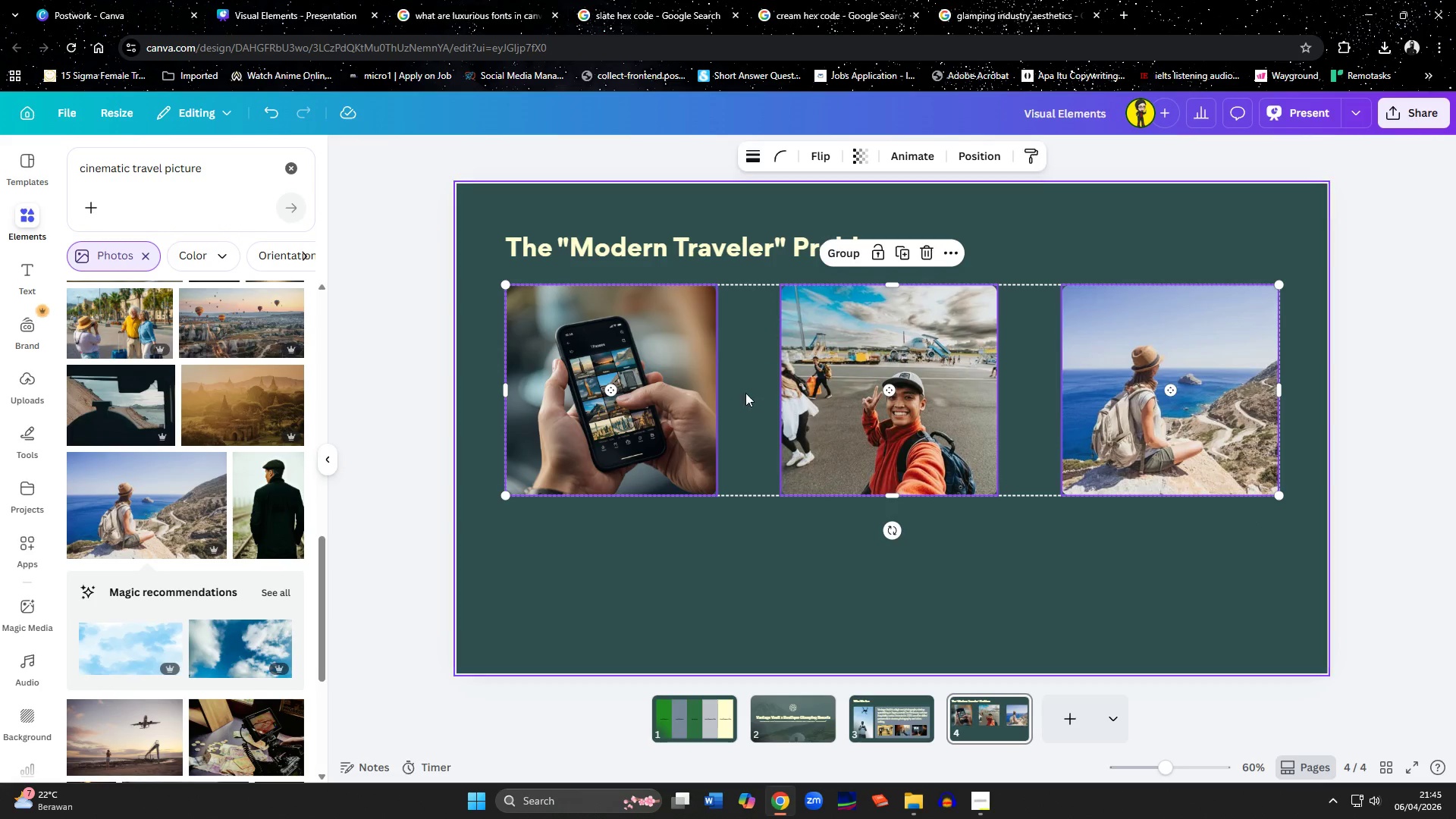 
left_click([695, 391])
 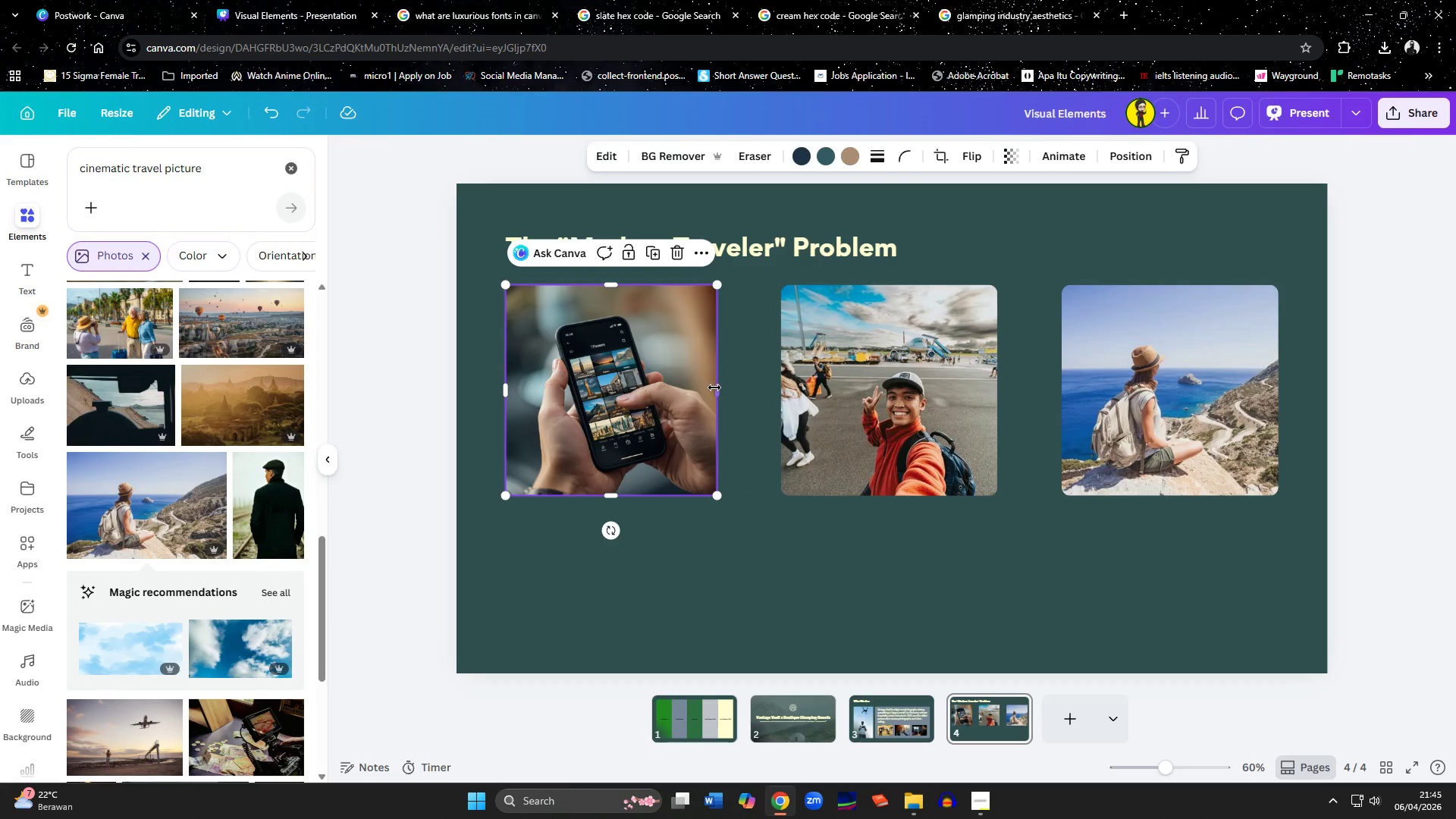 
left_click_drag(start_coordinate=[717, 388], to_coordinate=[755, 388])
 